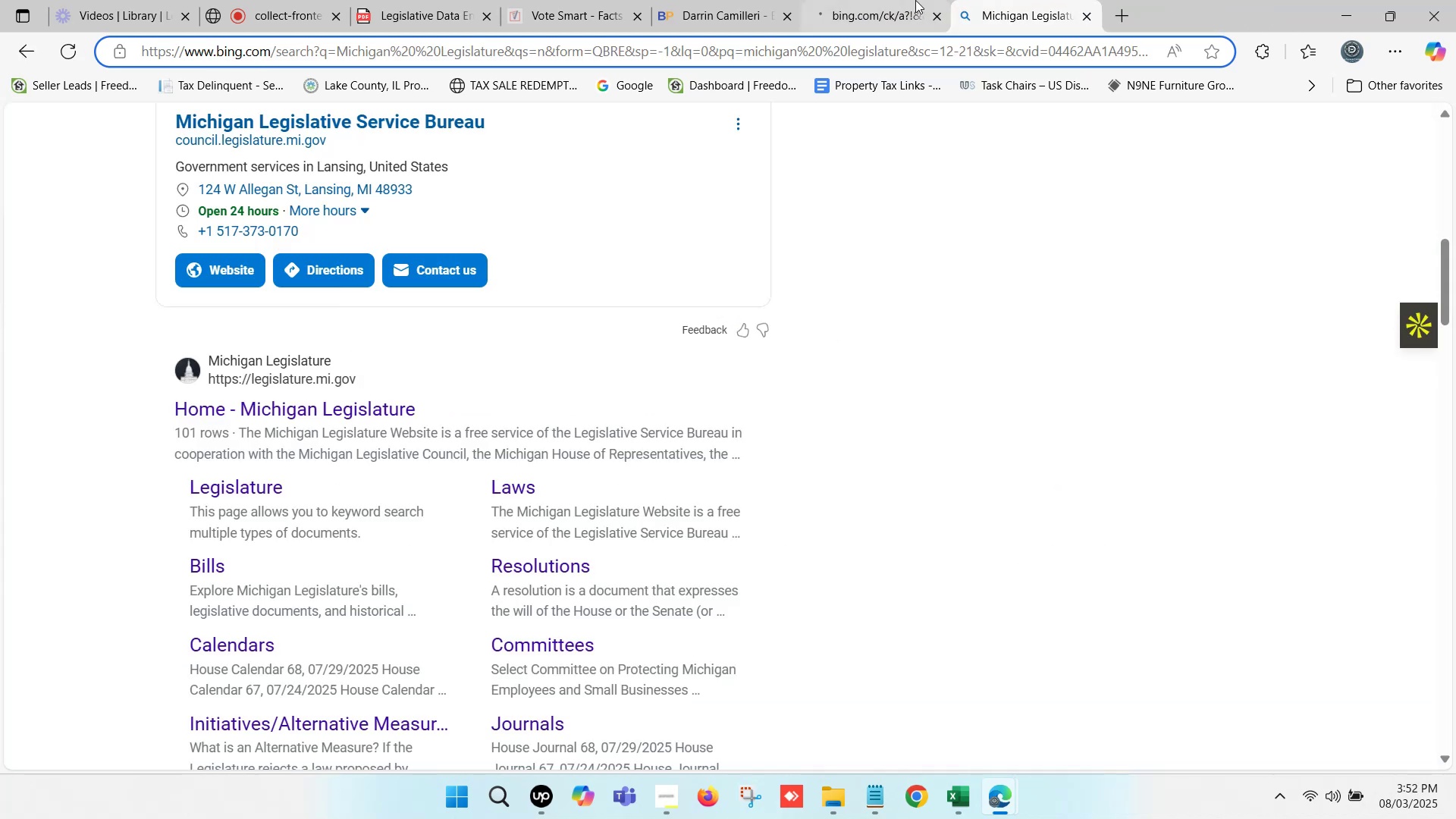 
left_click([907, 0])
 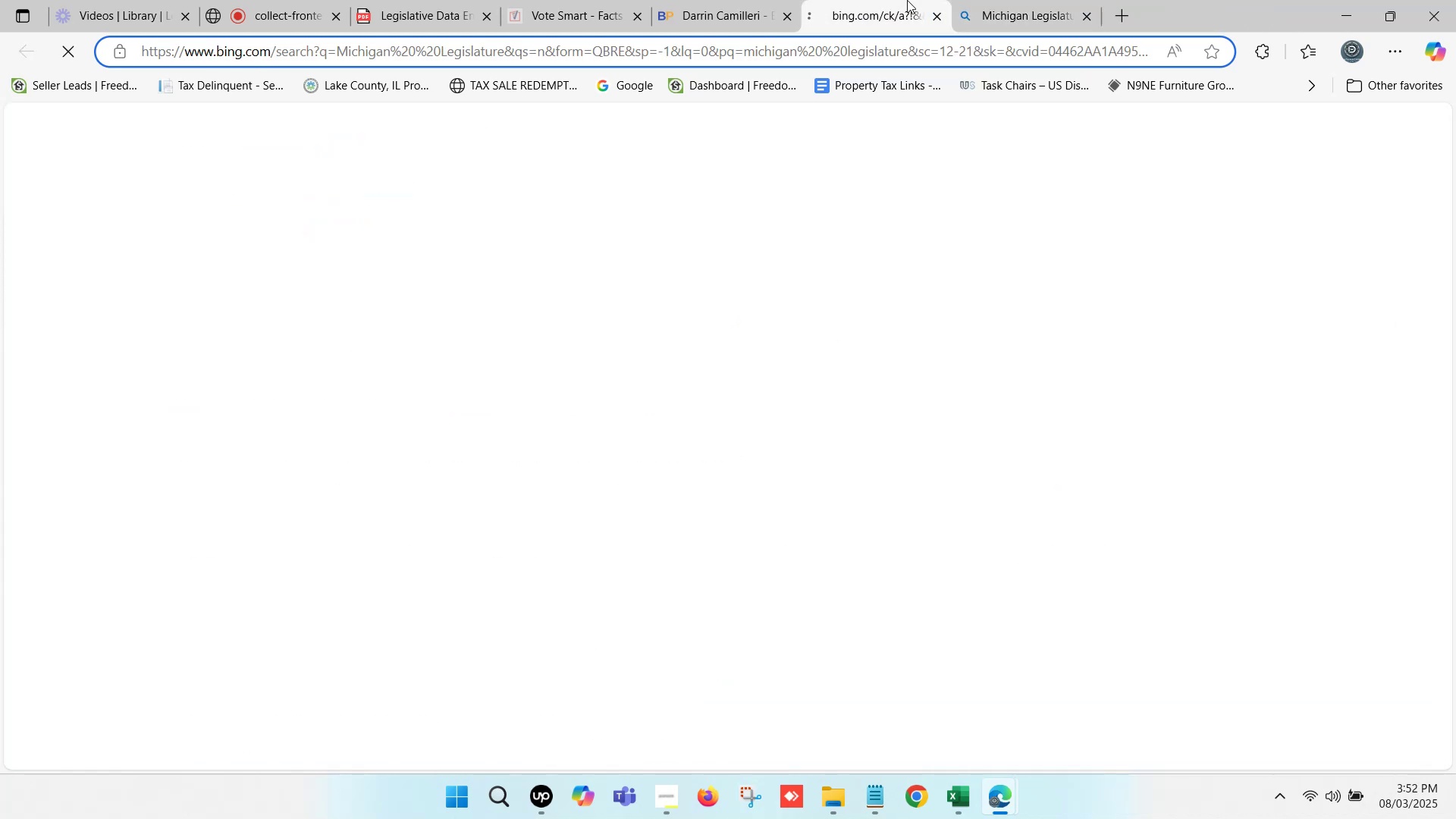 
left_click([907, 0])
 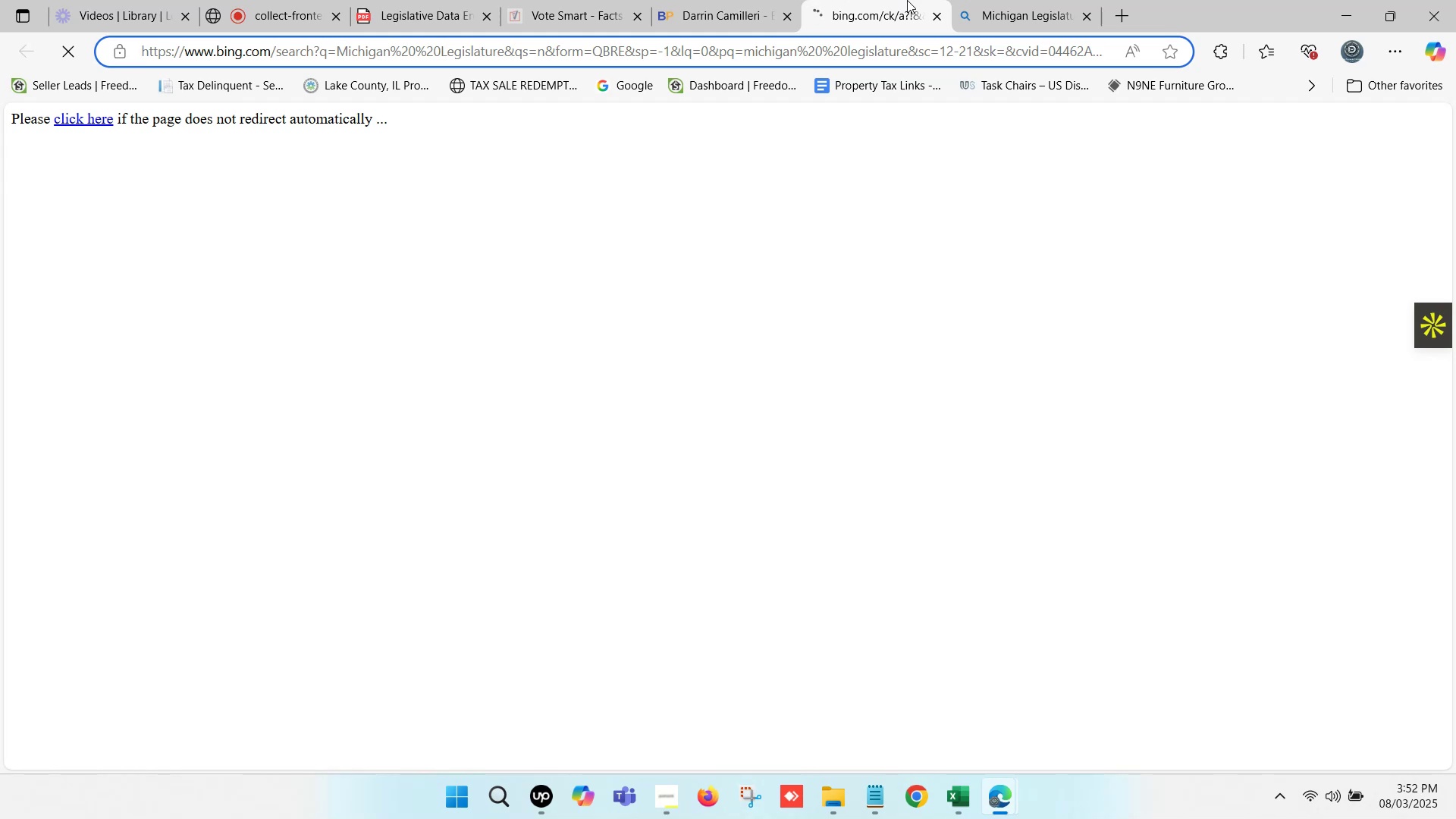 
wait(12.01)
 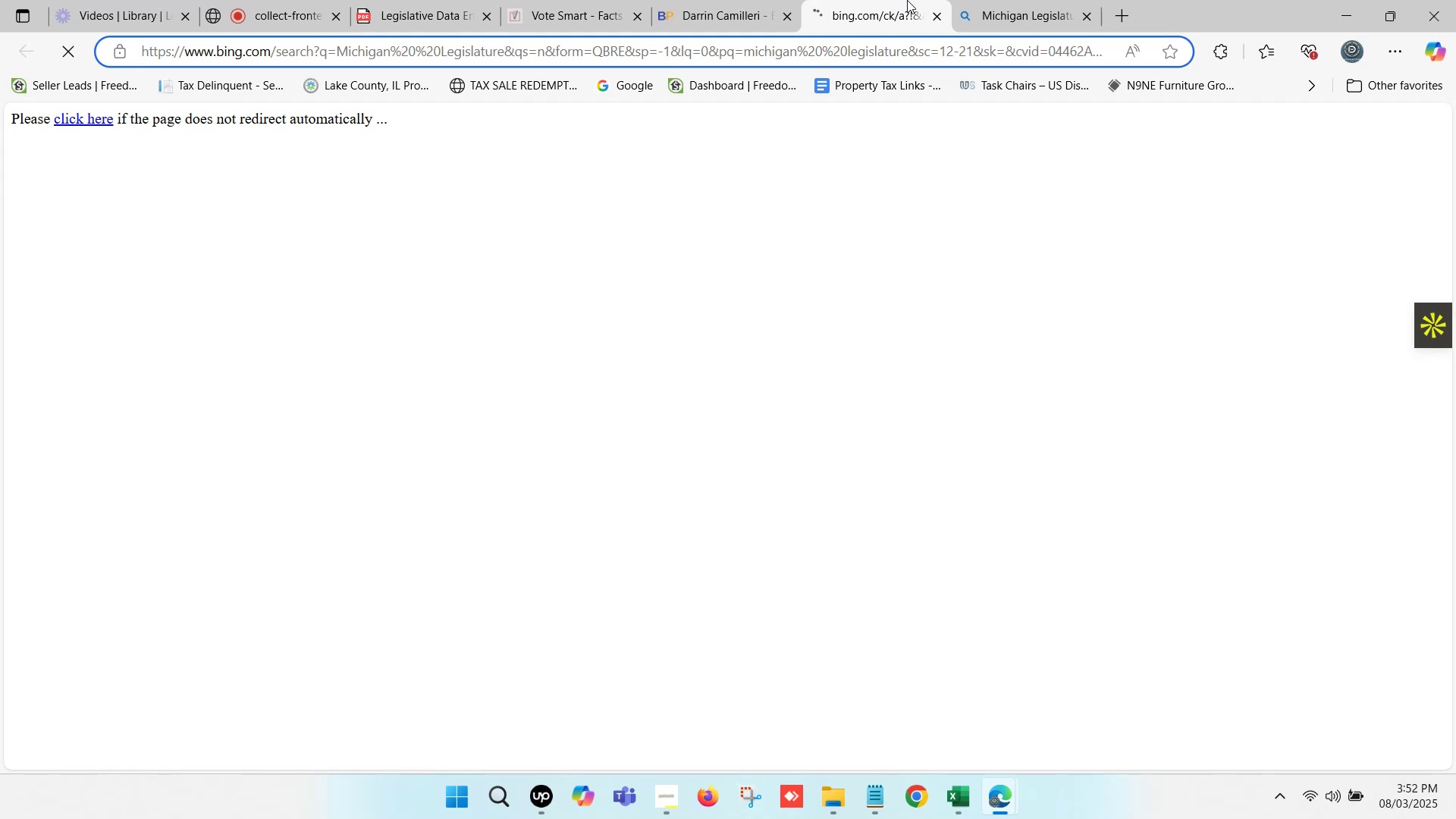 
left_click([753, 0])
 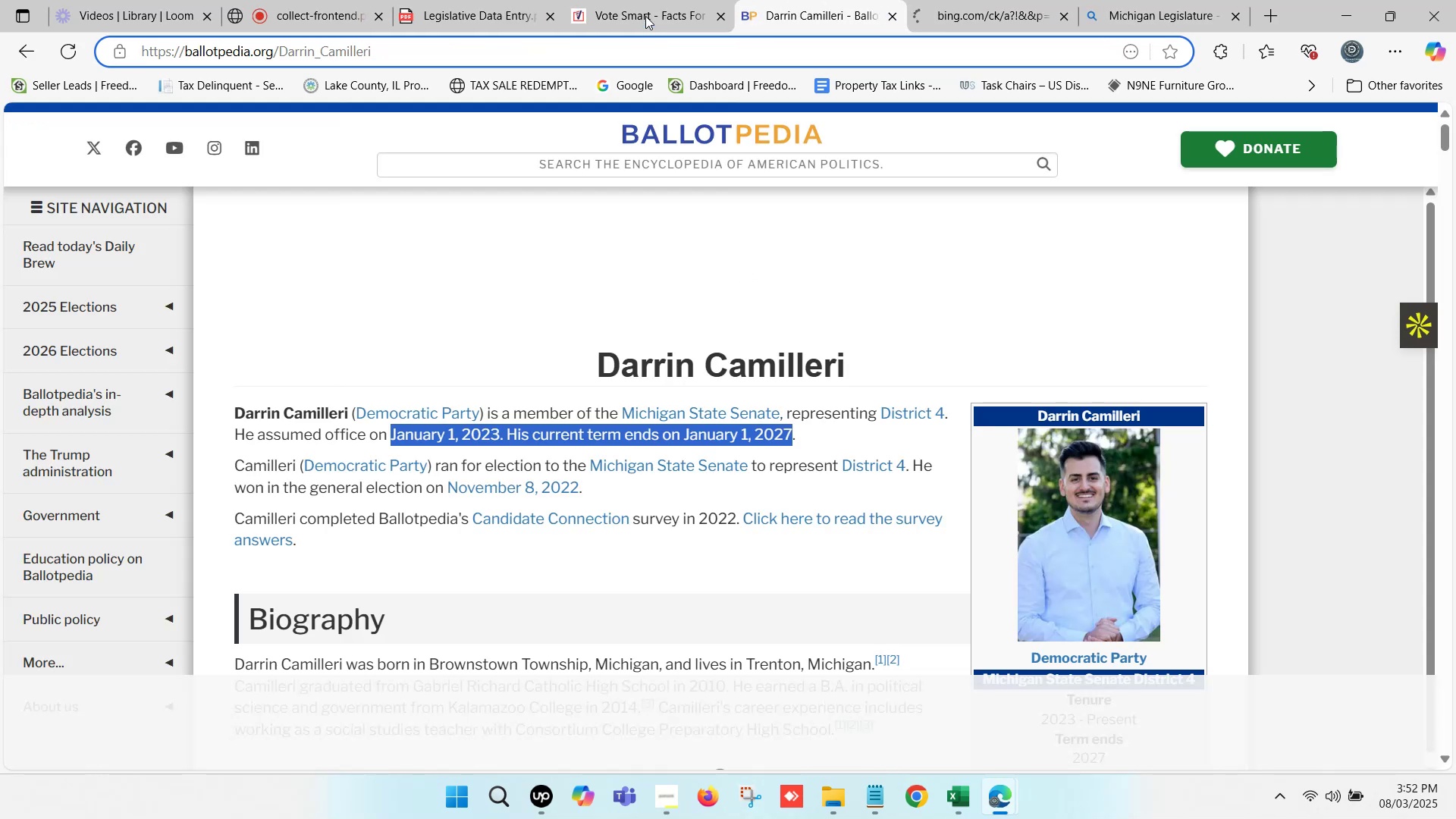 
left_click([606, 0])
 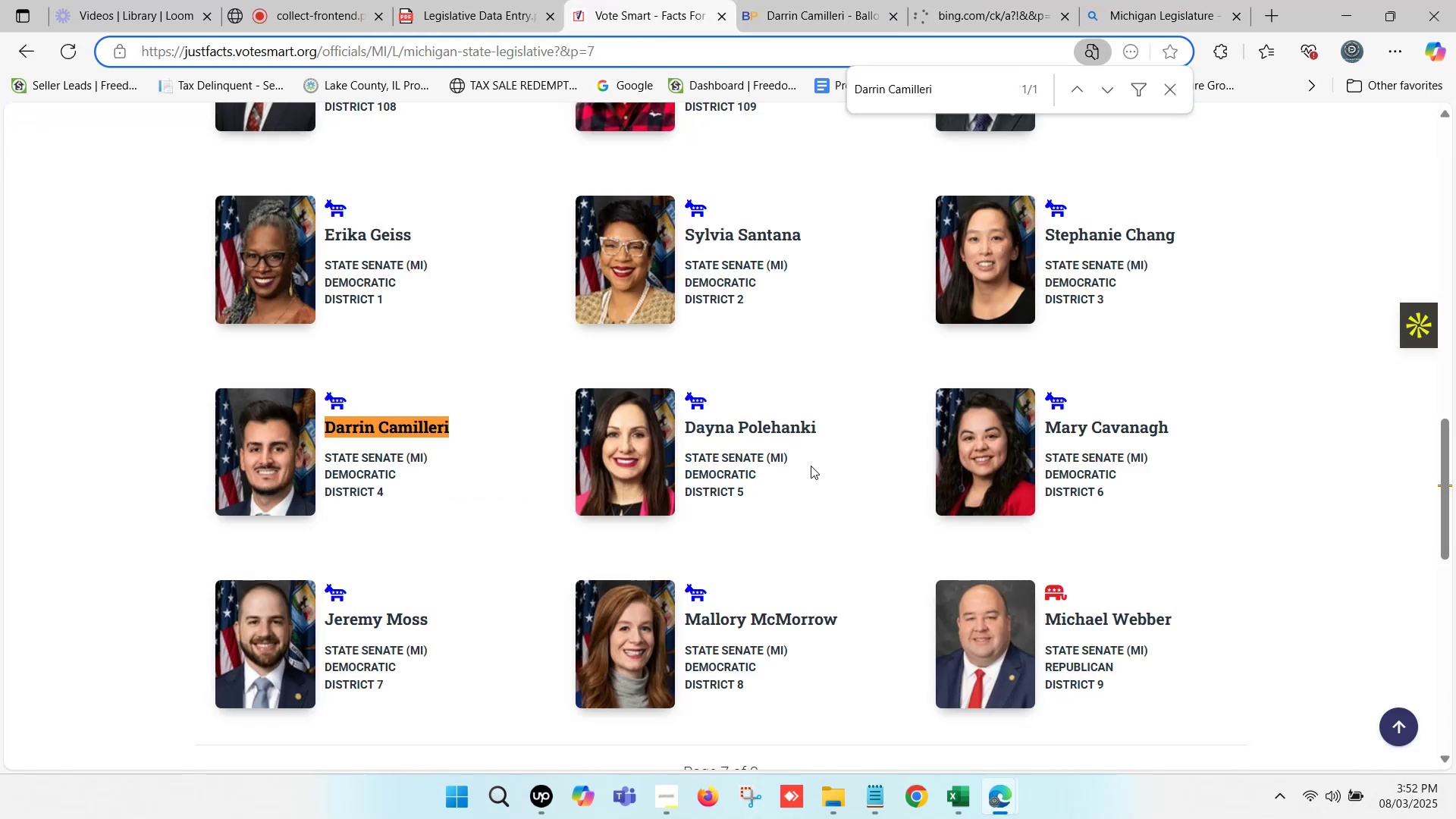 
left_click_drag(start_coordinate=[821, 428], to_coordinate=[683, 434])
 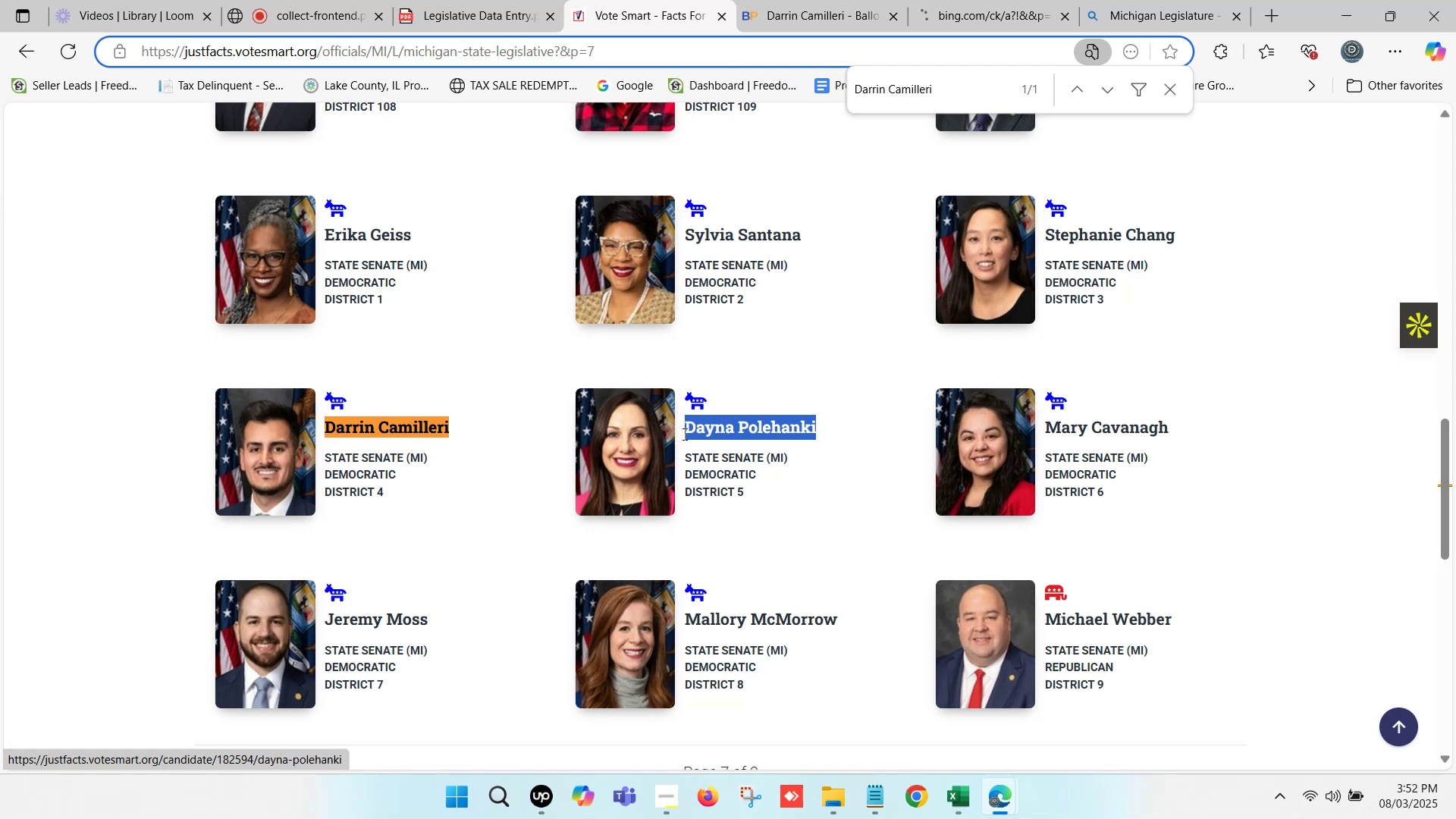 
key(Control+C)
 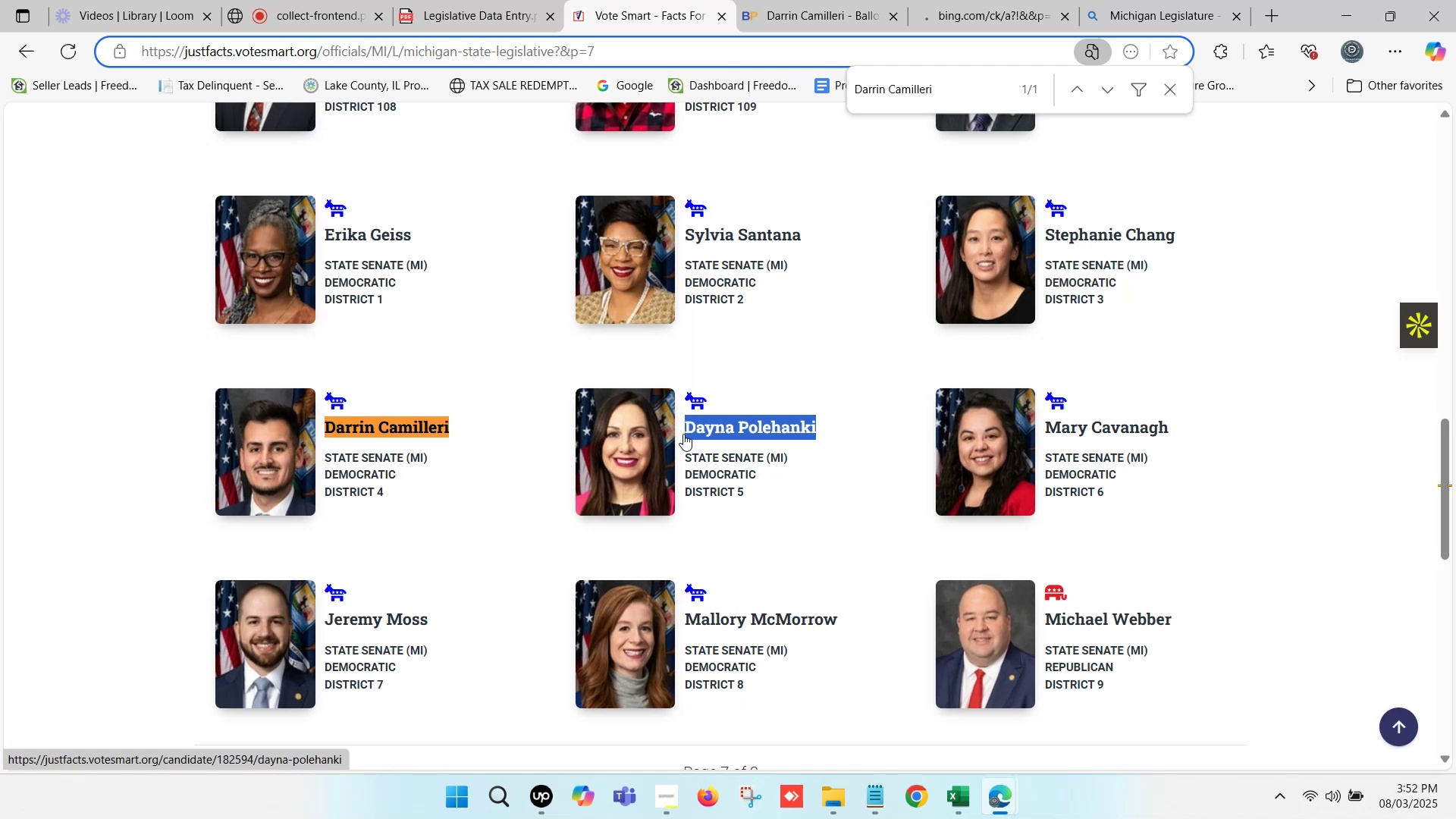 
key(Control+F)
 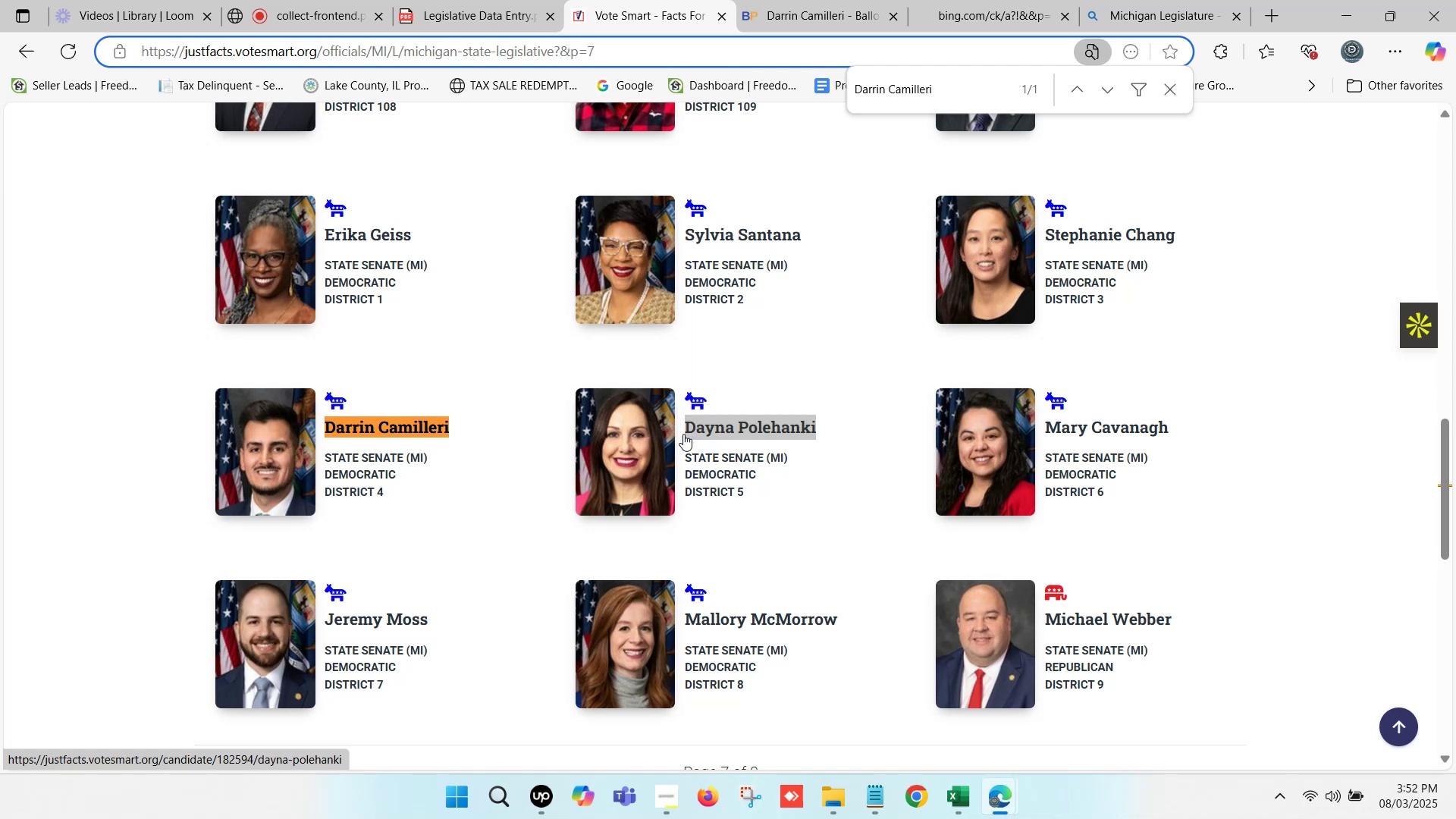 
key(Control+V)
 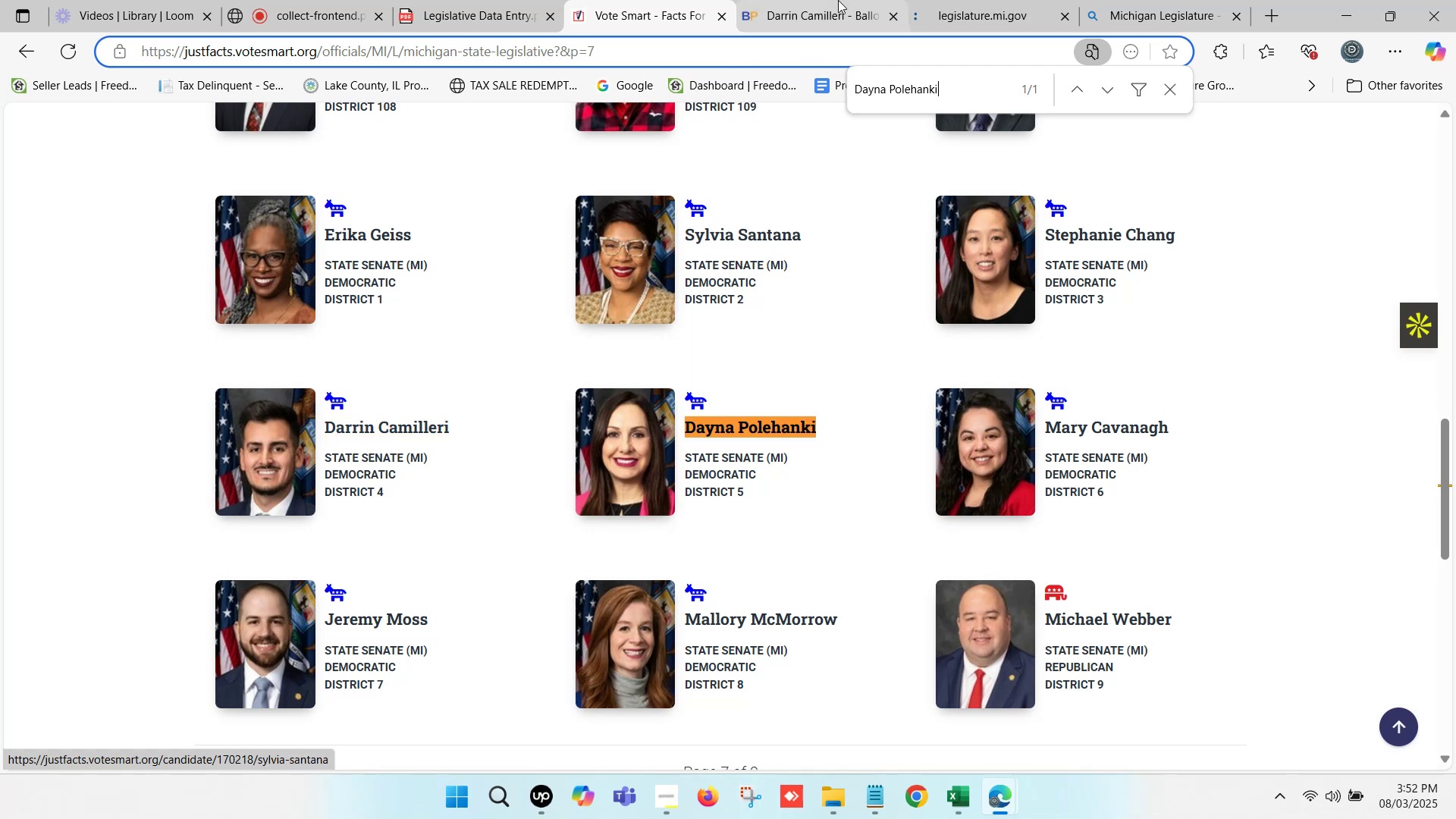 
left_click([857, 0])
 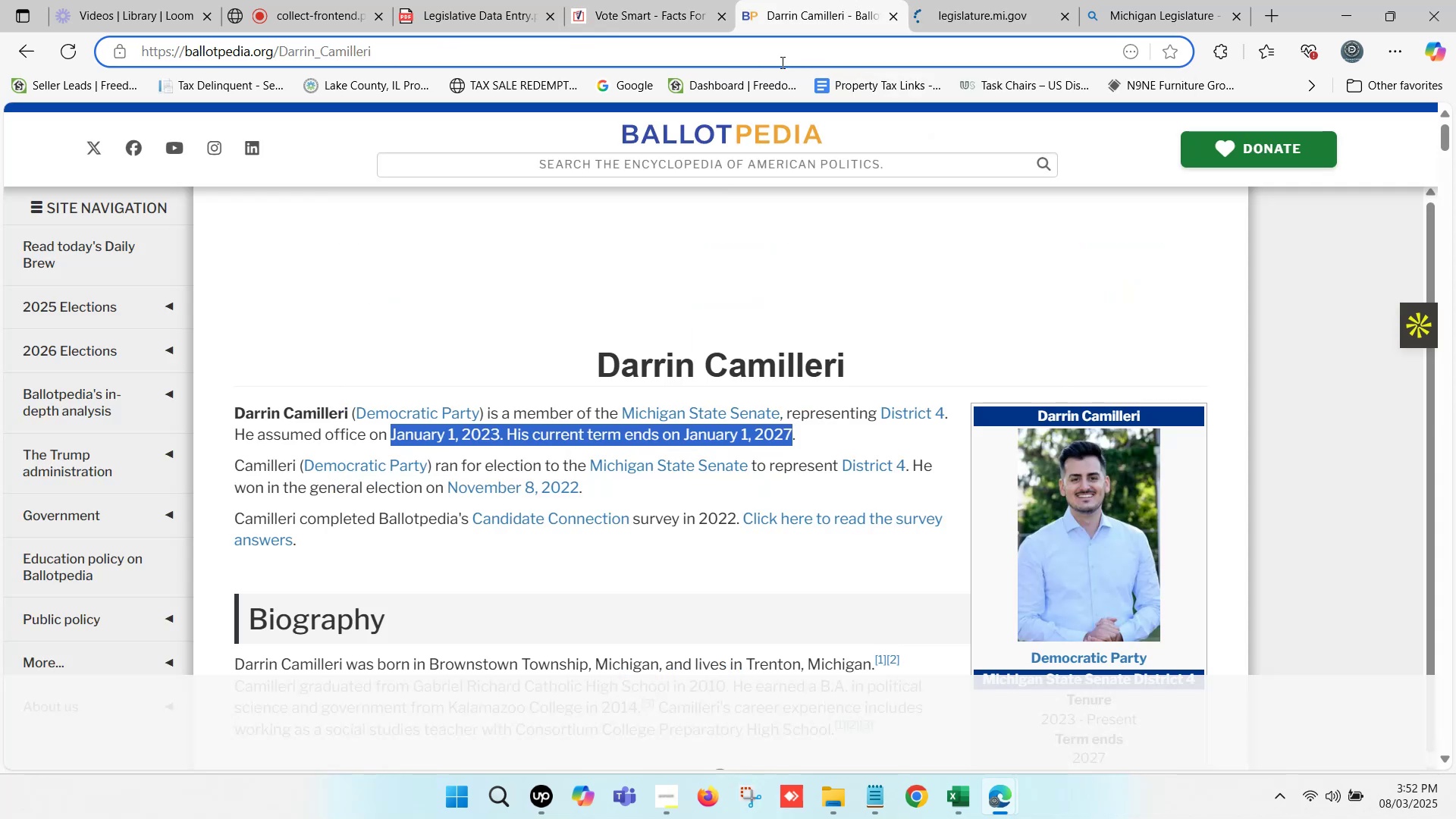 
scroll: coordinate [685, 182], scroll_direction: up, amount: 1.0
 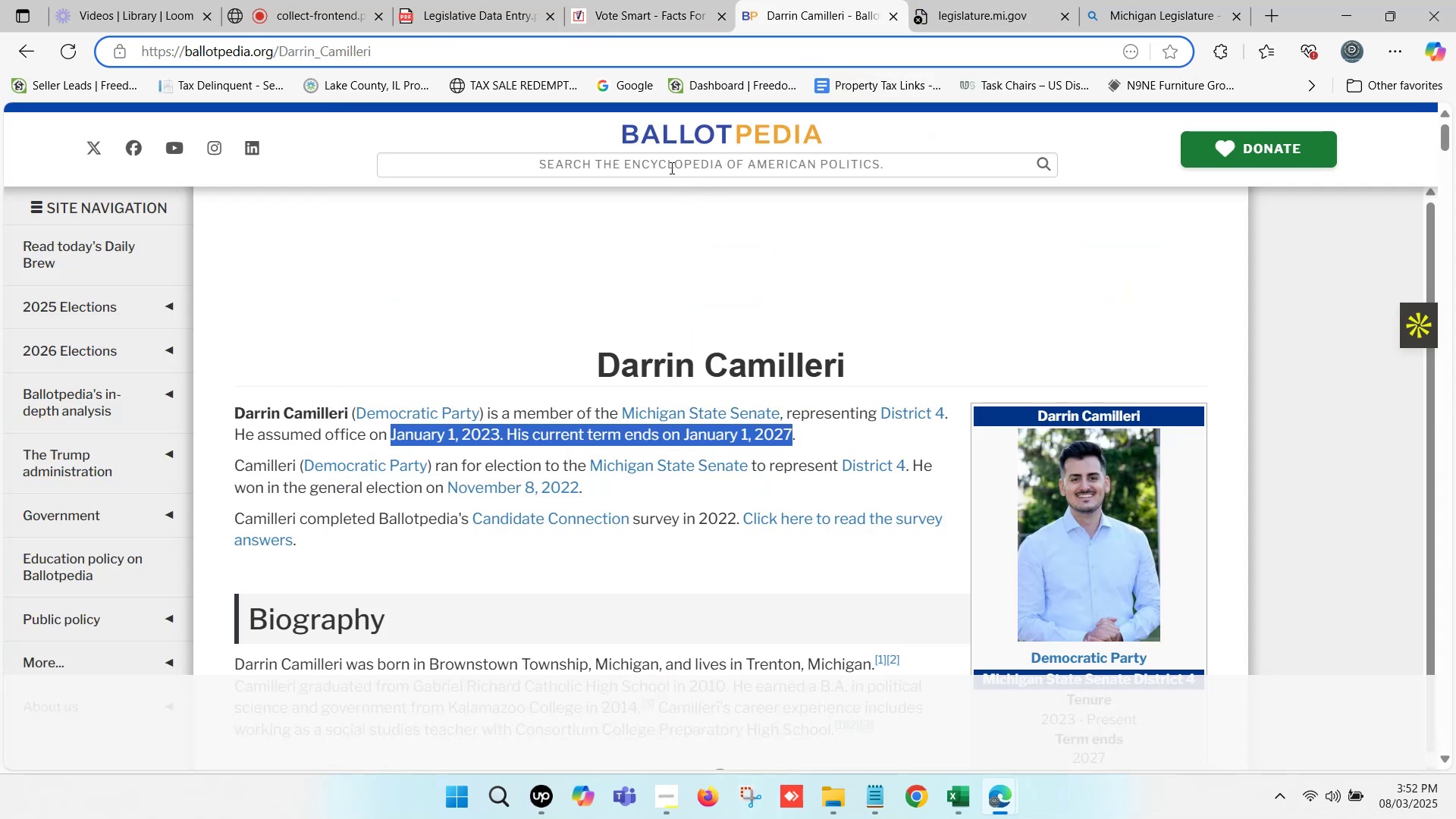 
left_click([666, 162])
 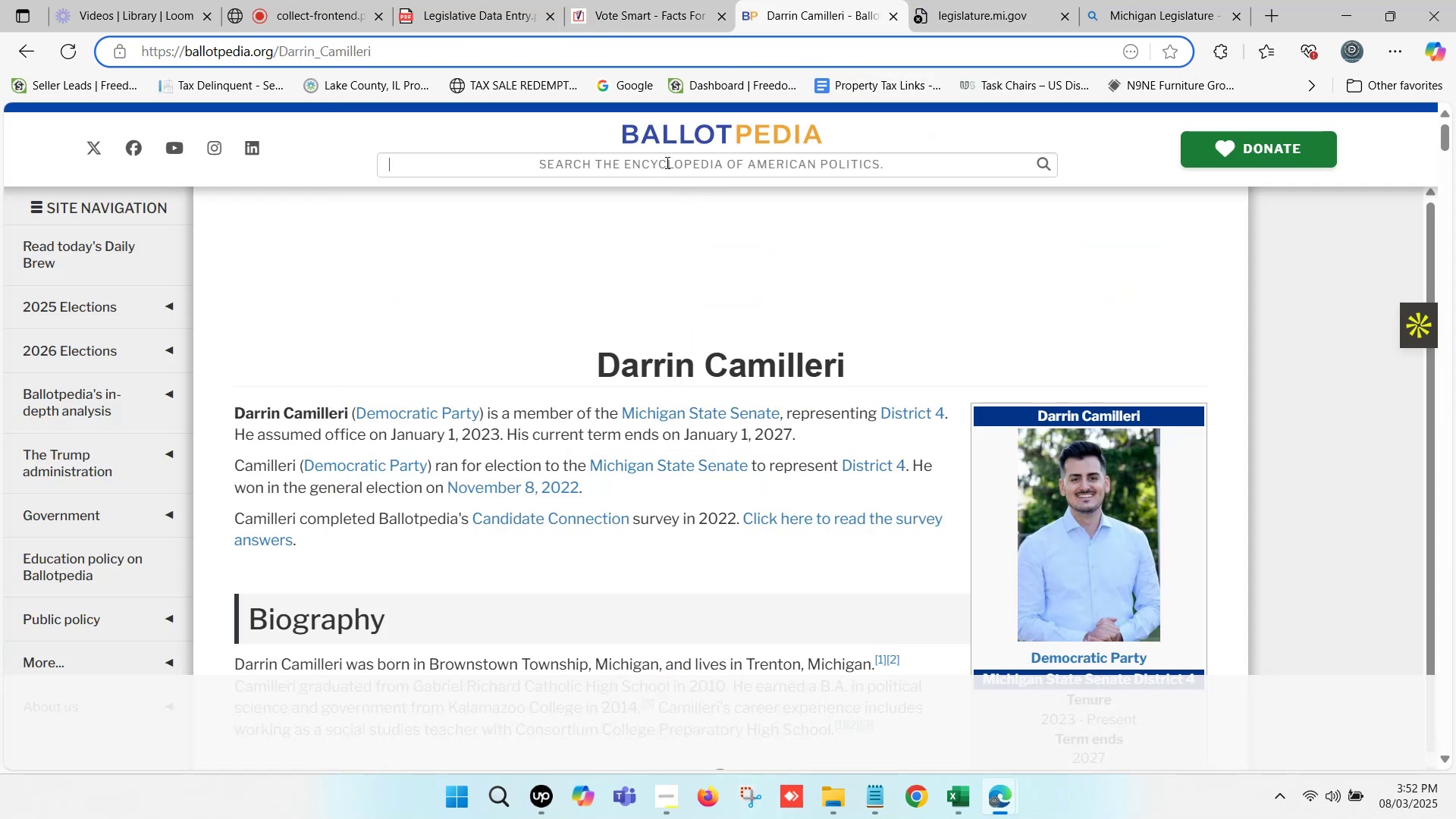 
key(Control+ControlLeft)
 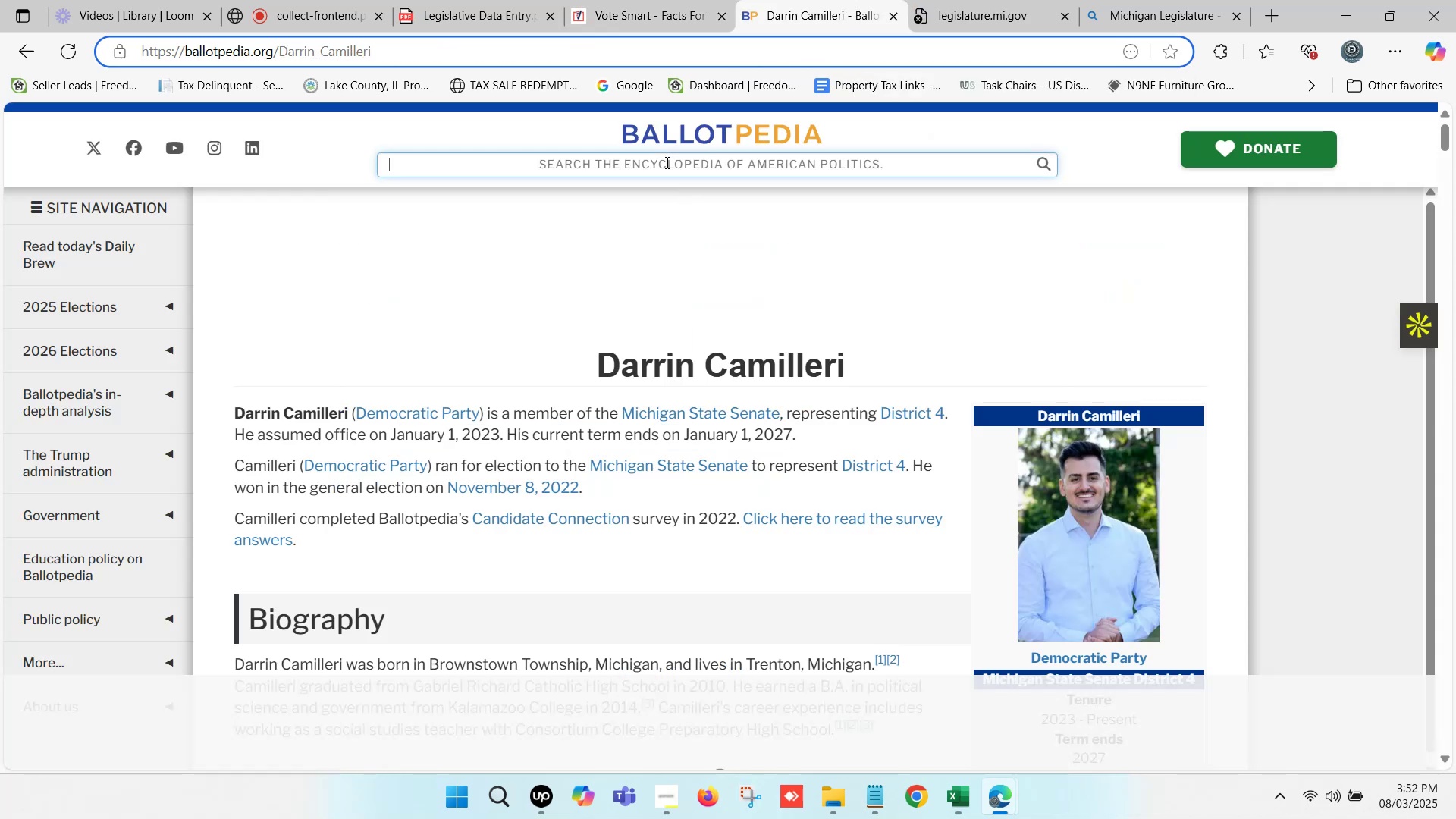 
key(Control+V)
 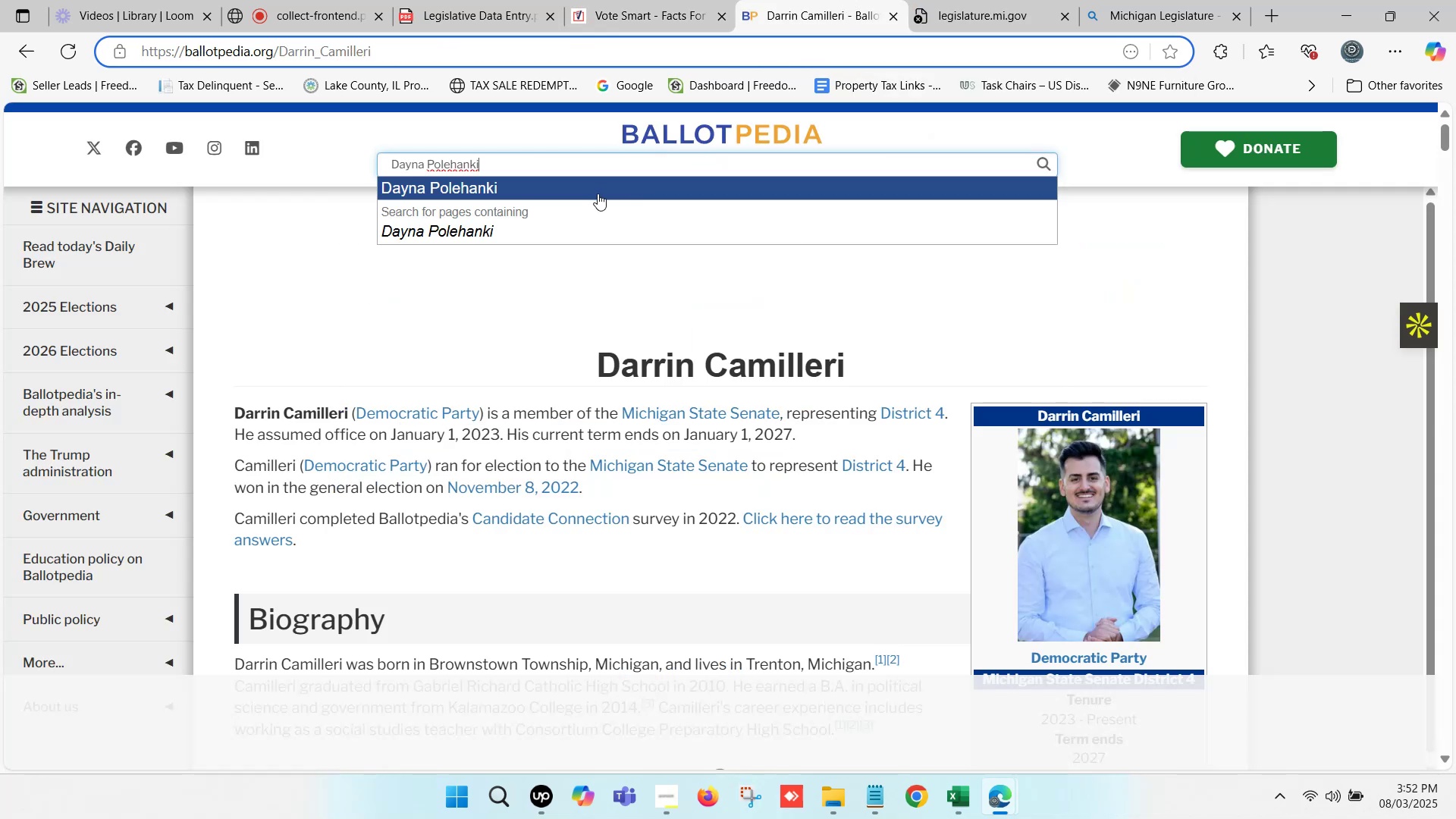 
left_click([560, 194])
 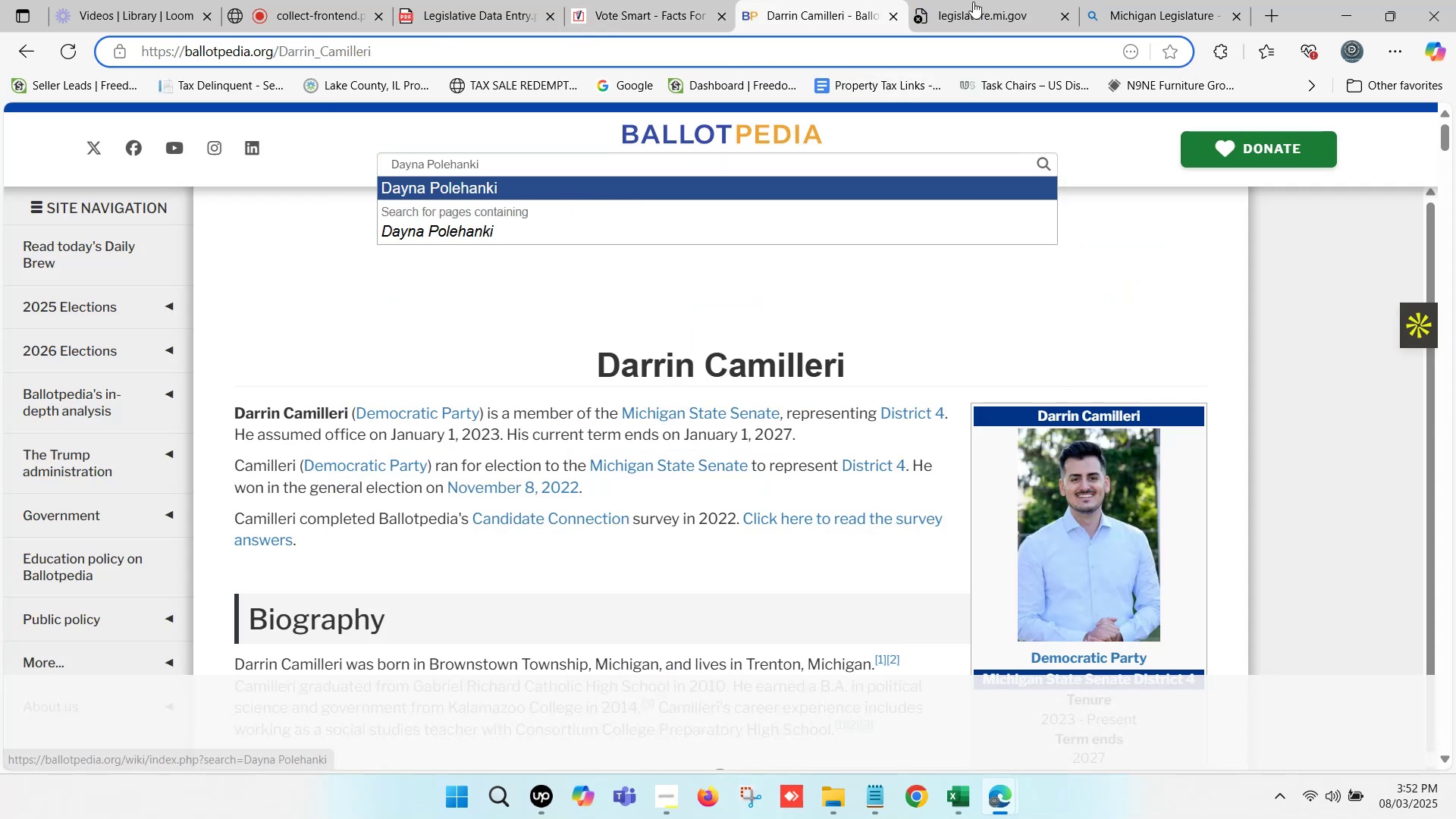 
left_click([973, 0])
 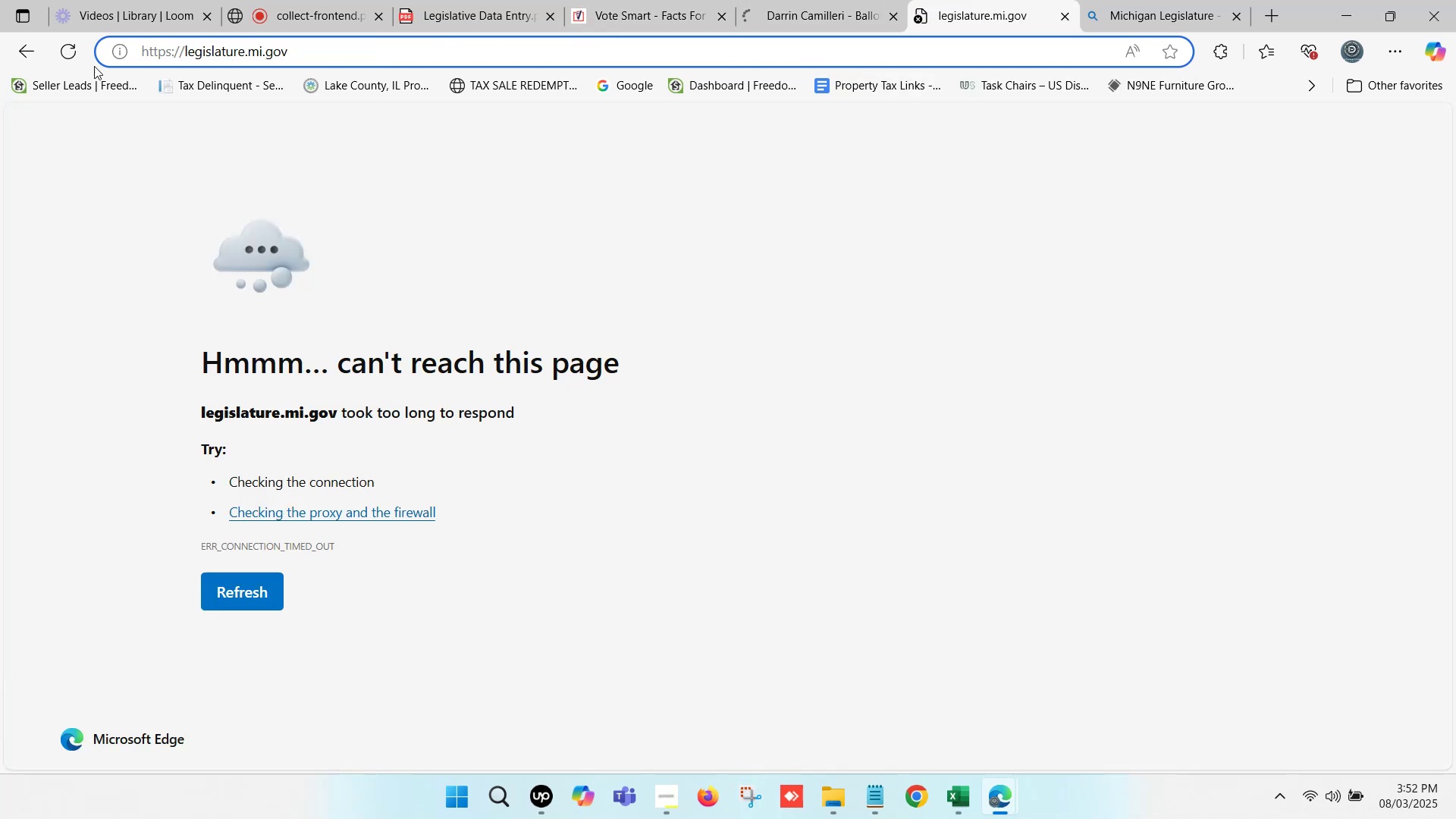 
left_click([64, 55])
 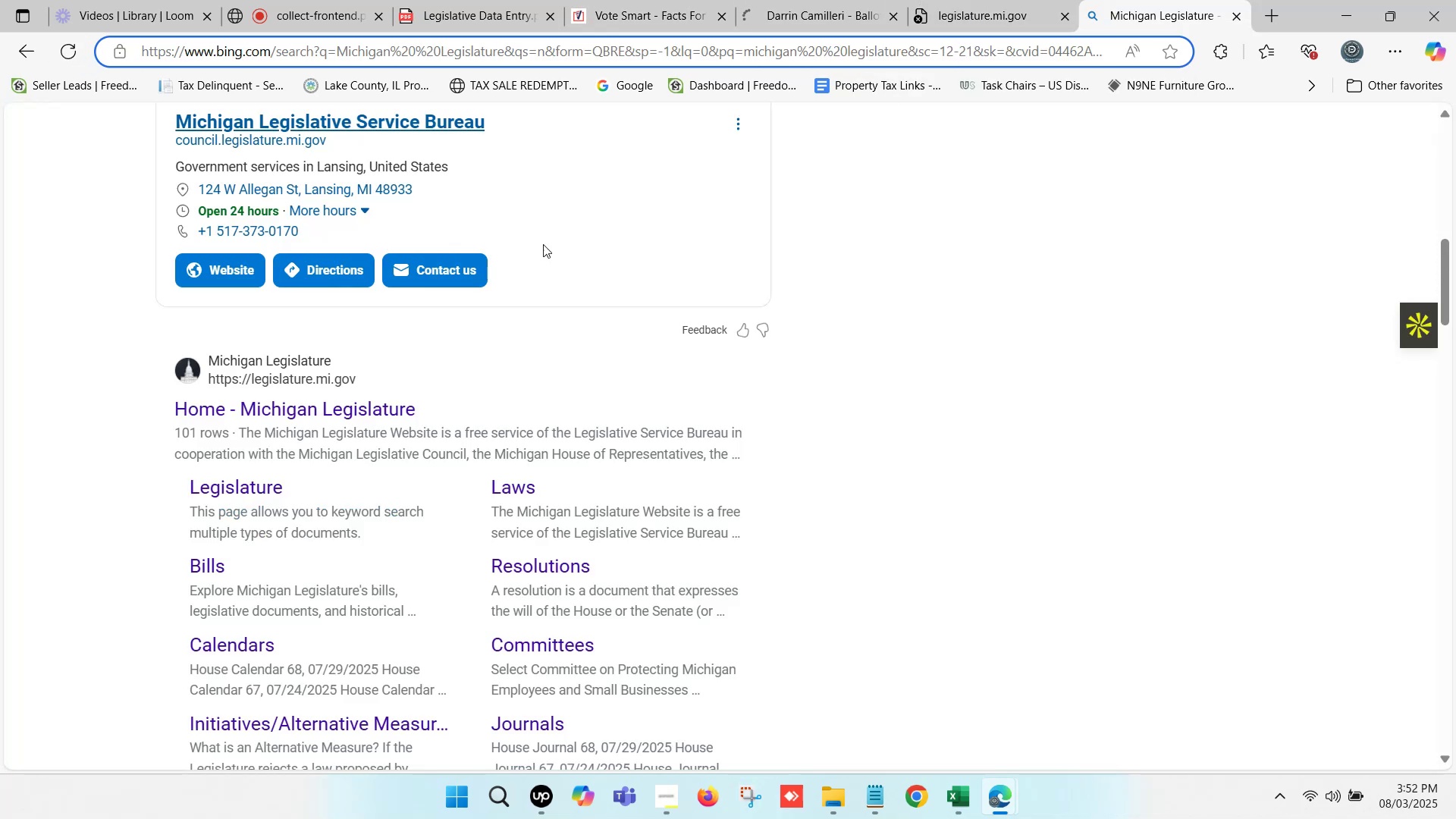 
scroll: coordinate [487, 371], scroll_direction: down, amount: 2.0
 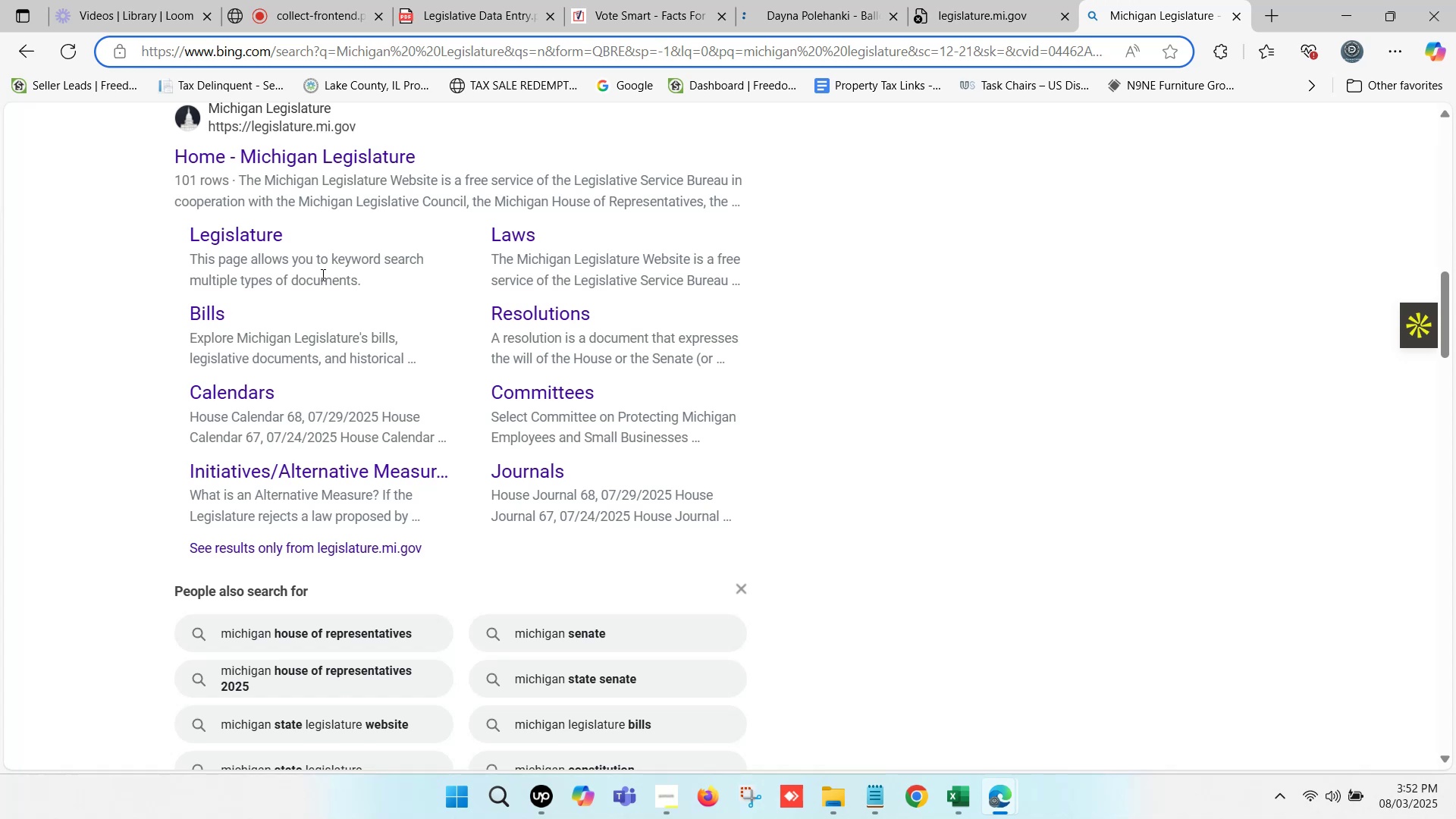 
left_click([263, 237])
 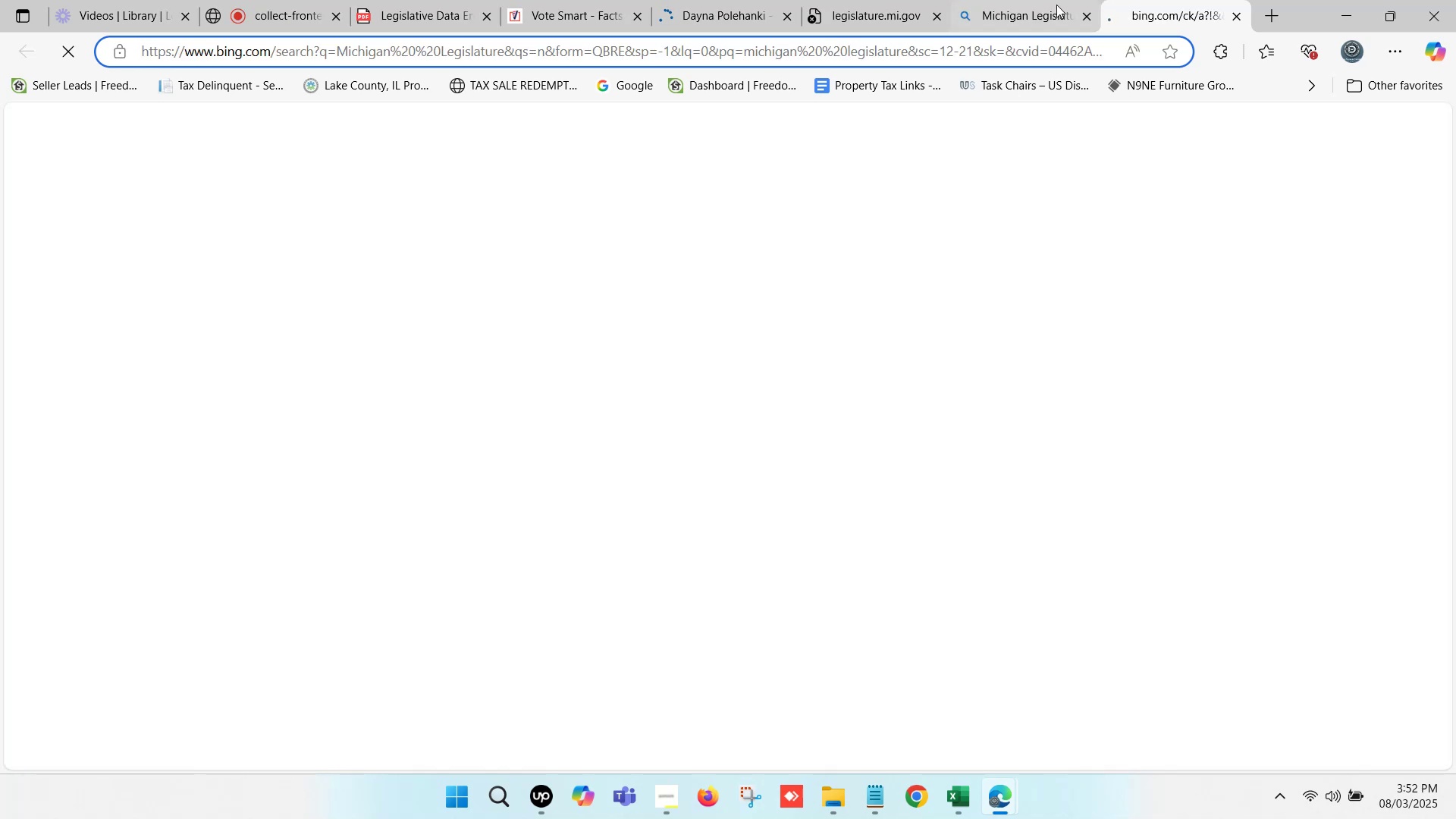 
left_click([1033, 0])
 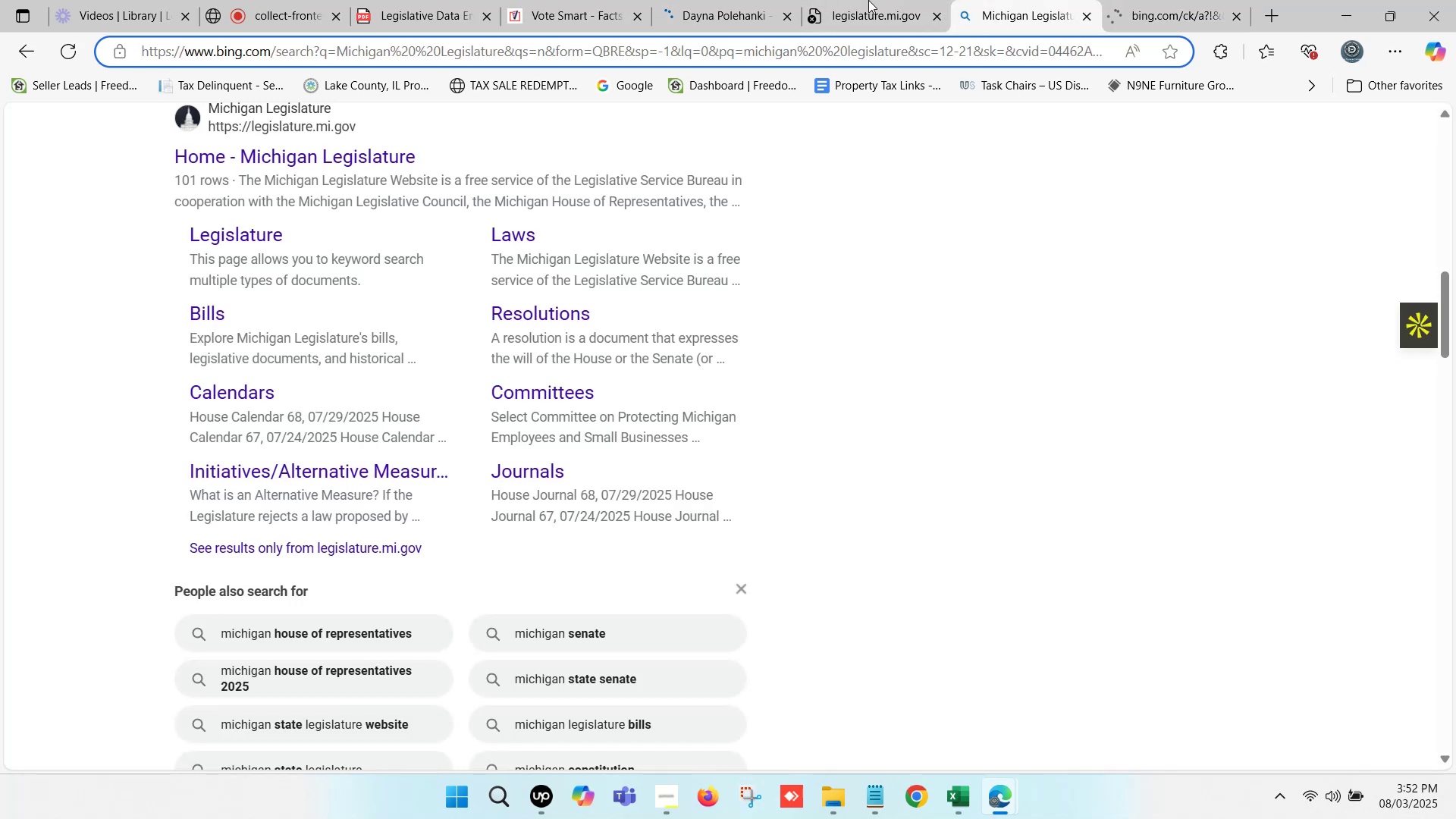 
left_click([929, 17])
 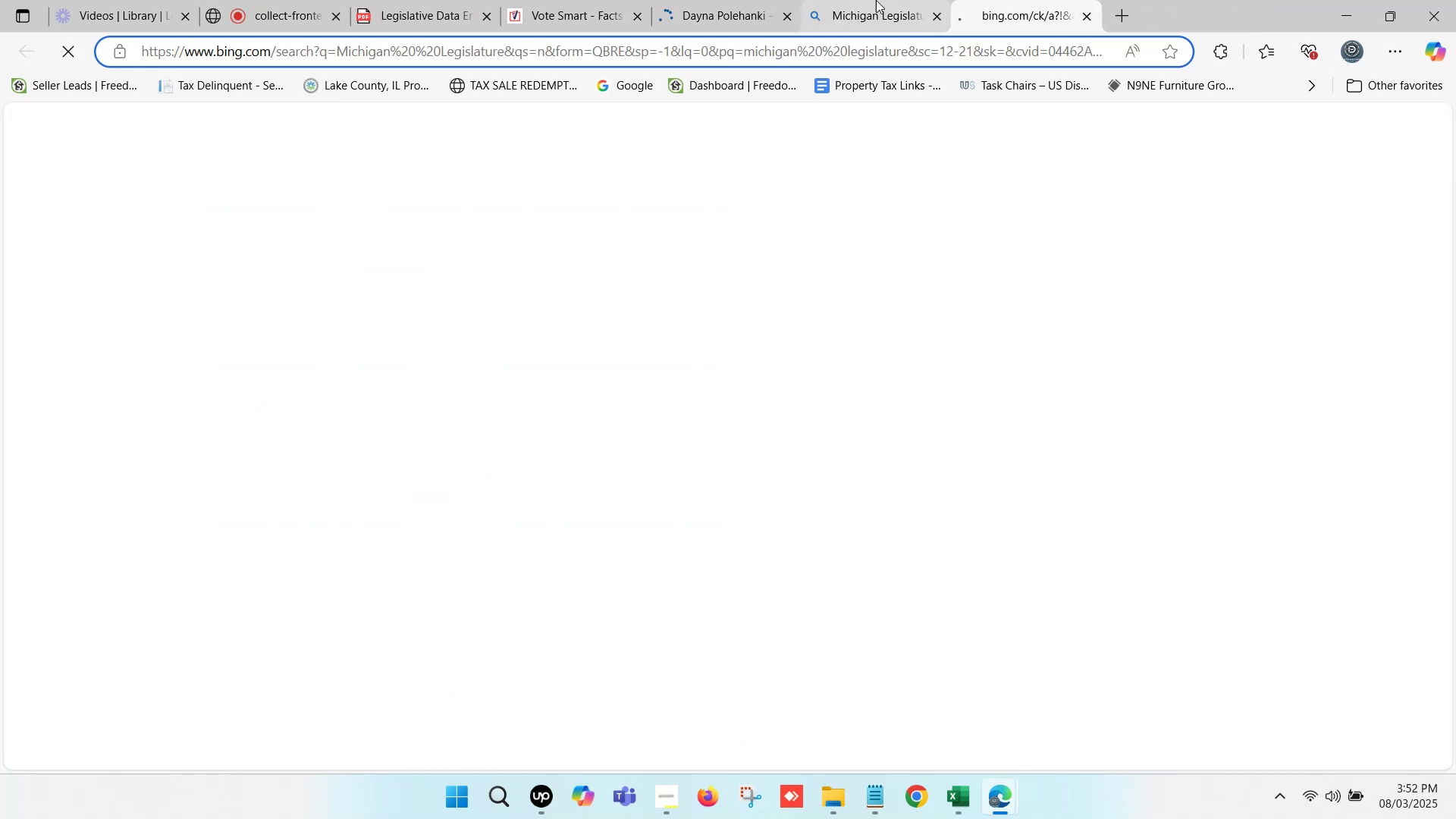 
left_click([746, 0])
 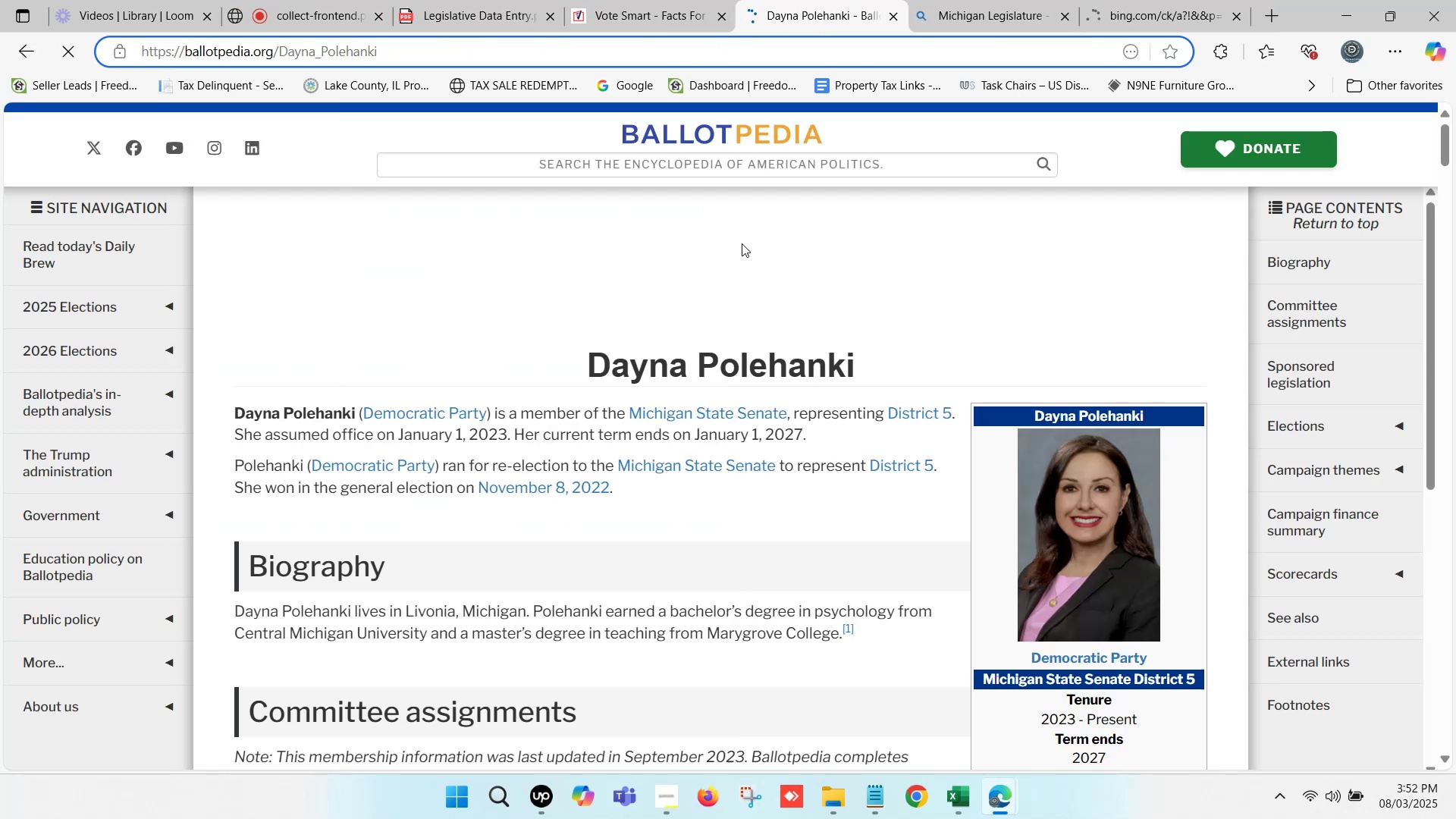 
scroll: coordinate [1046, 415], scroll_direction: down, amount: 6.0
 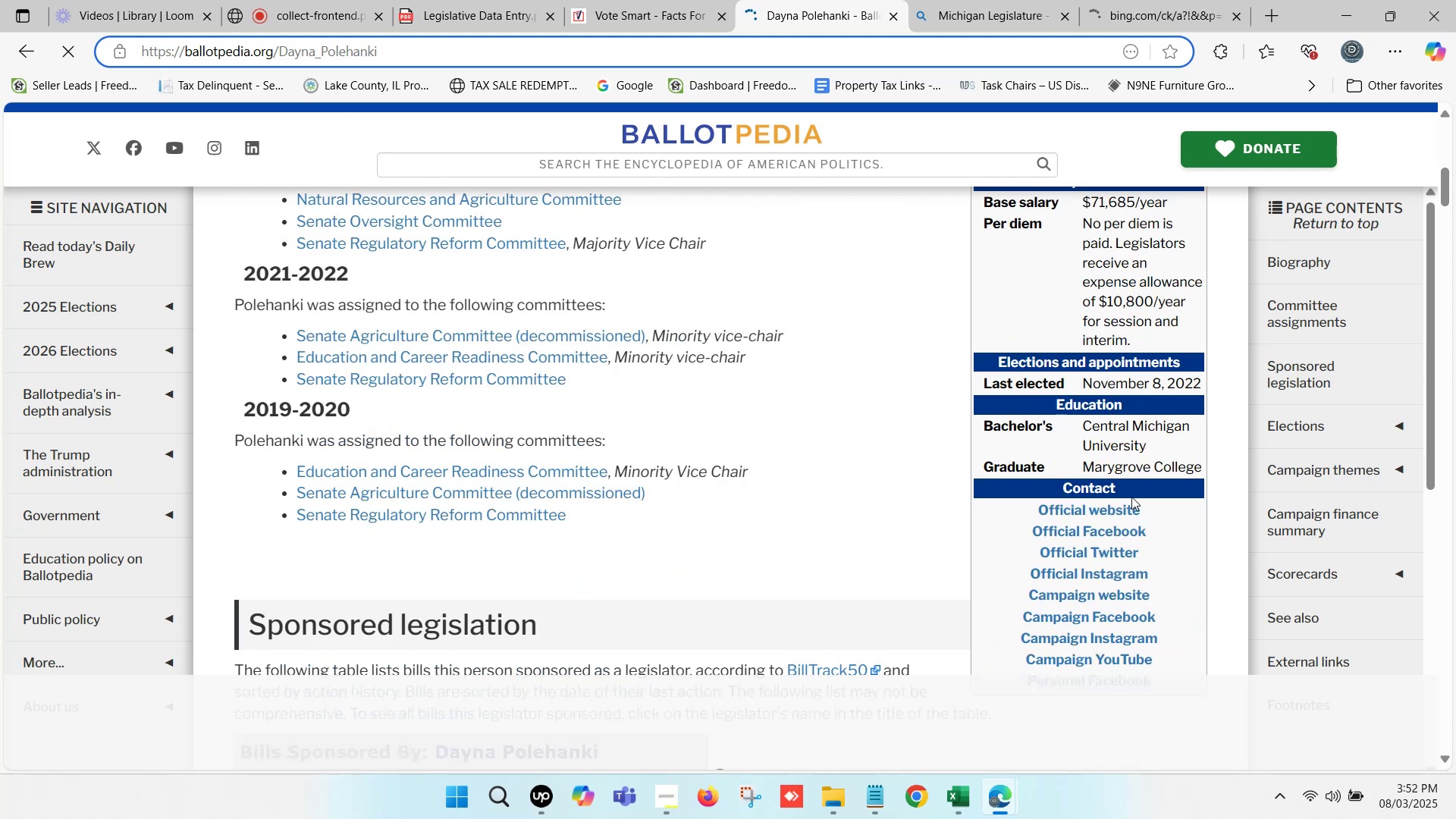 
hold_key(key=ControlLeft, duration=0.83)
hold_key(key=ControlLeft, duration=1.52)
left_click([1100, 504])
 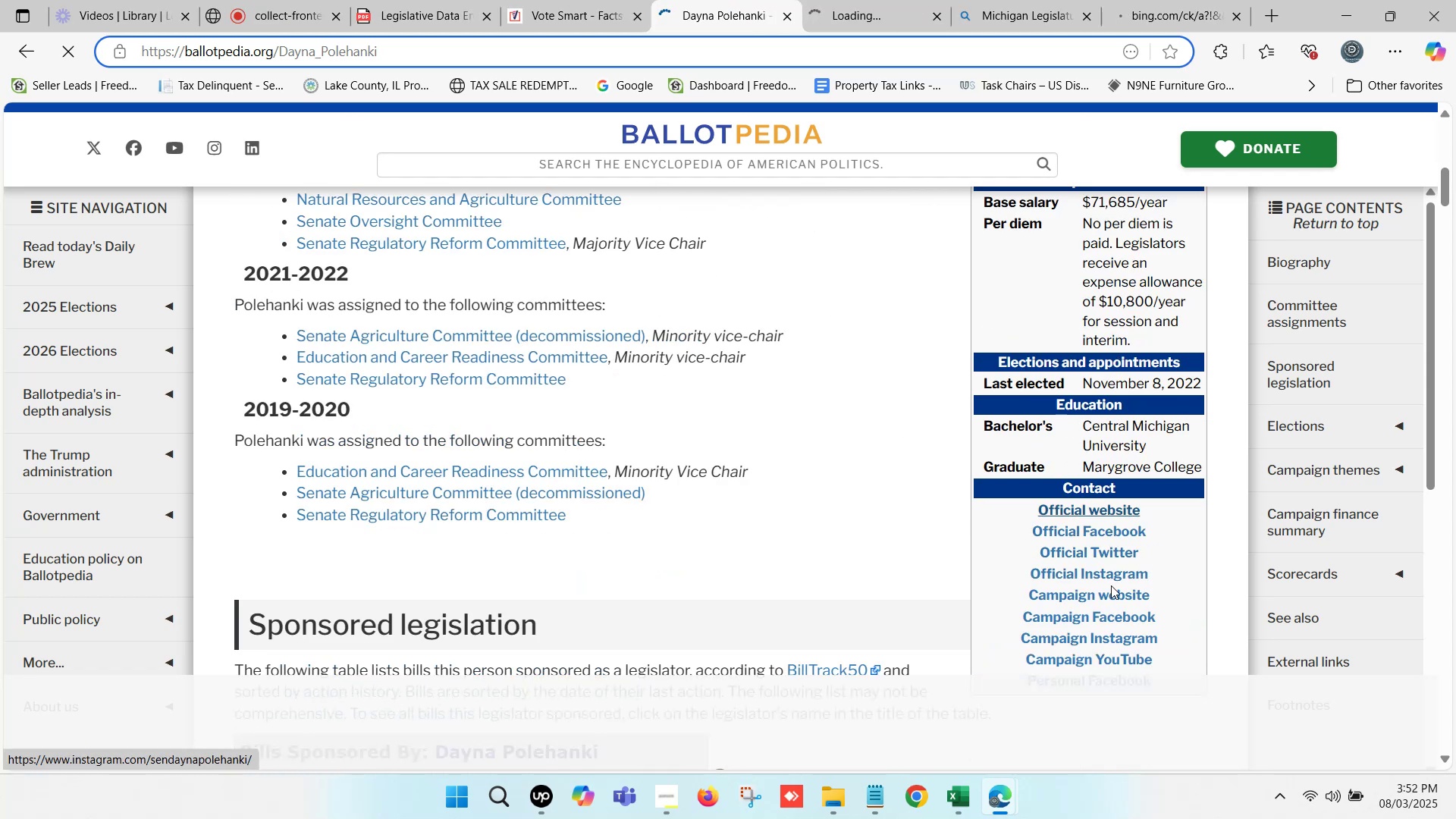 
hold_key(key=ControlLeft, duration=0.36)
left_click([1108, 589])
 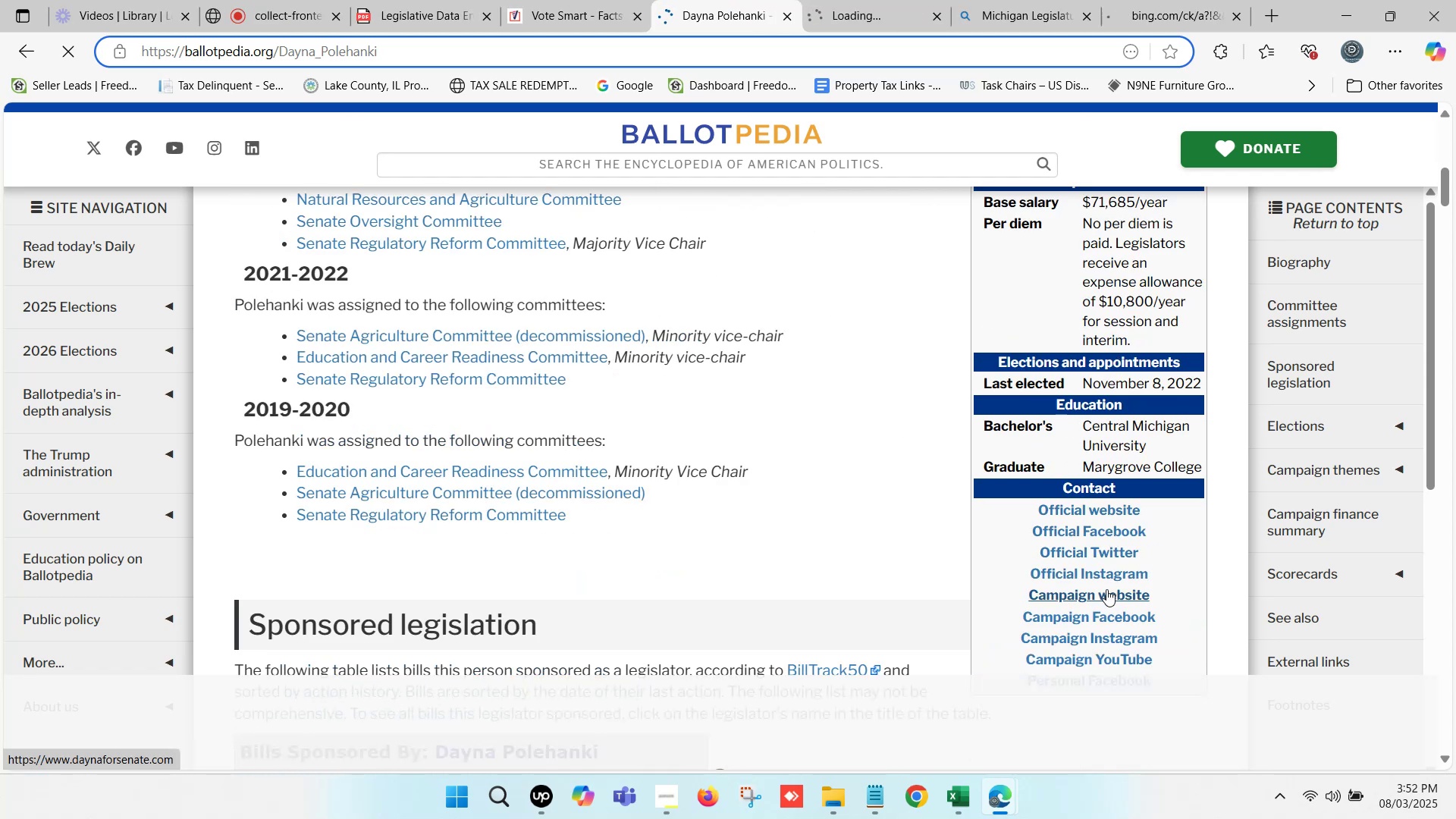 
hold_key(key=ControlLeft, duration=10.86)
left_click([1066, 0])
 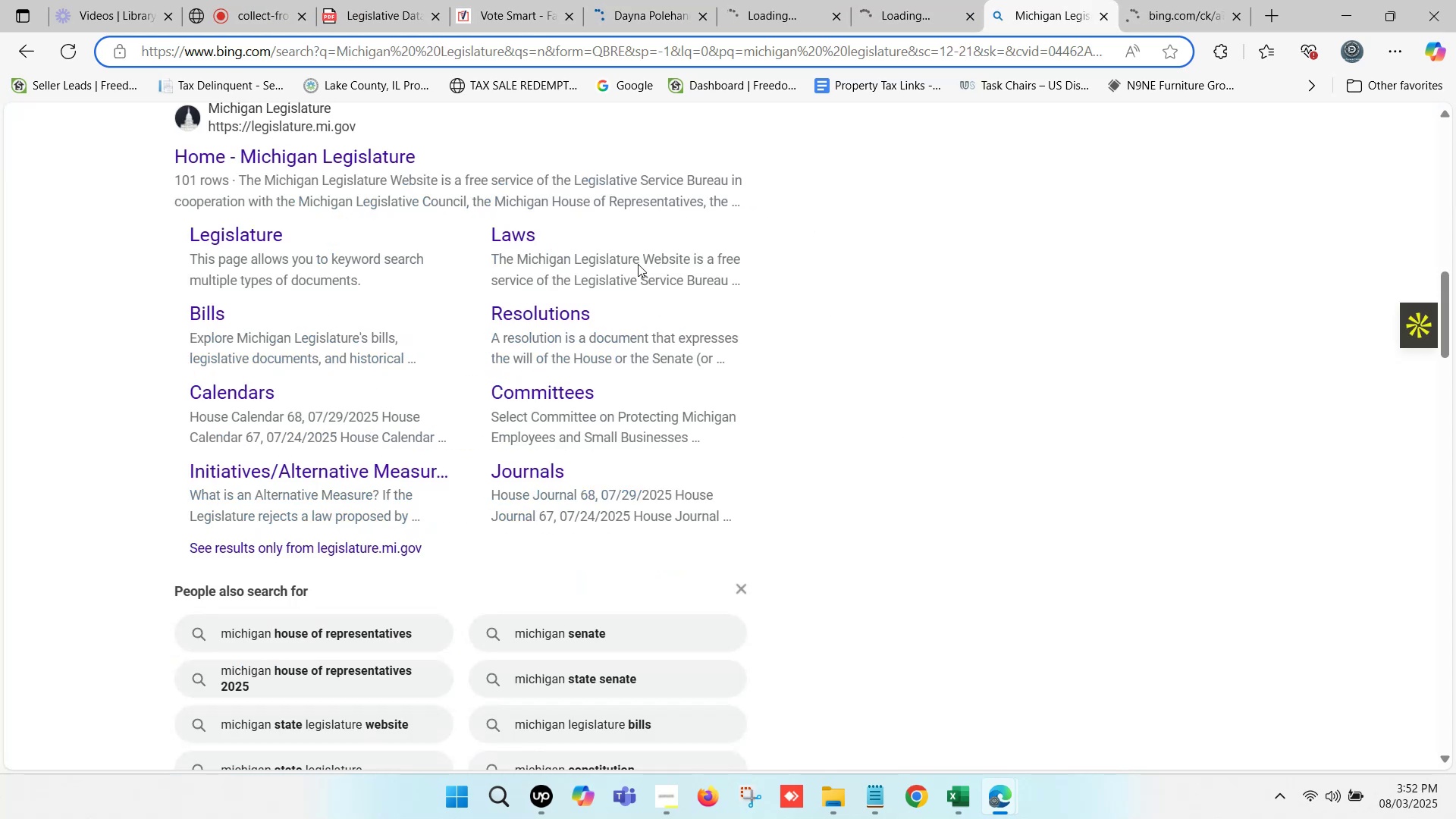 
scroll: coordinate [595, 388], scroll_direction: up, amount: 15.0
 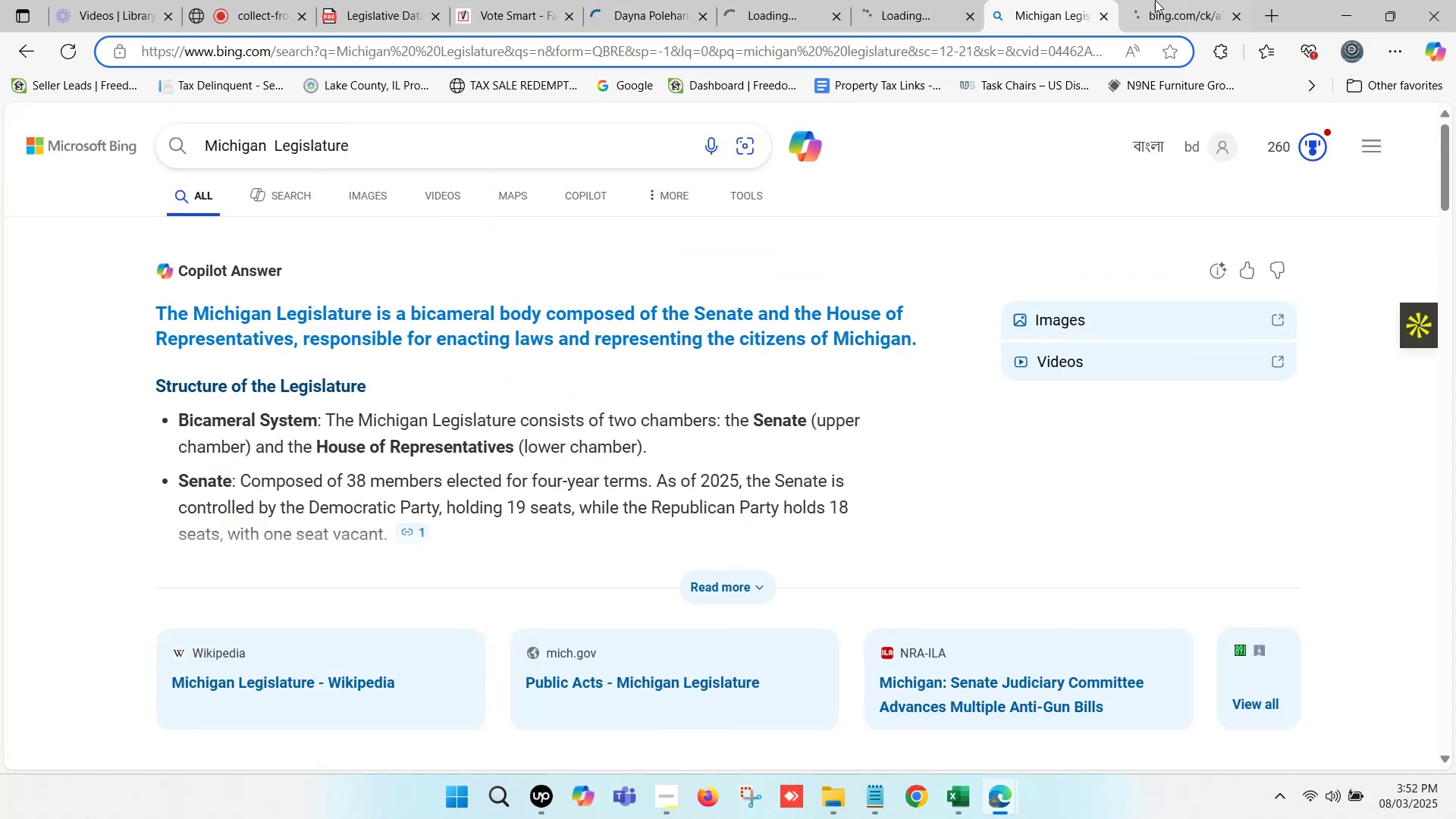 
left_click([1185, 0])
 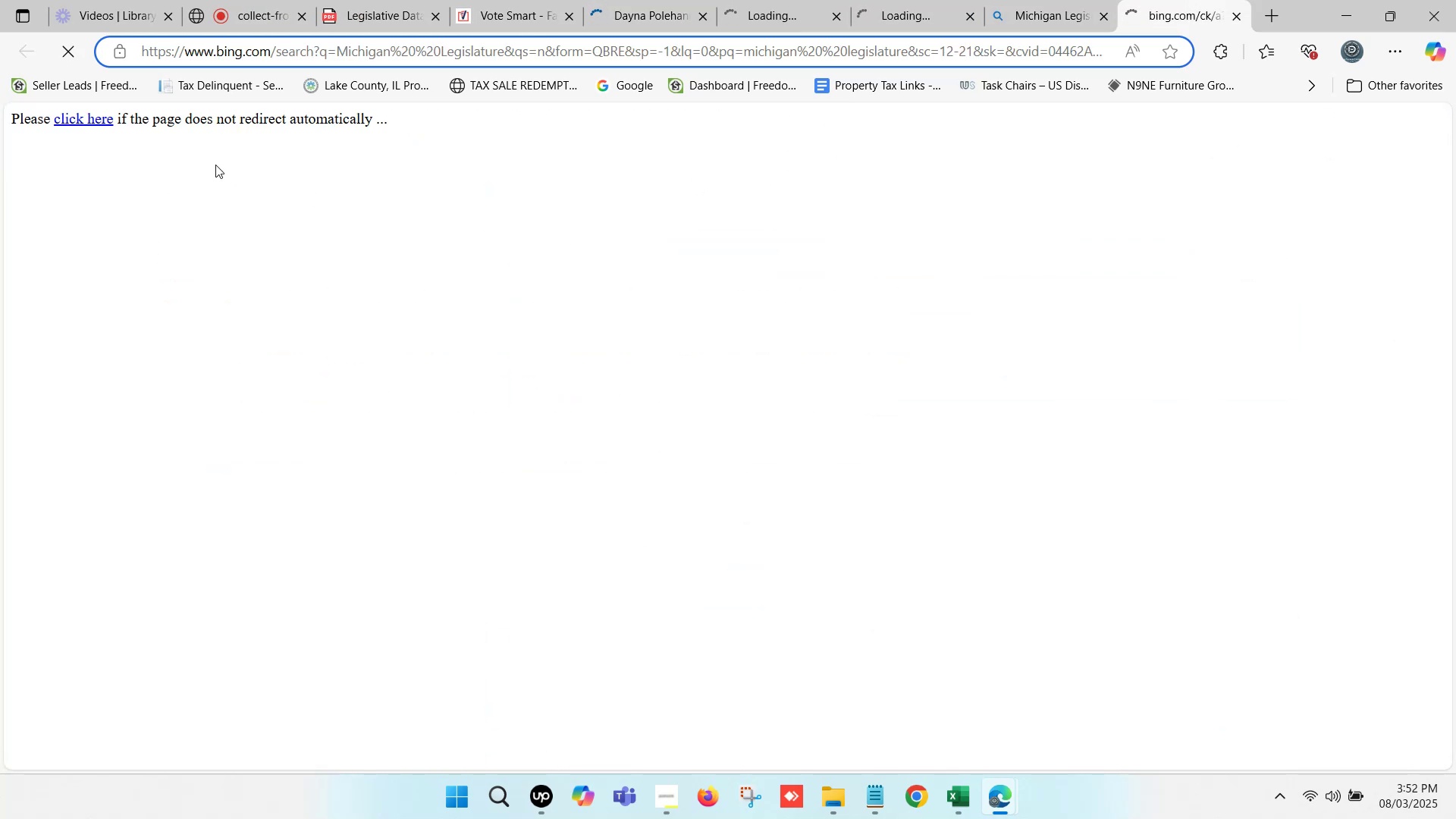 
left_click([89, 120])
 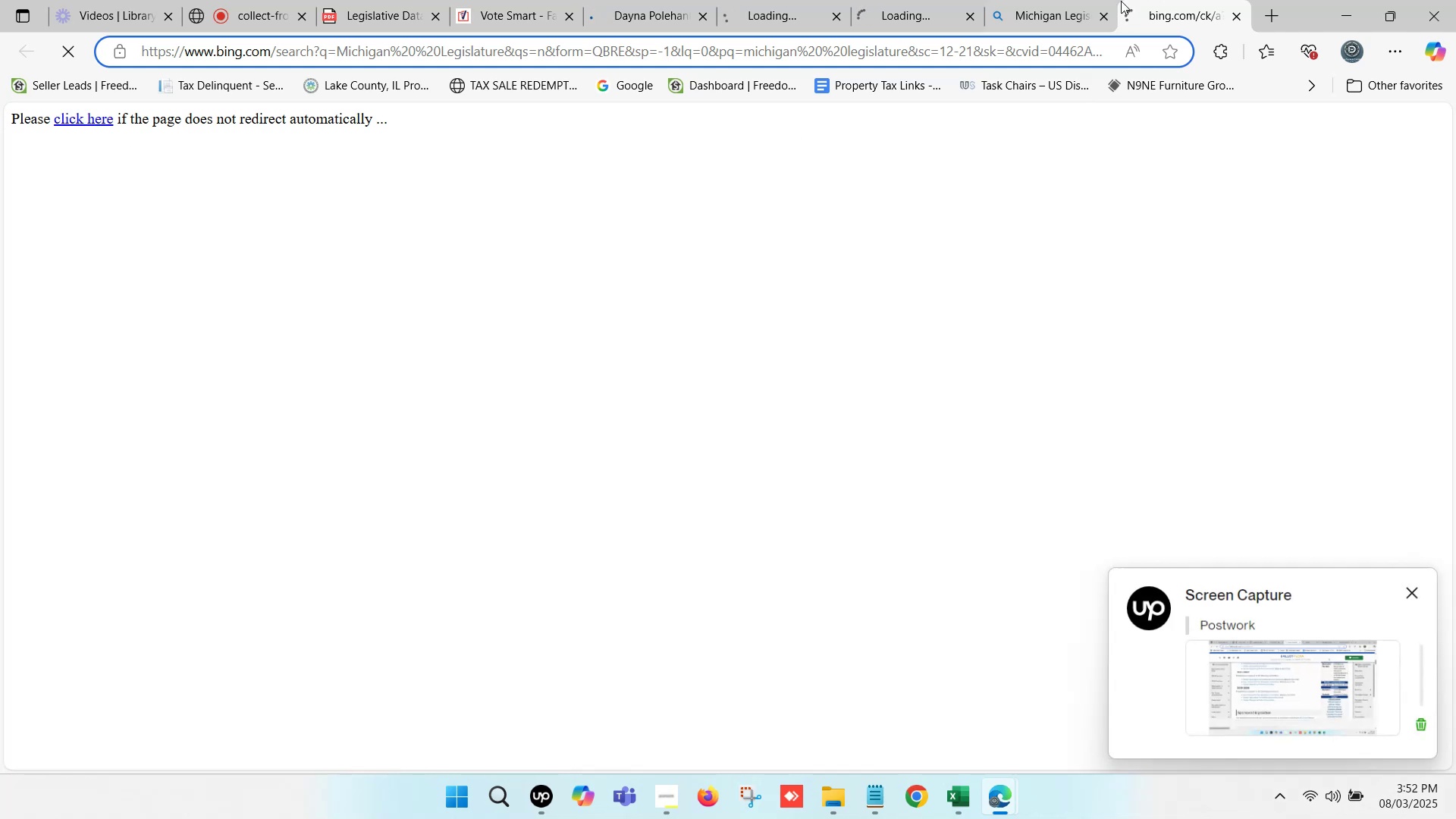 
left_click([1194, 0])
 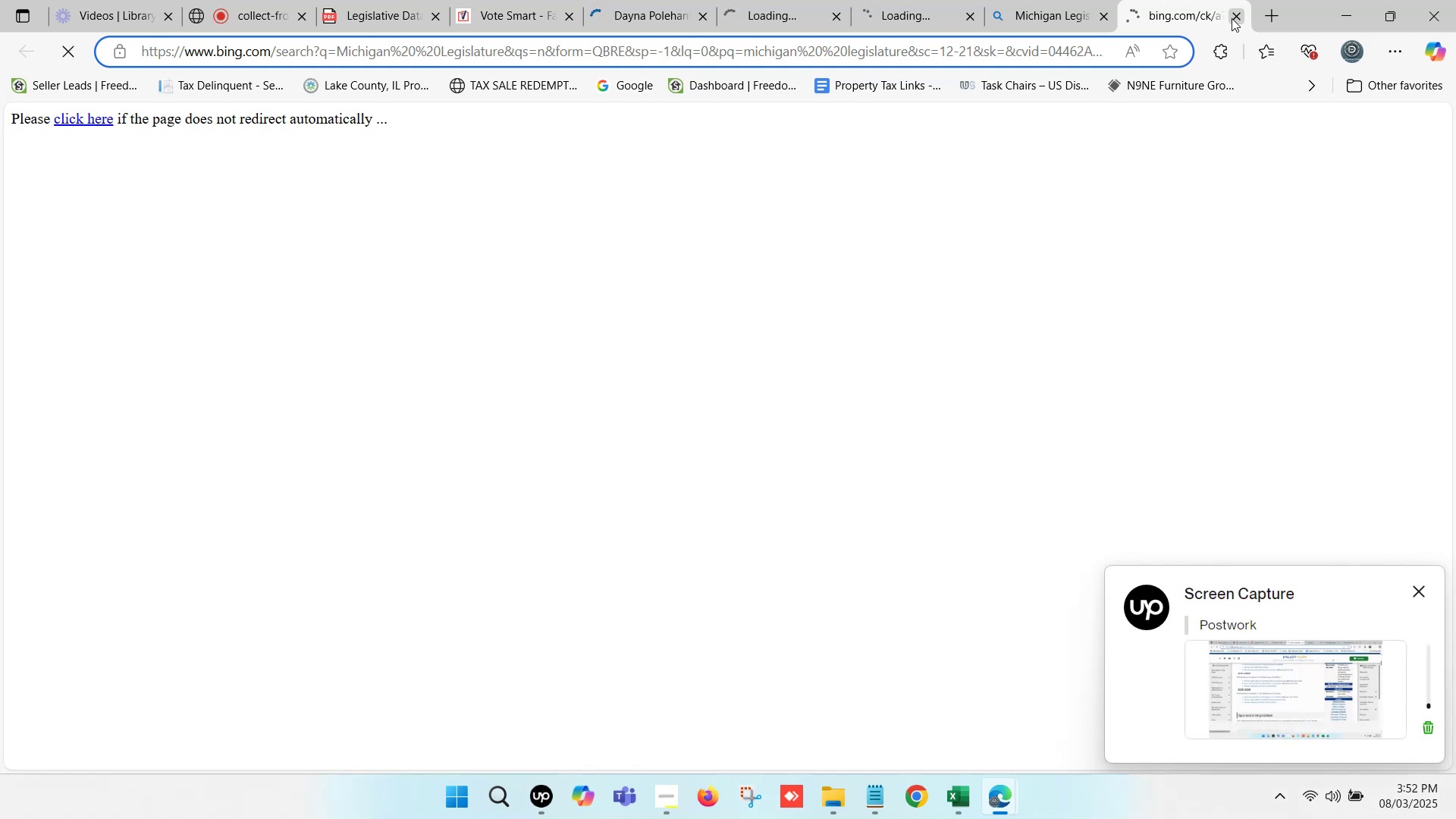 
left_click([1232, 18])
 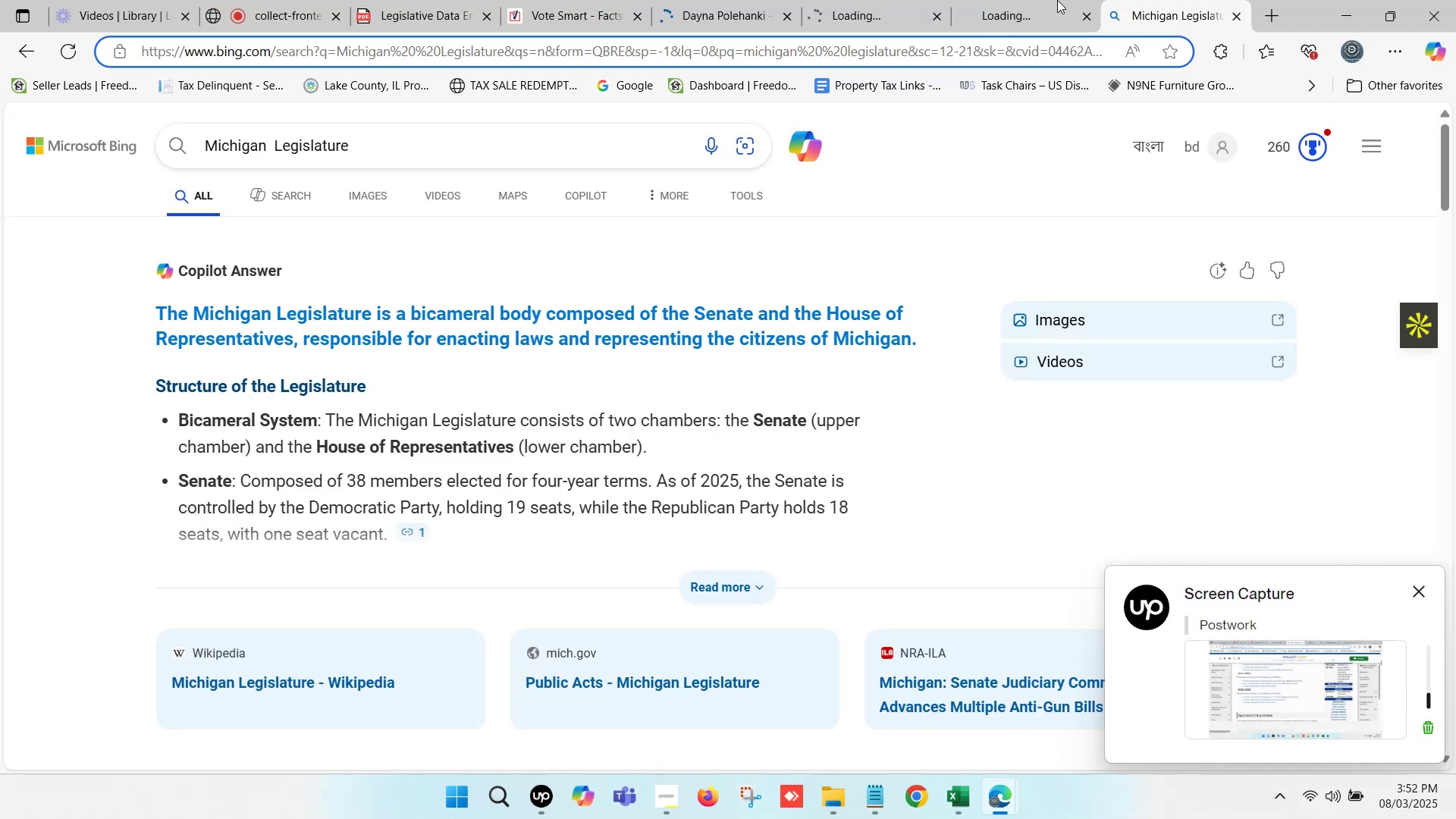 
scroll: coordinate [542, 285], scroll_direction: up, amount: 2.0
 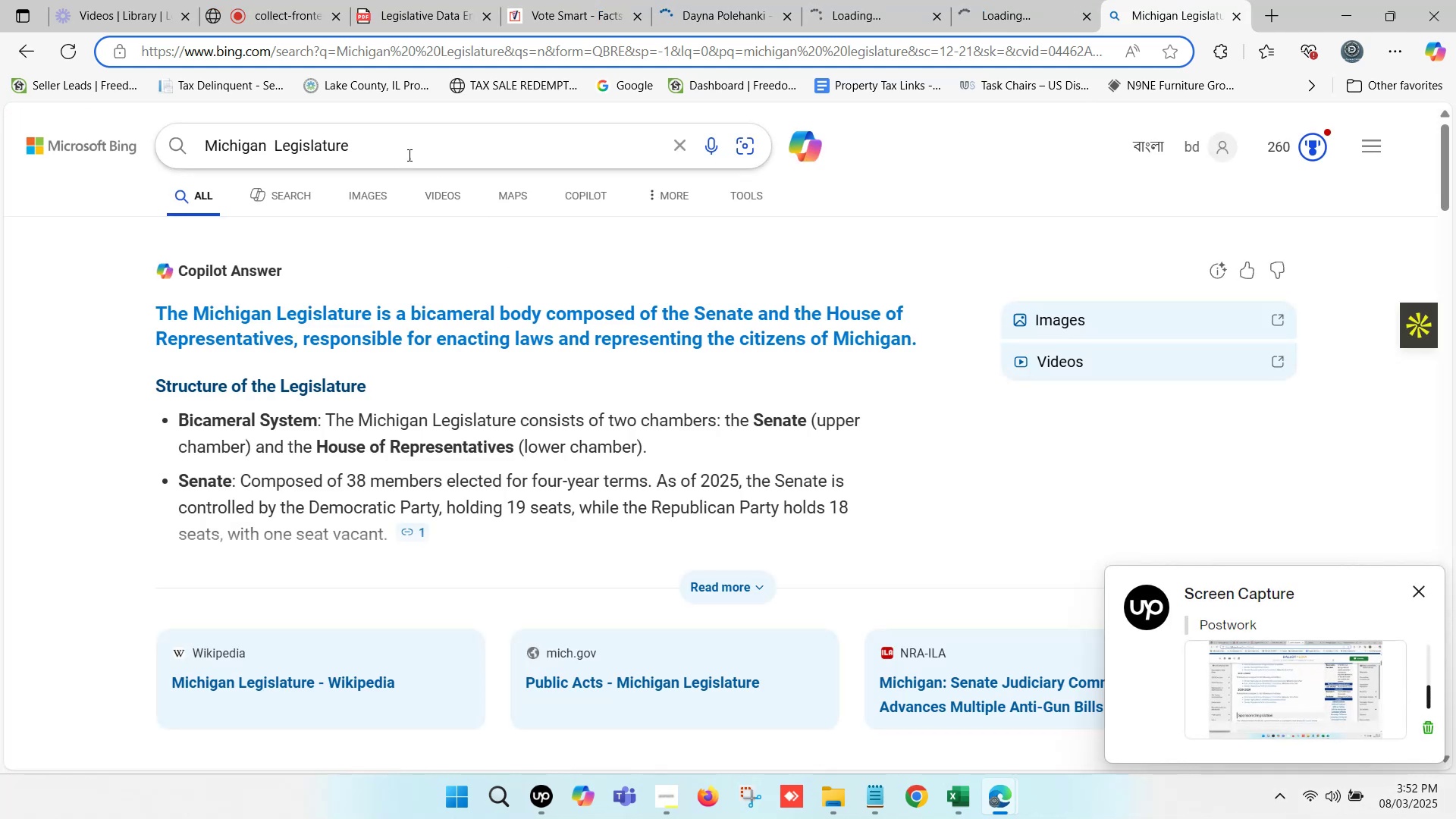 
left_click_drag(start_coordinate=[372, 143], to_coordinate=[204, 144])
 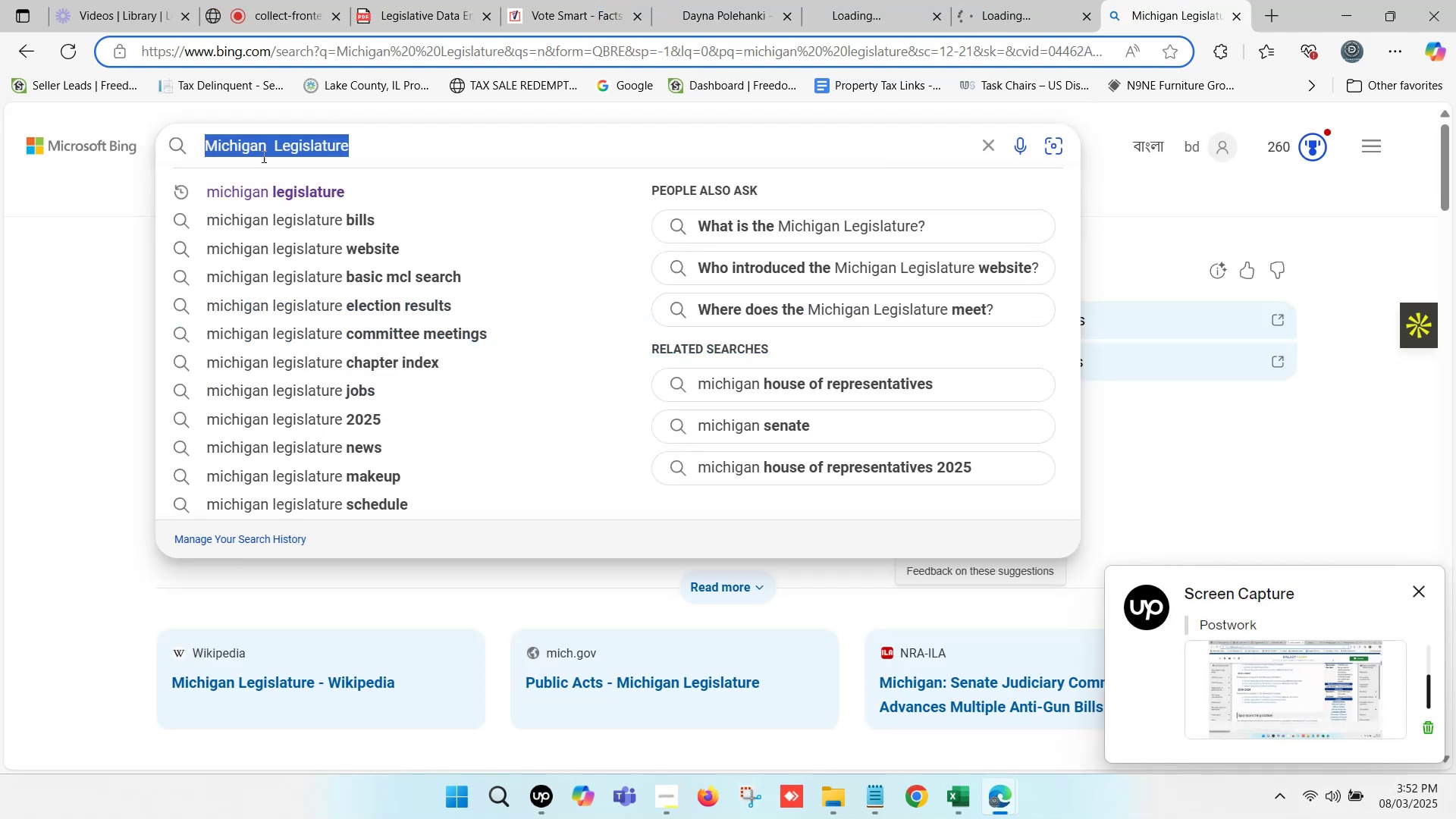 
key(Control+V)
 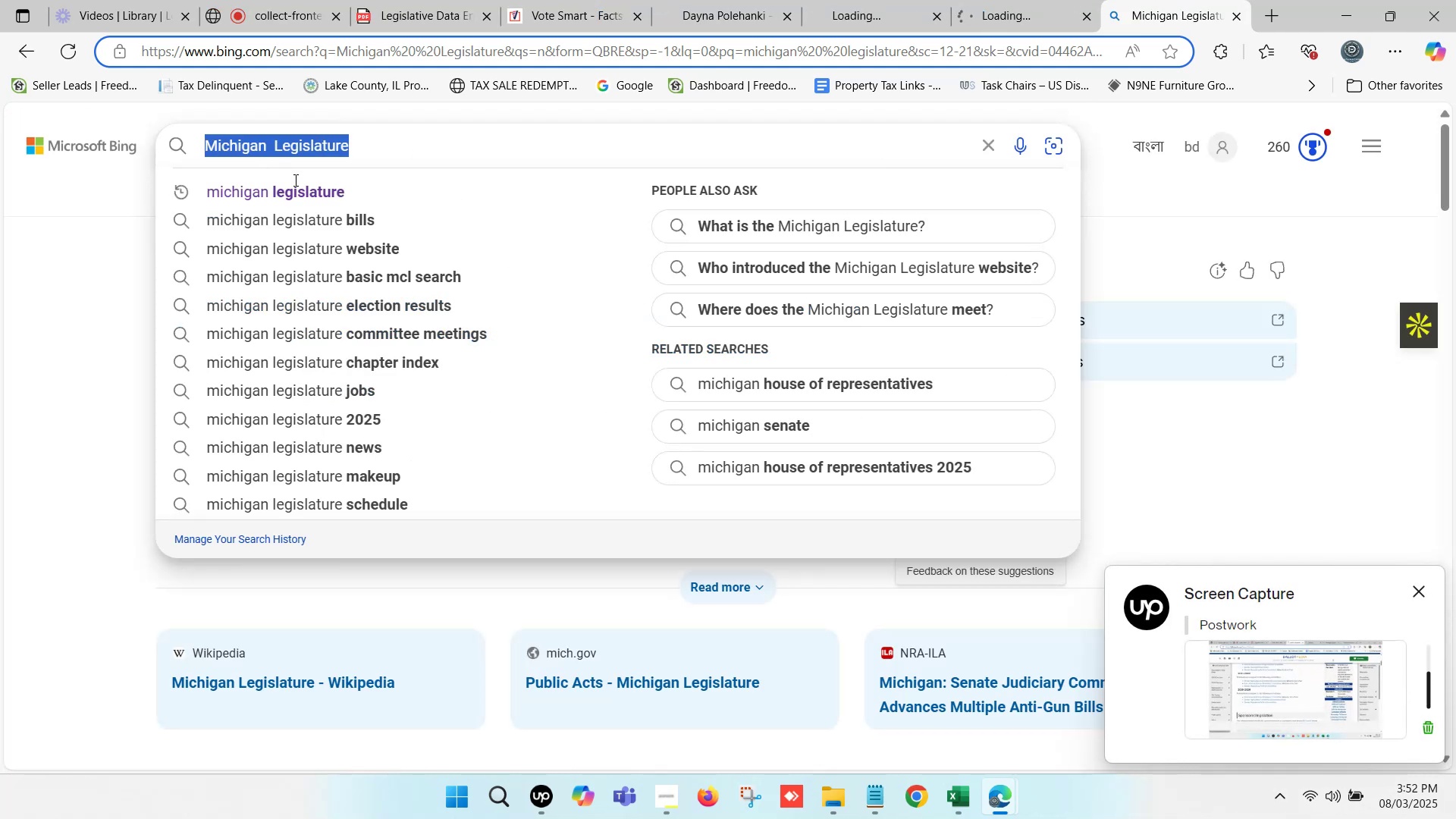 
type( at fast democc)
key(Backspace)
type(racy)
 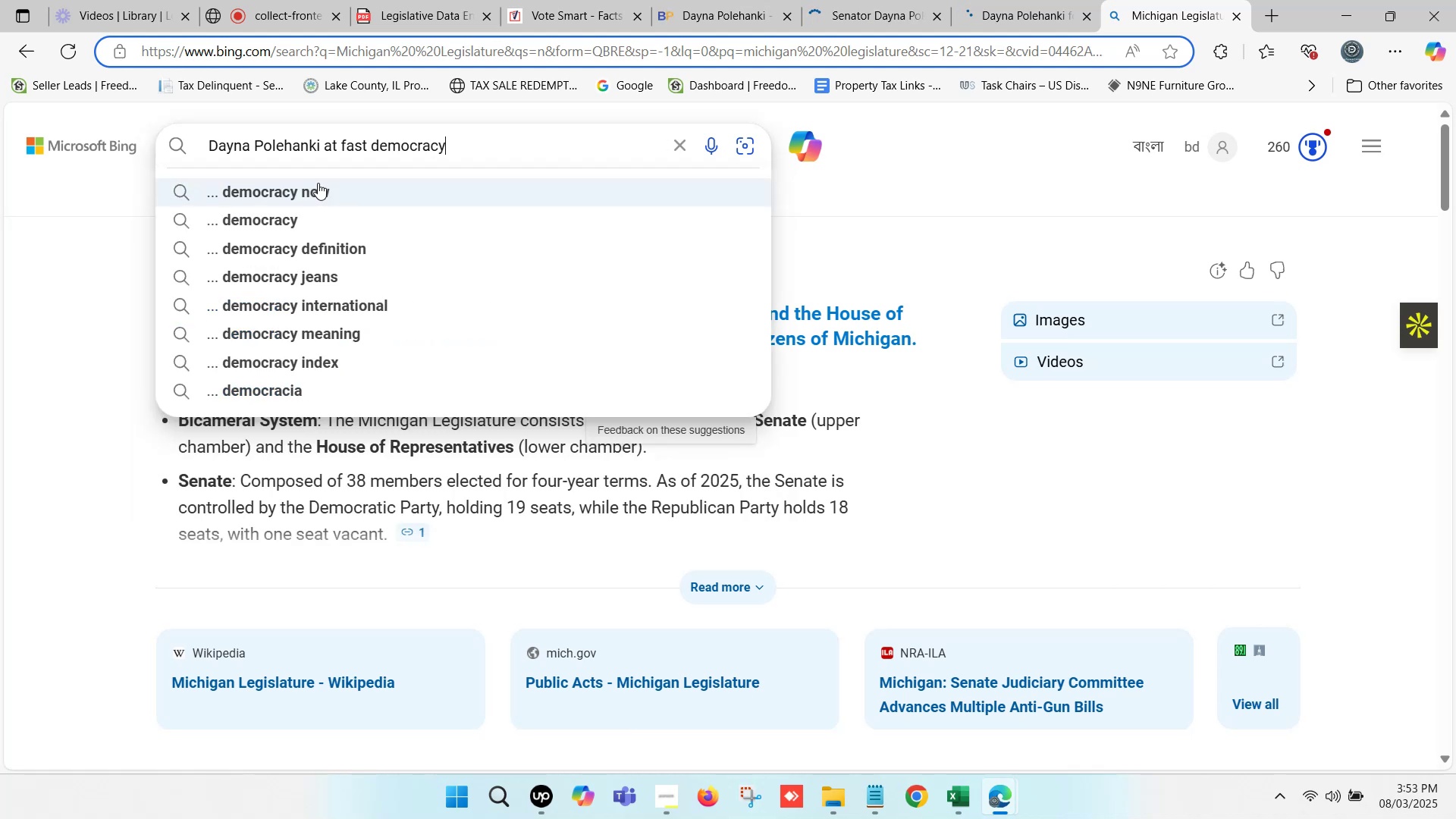 
key(Enter)
 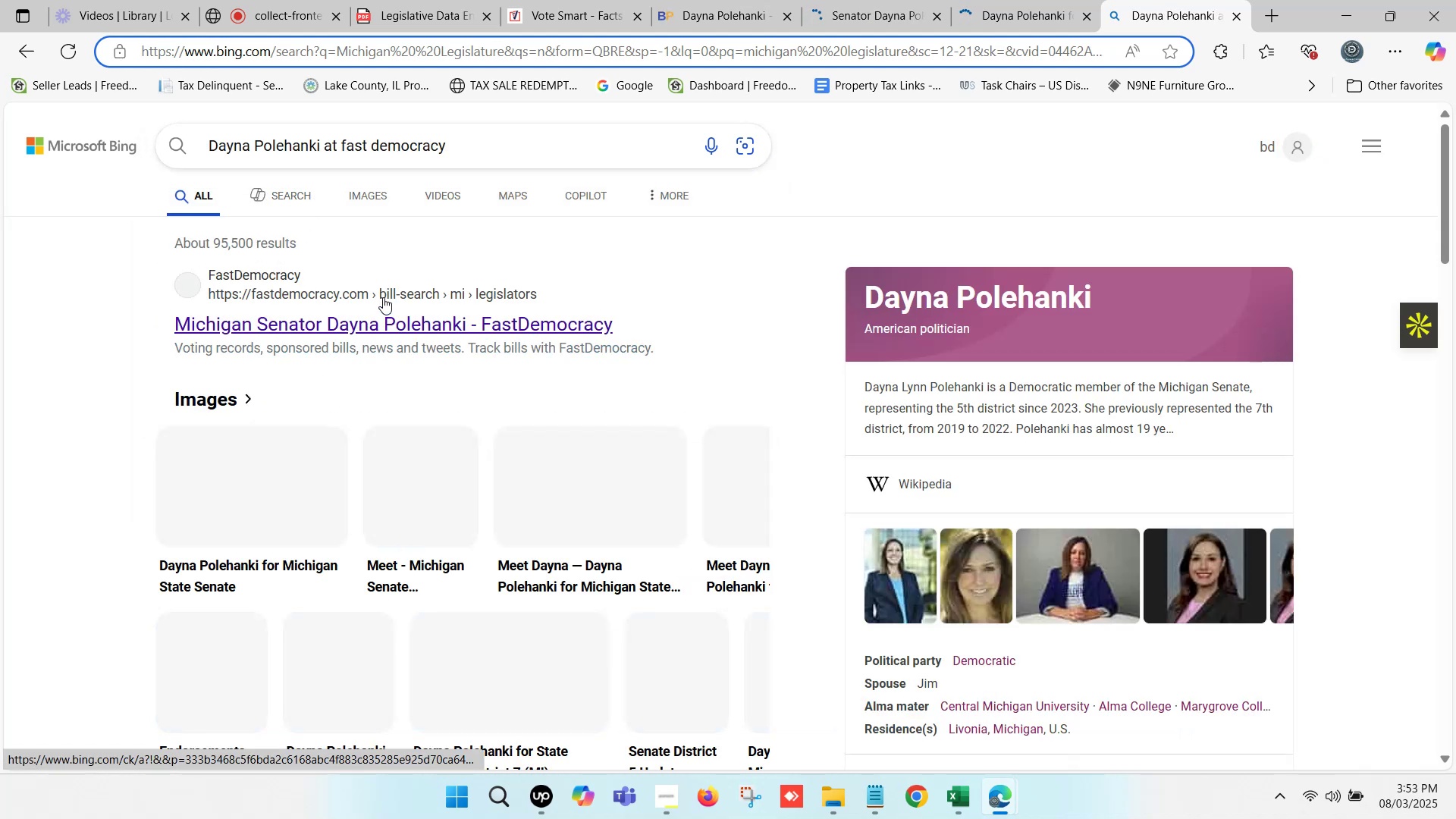 
left_click([434, 325])
 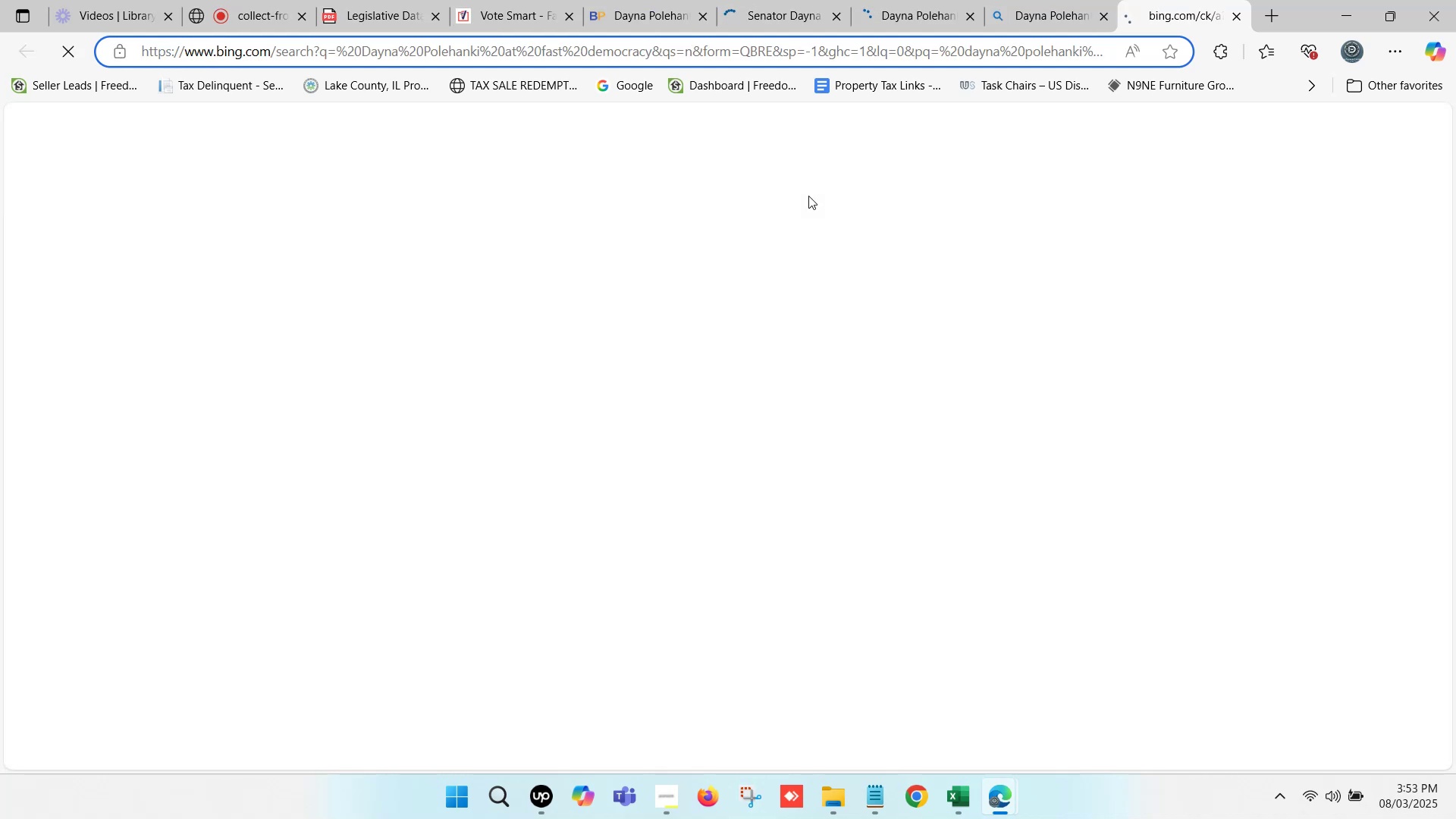 
left_click([758, 0])
 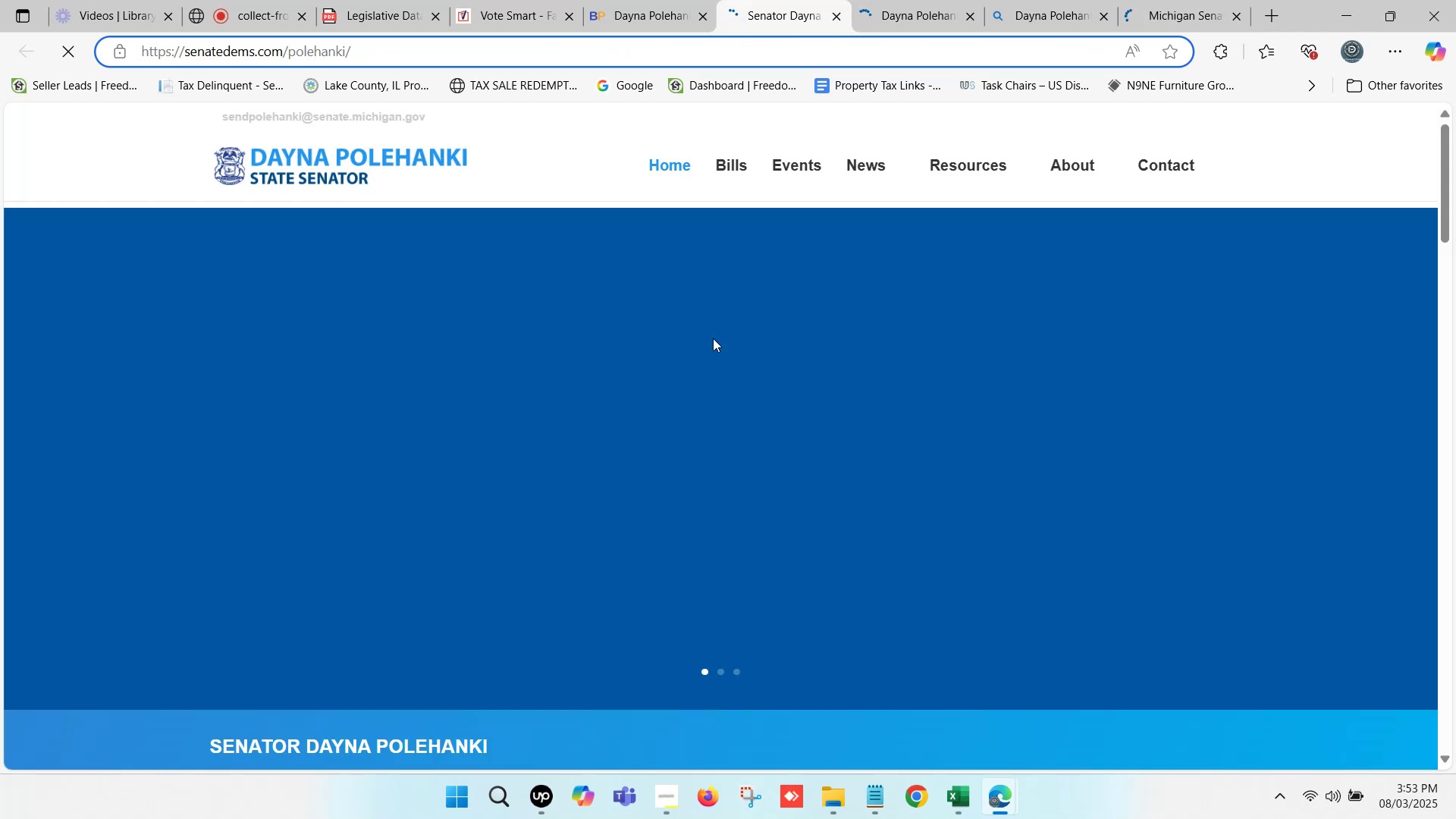 
left_click([651, 0])
 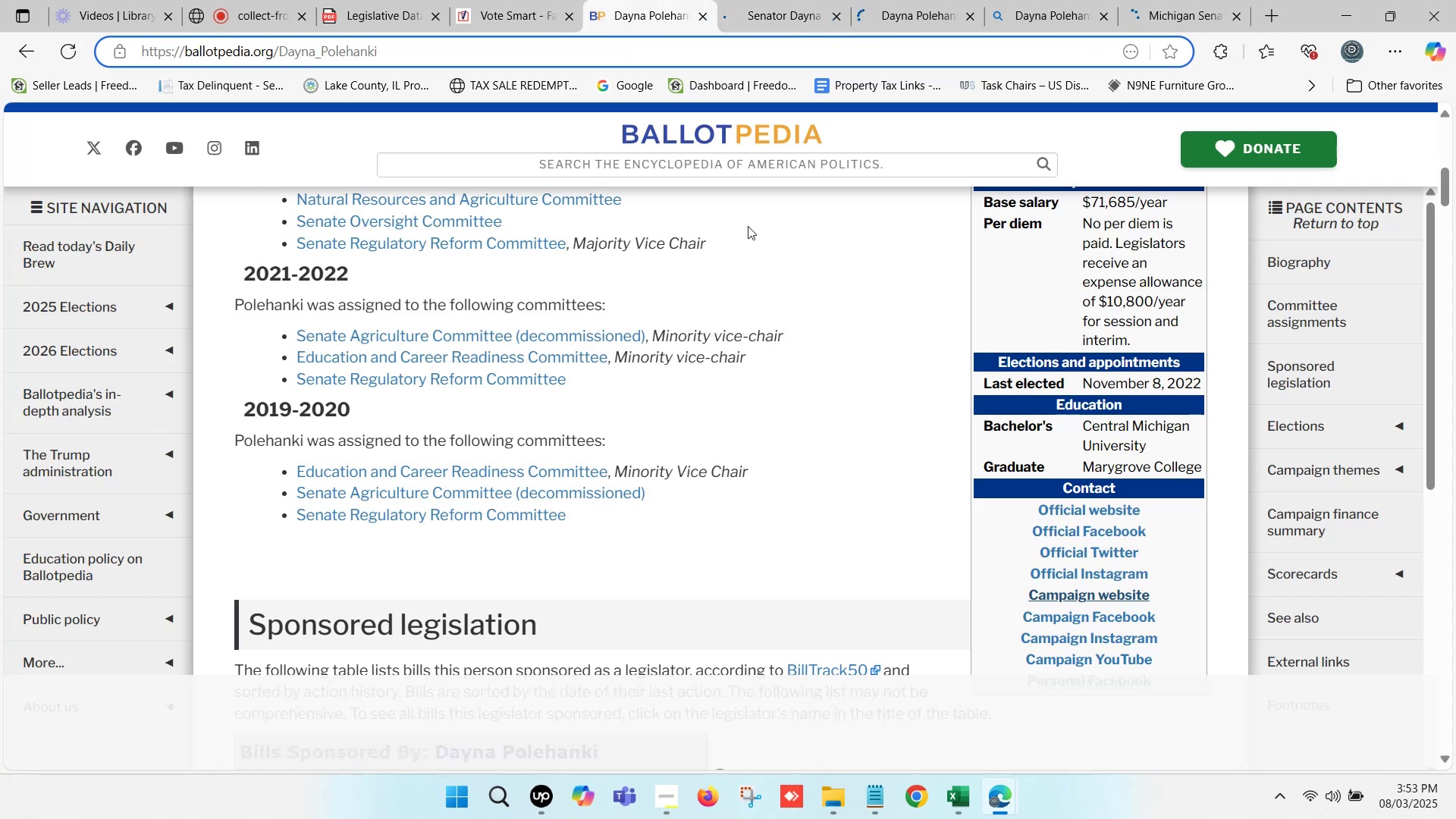 
scroll: coordinate [747, 320], scroll_direction: up, amount: 7.0
 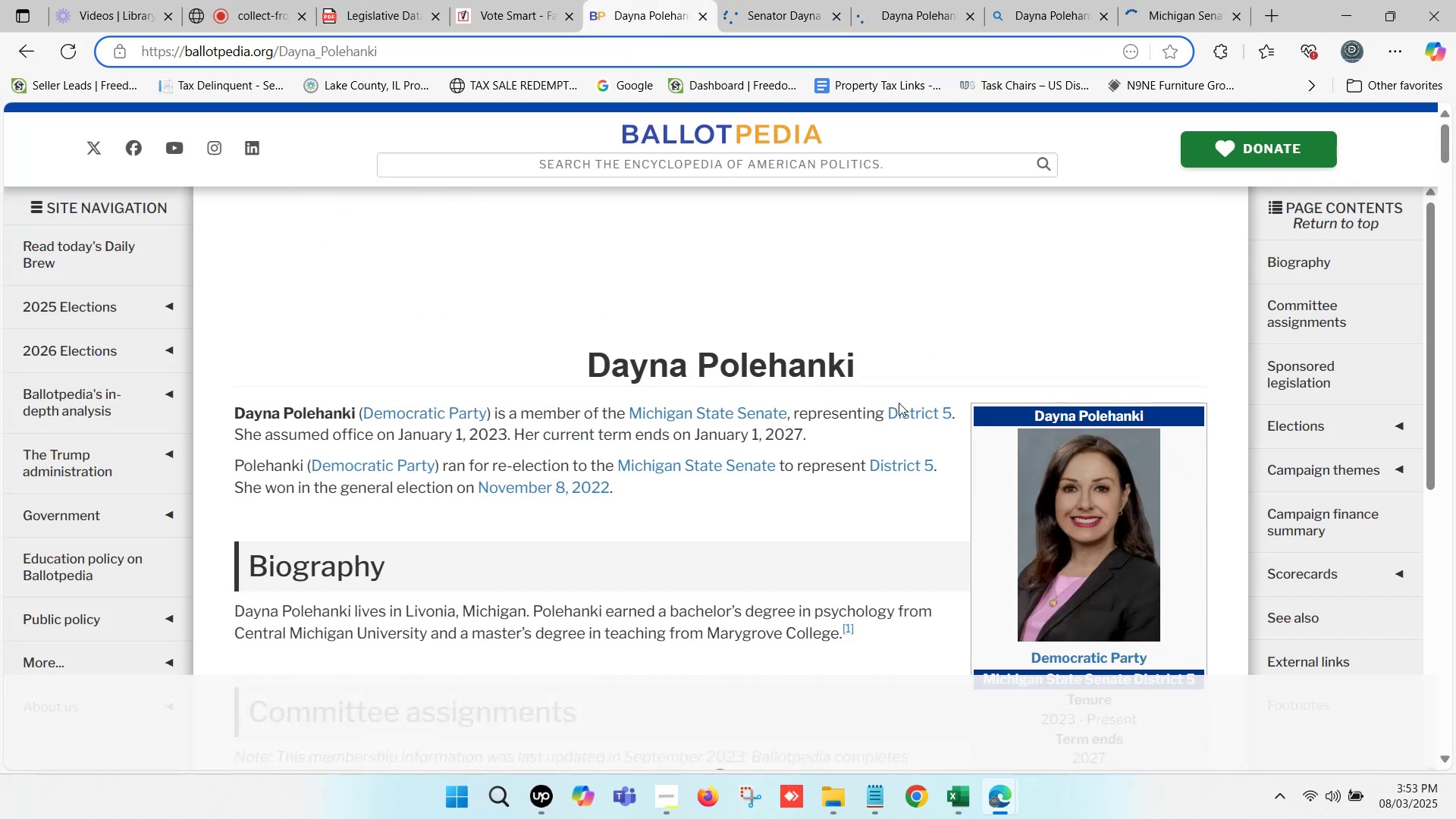 
left_click_drag(start_coordinate=[877, 368], to_coordinate=[591, 365])
 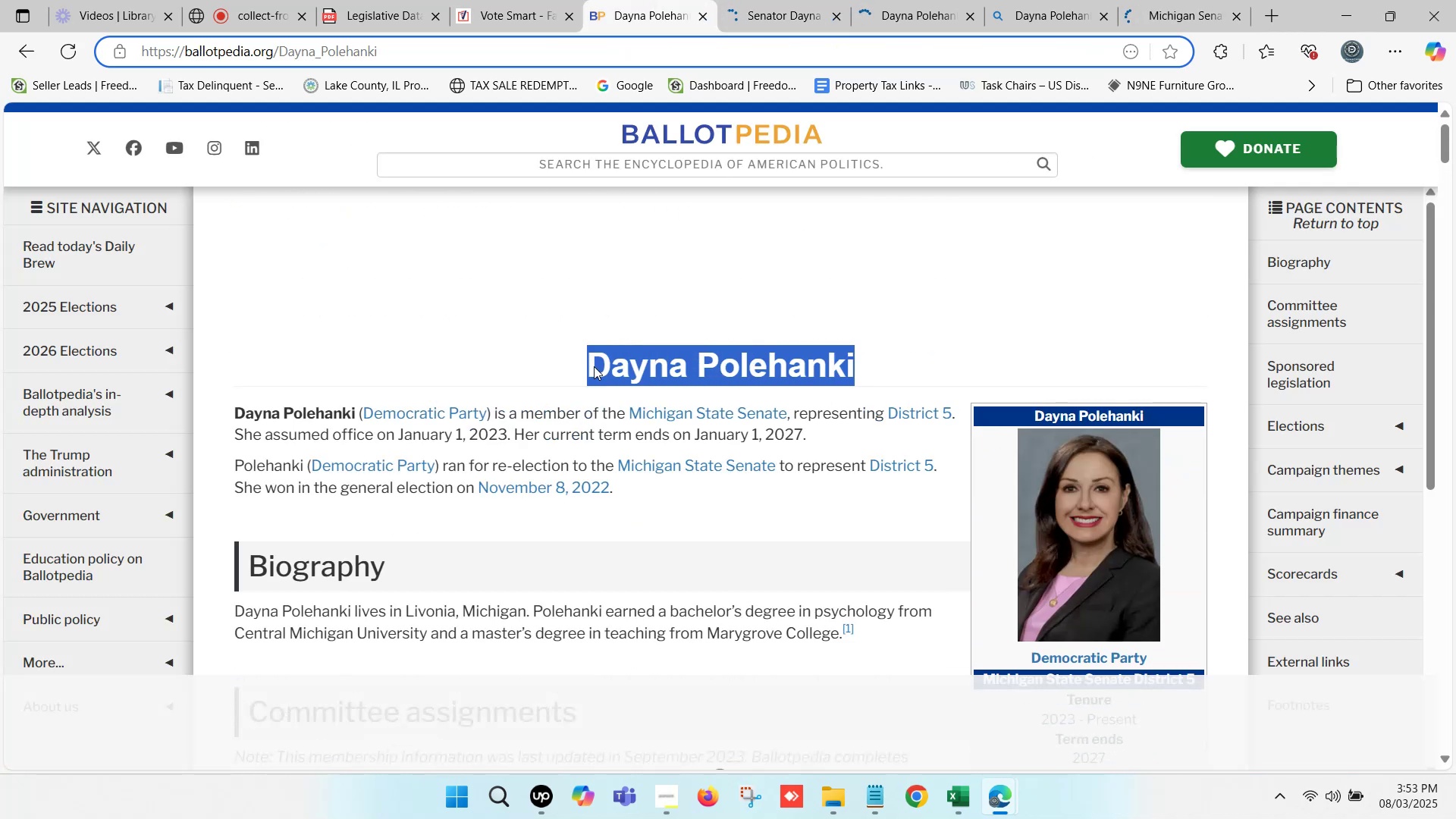 
key(Control+ControlLeft)
 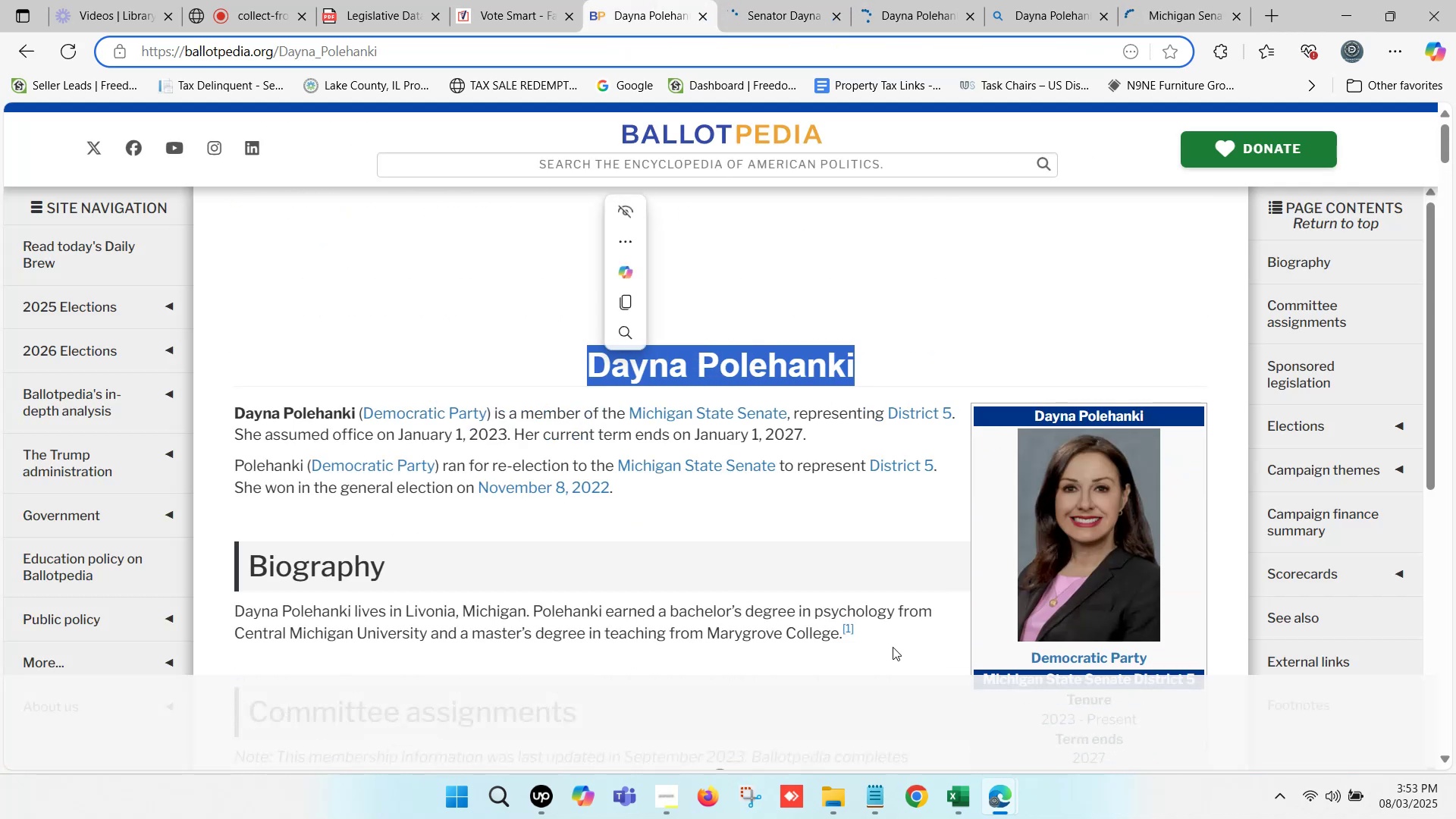 
key(Control+C)
 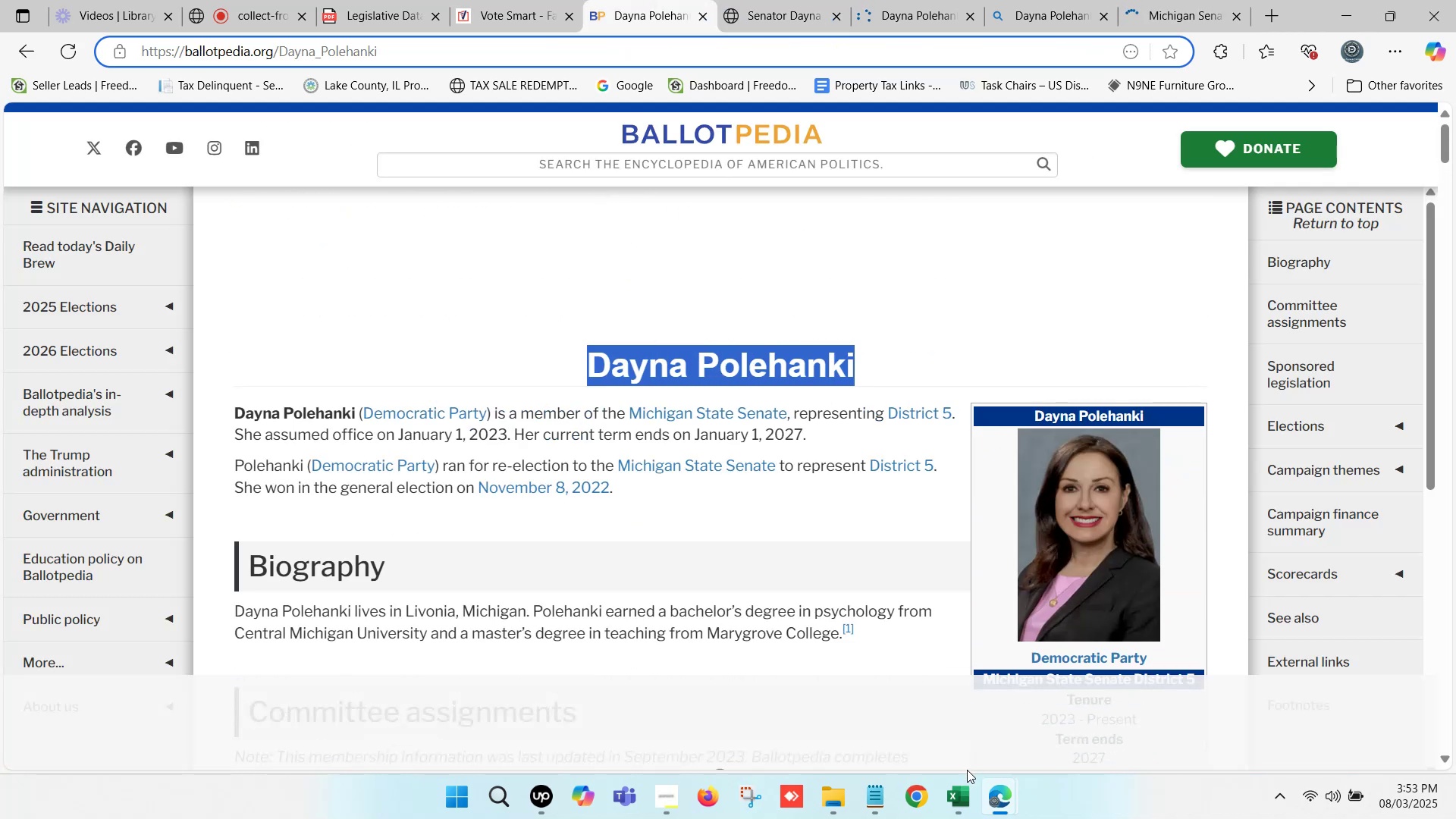 
left_click([964, 799])
 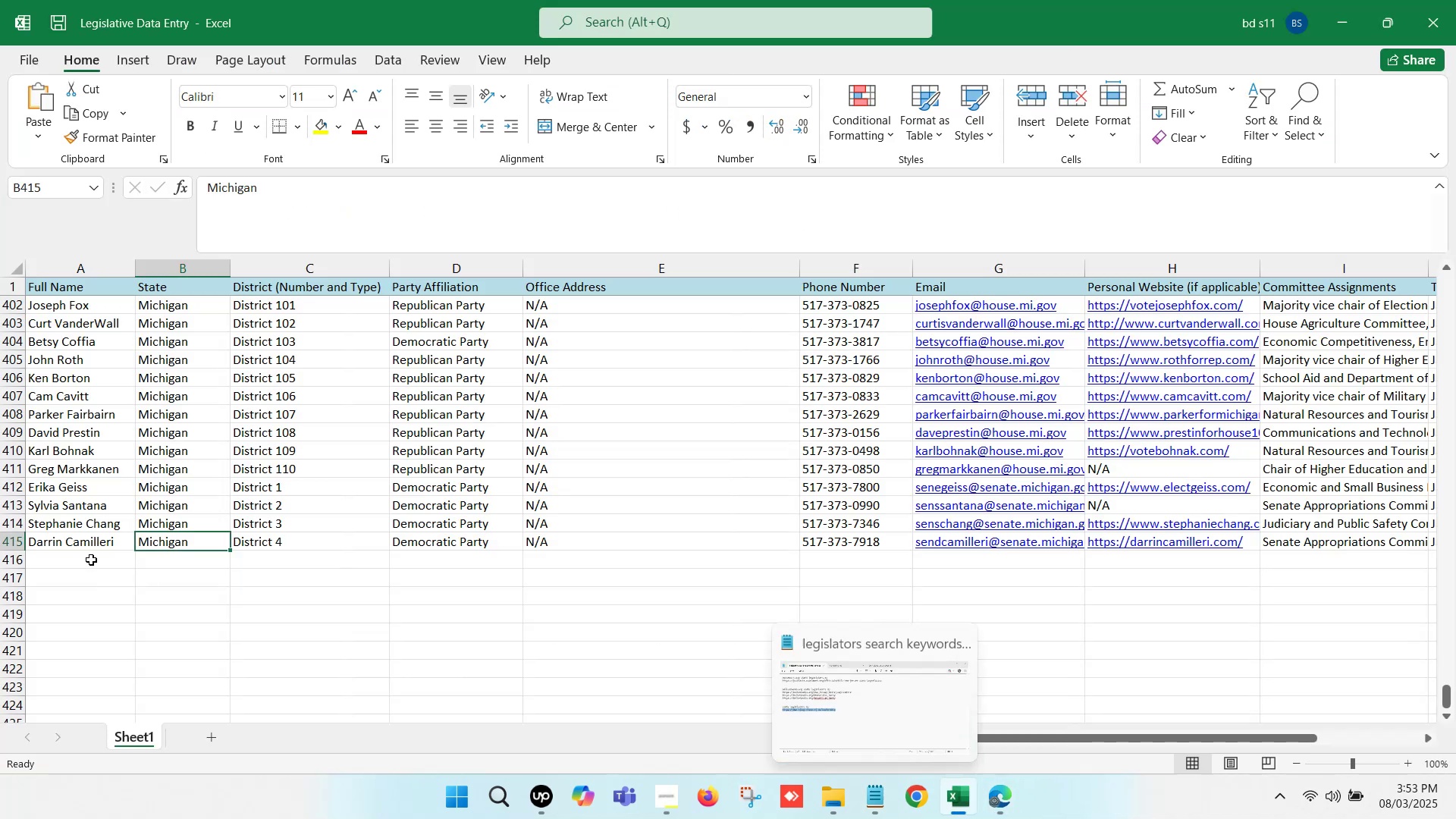 
double_click([91, 559])
 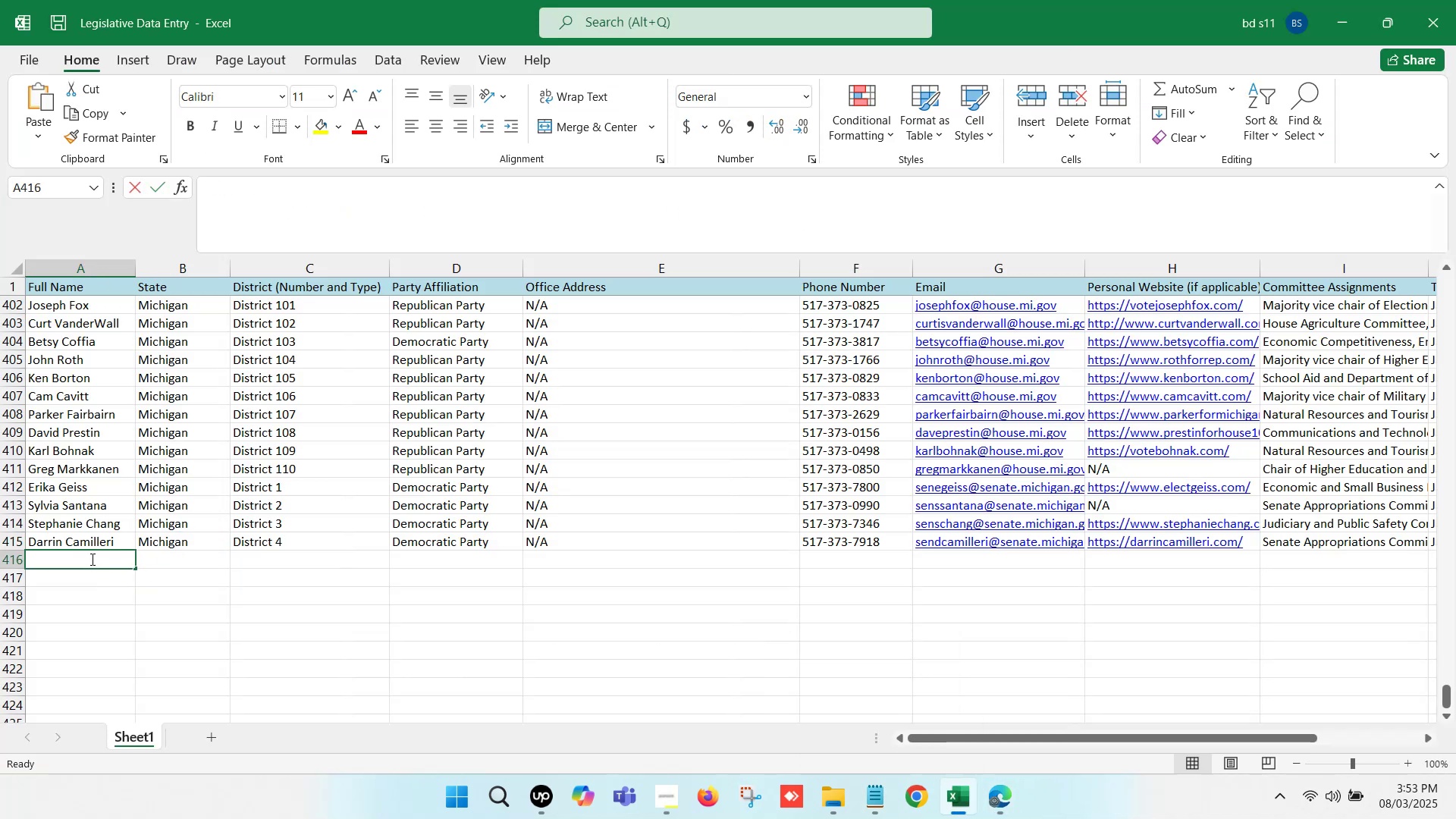 
key(Control+ControlLeft)
 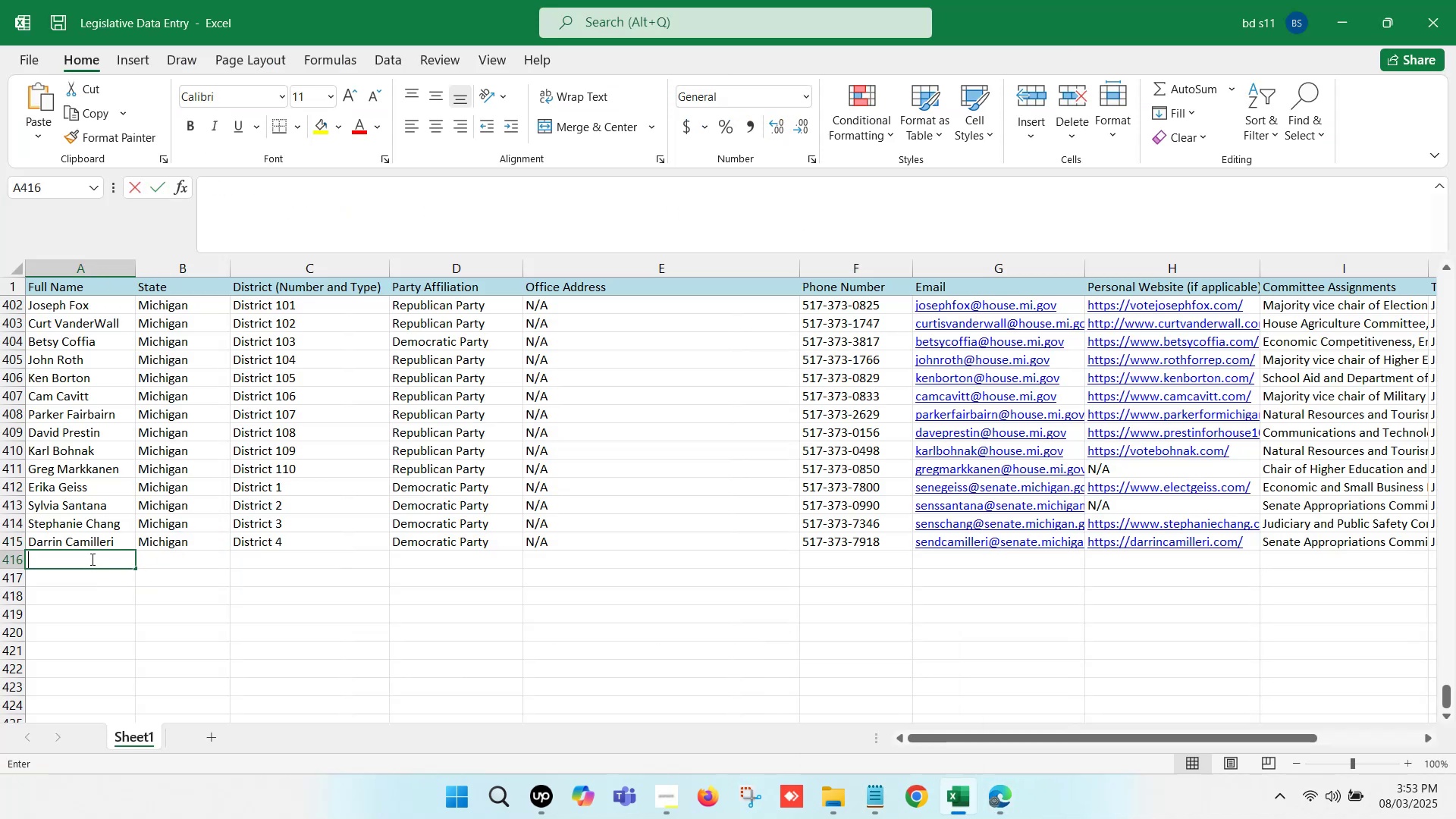 
key(Control+V)
 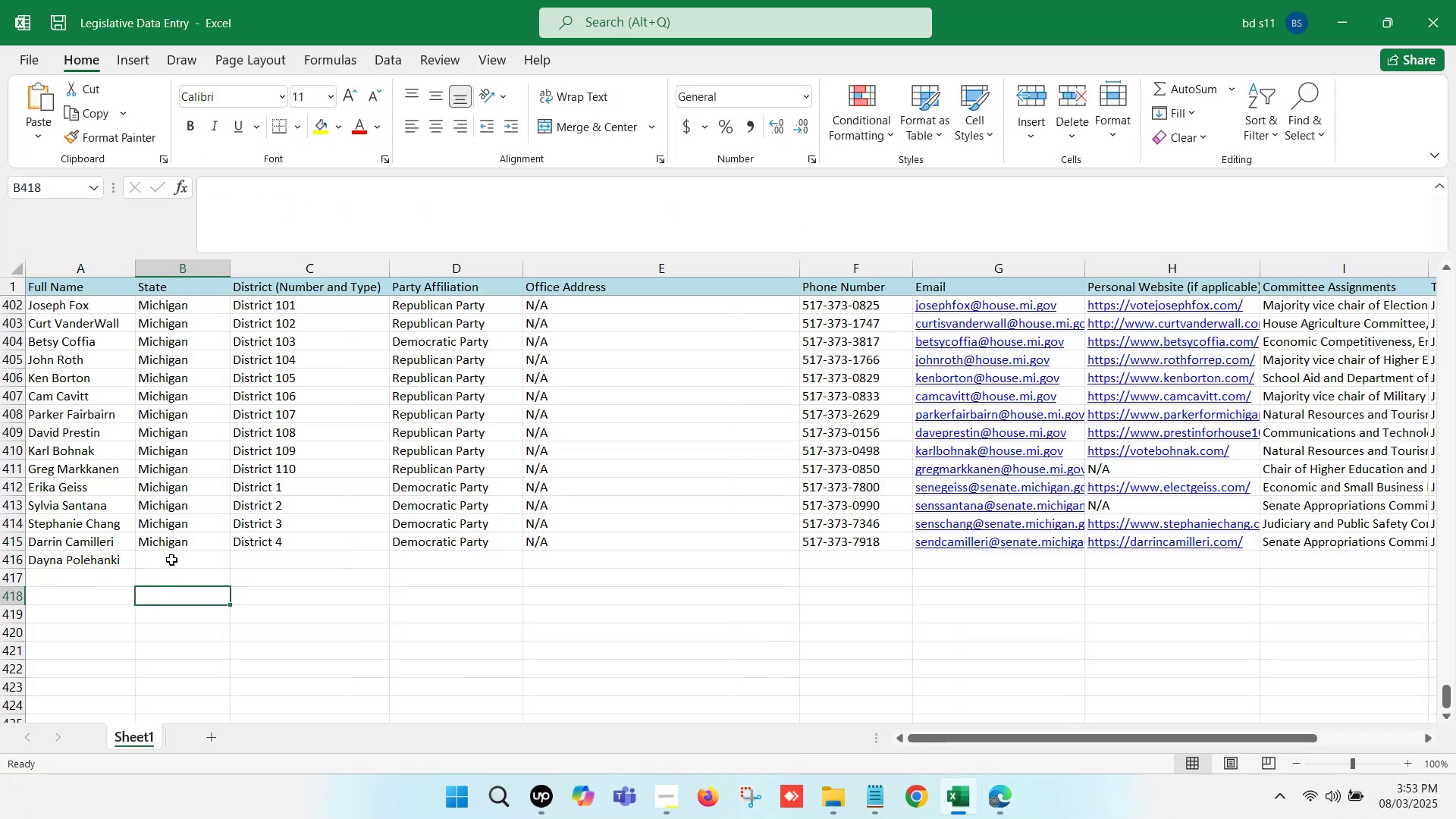 
left_click([175, 544])
 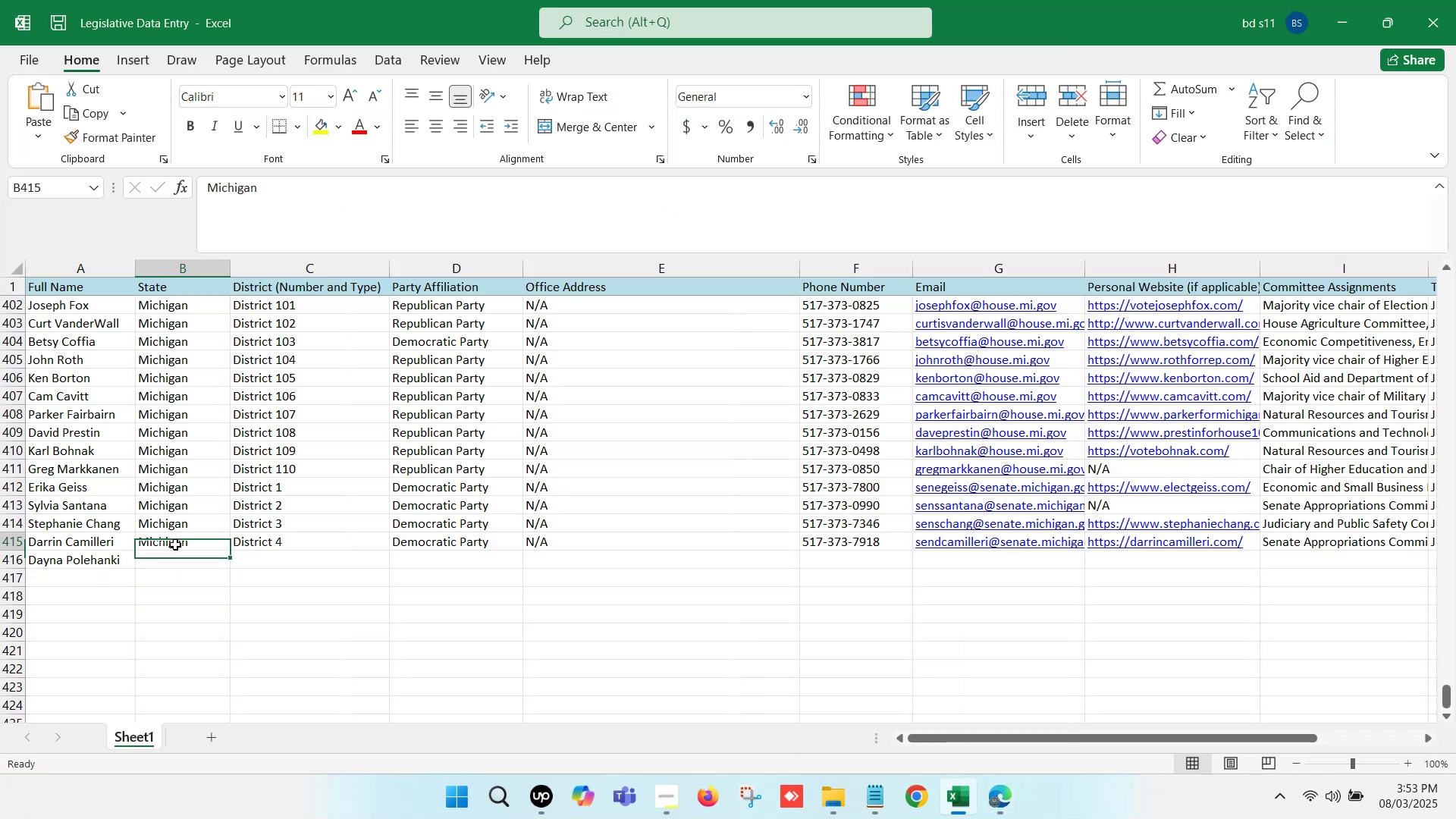 
key(Control+ControlLeft)
 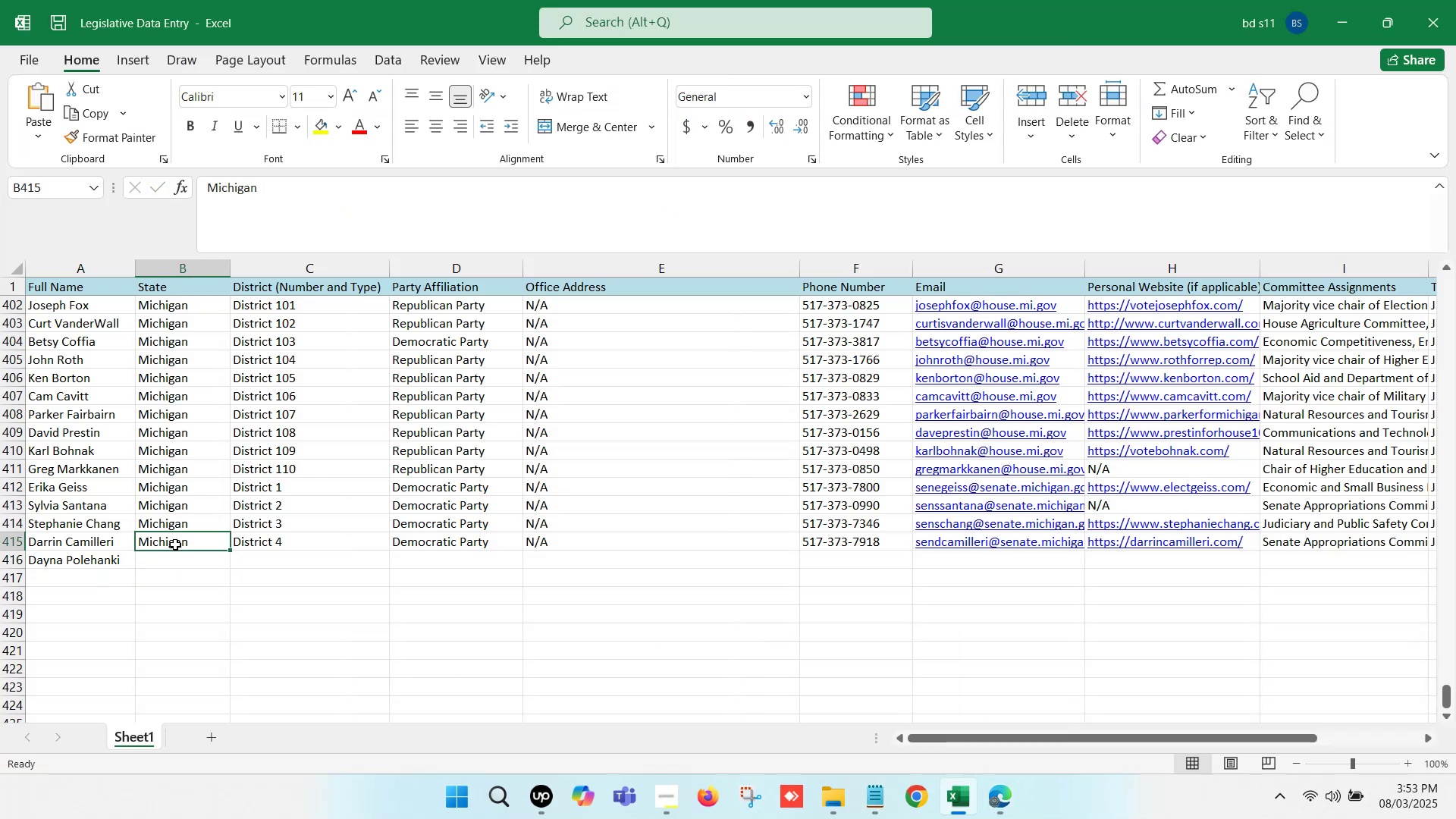 
key(Control+C)
 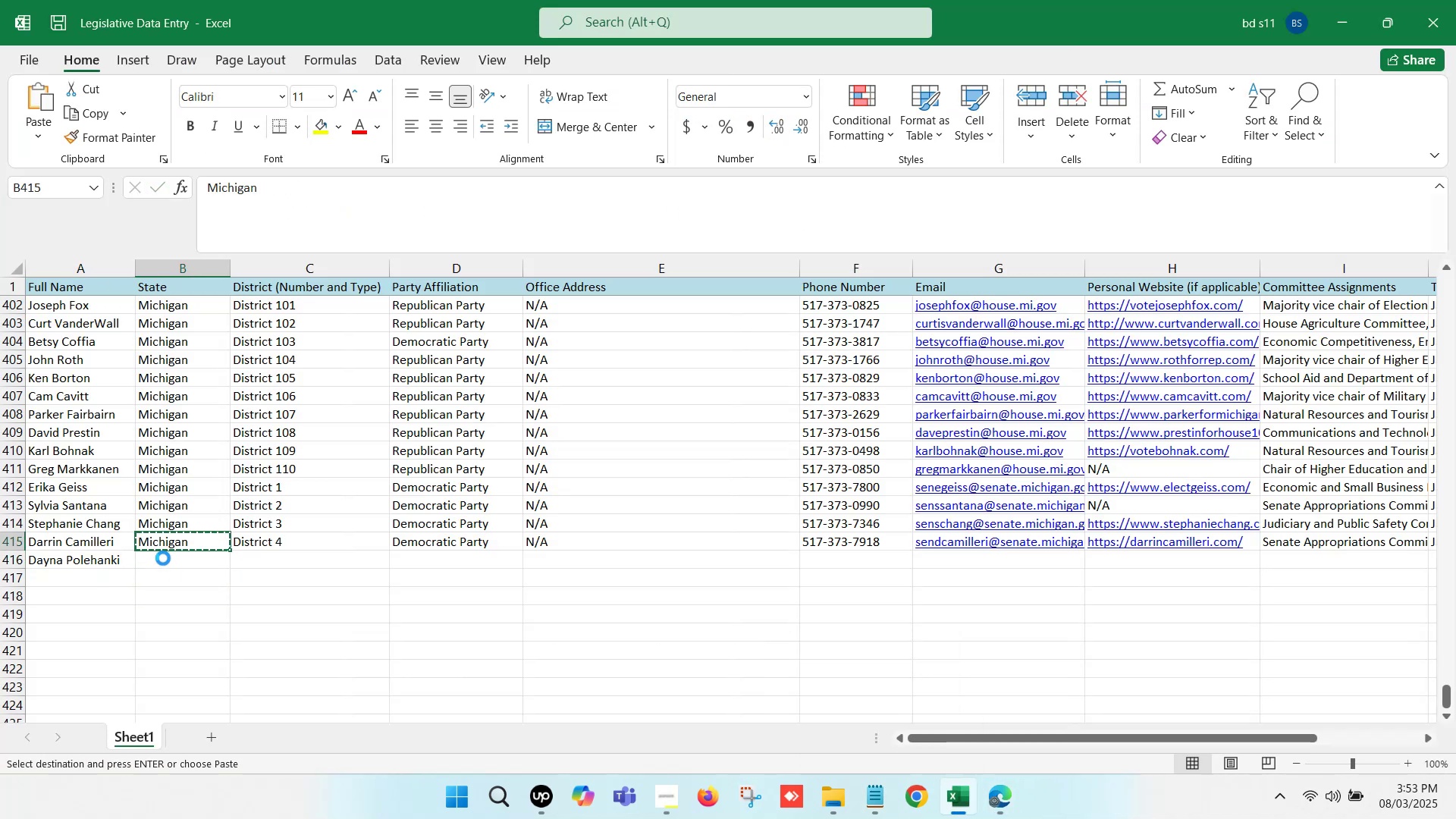 
key(Control+ControlLeft)
 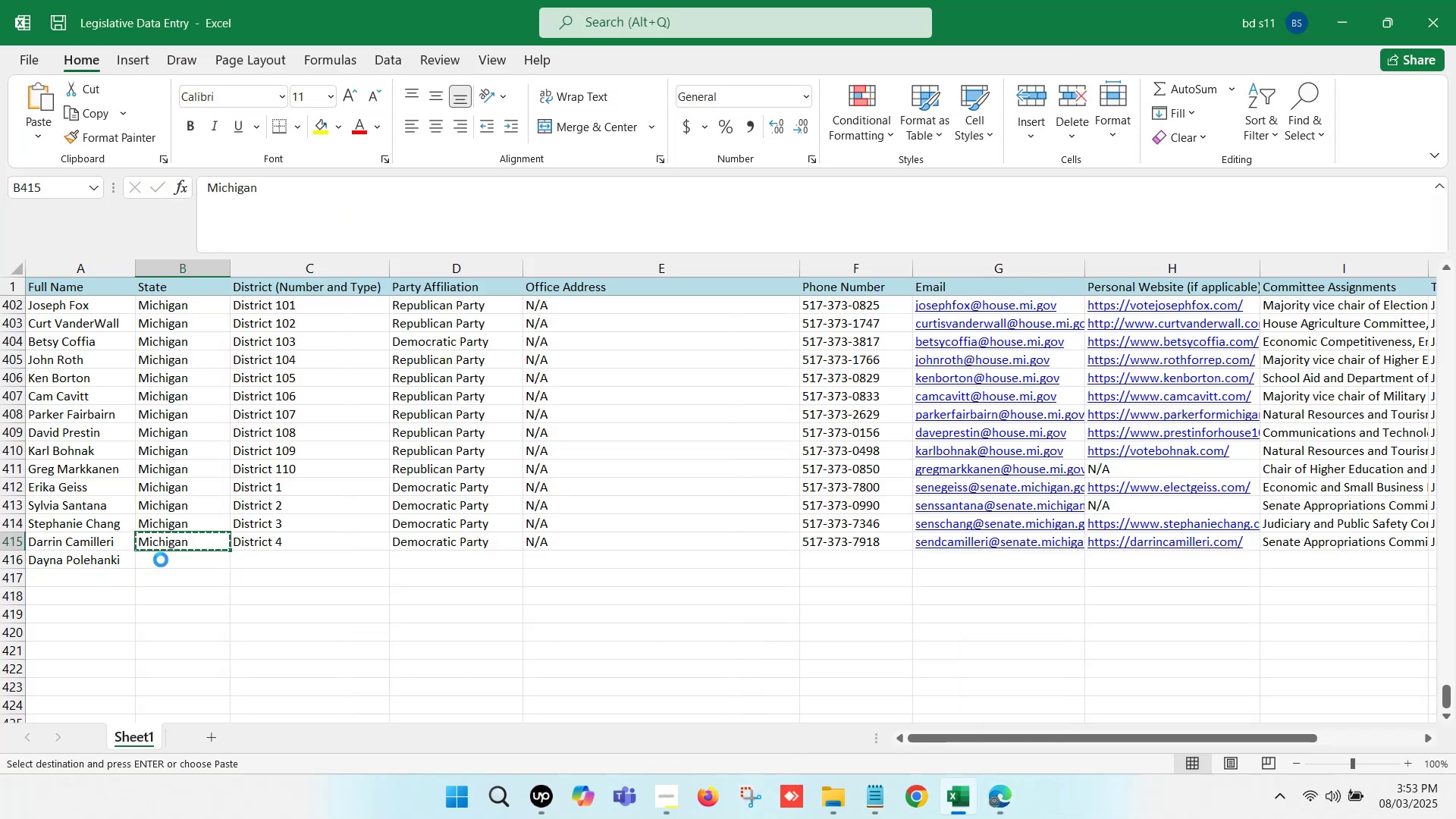 
left_click([161, 560])
 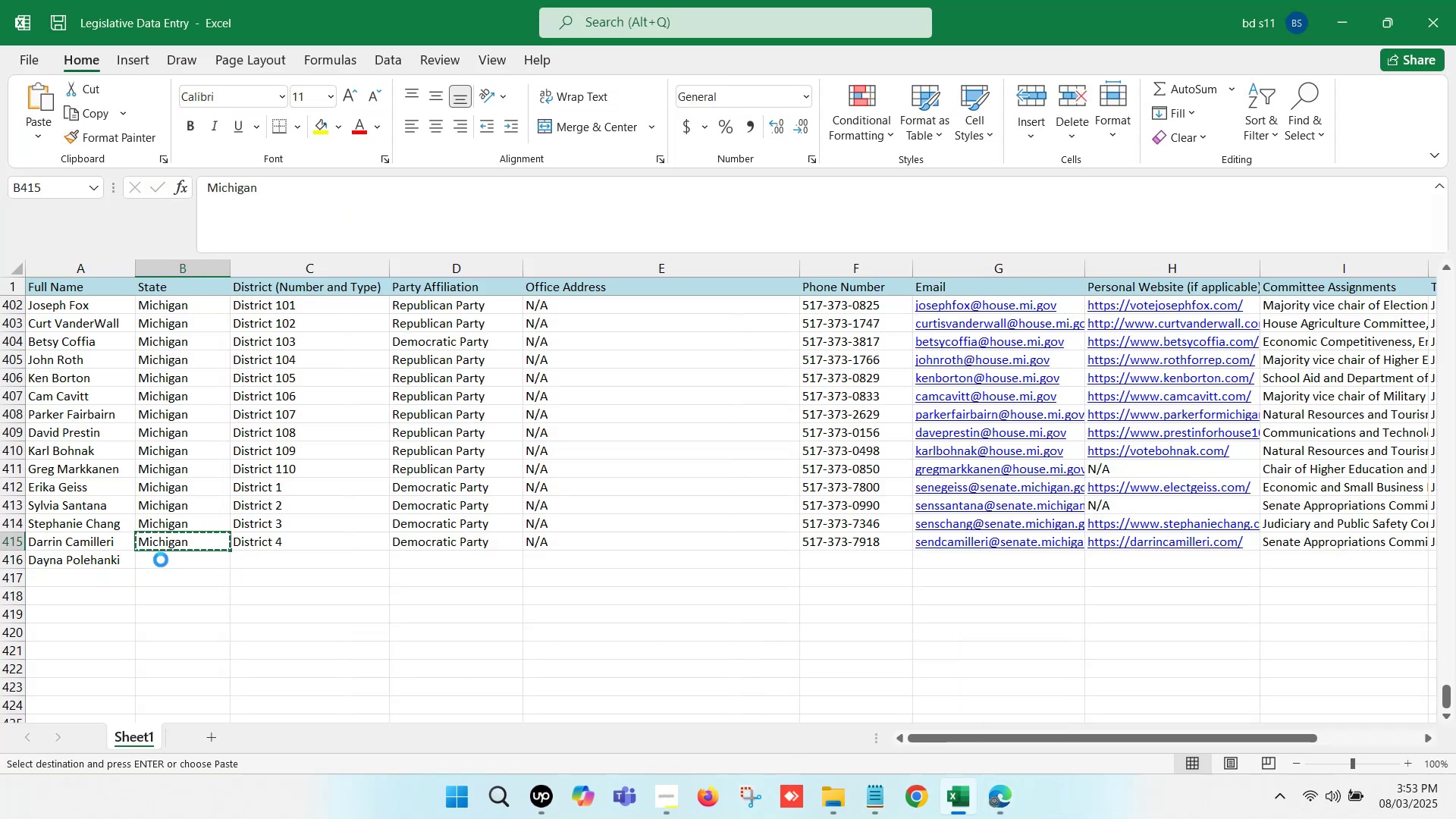 
key(Control+V)
 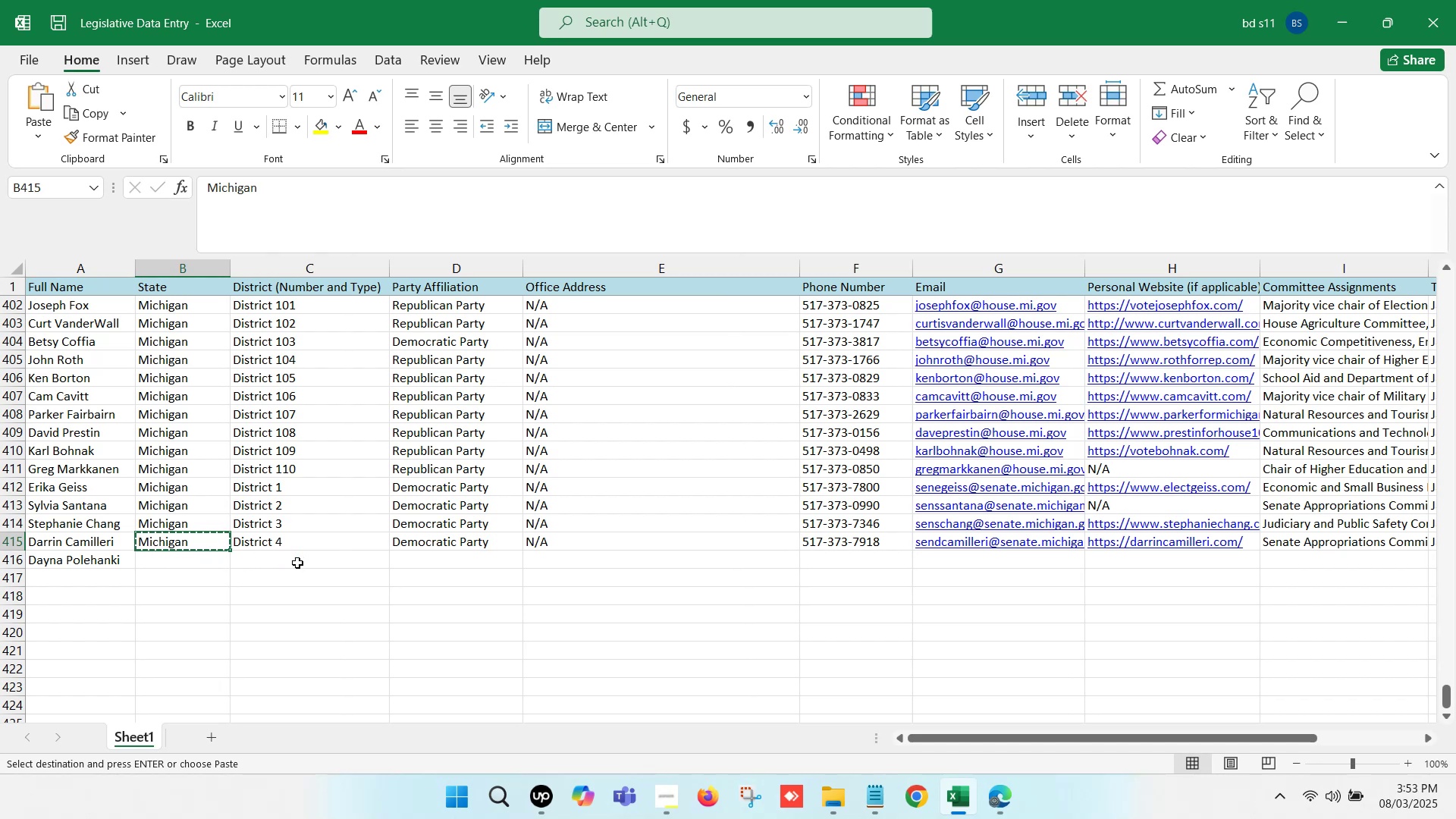 
left_click([296, 565])
 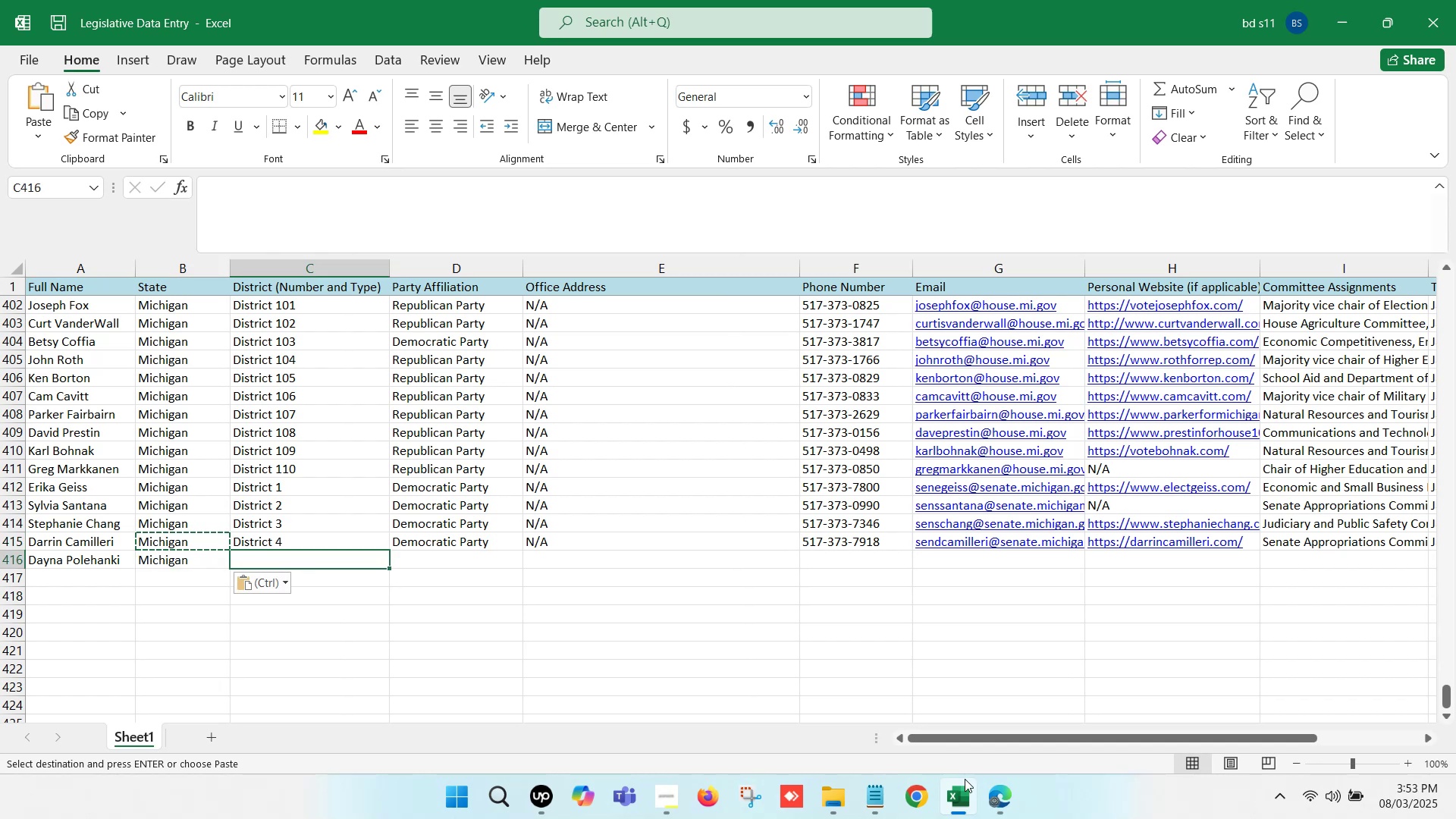 
left_click([987, 792])
 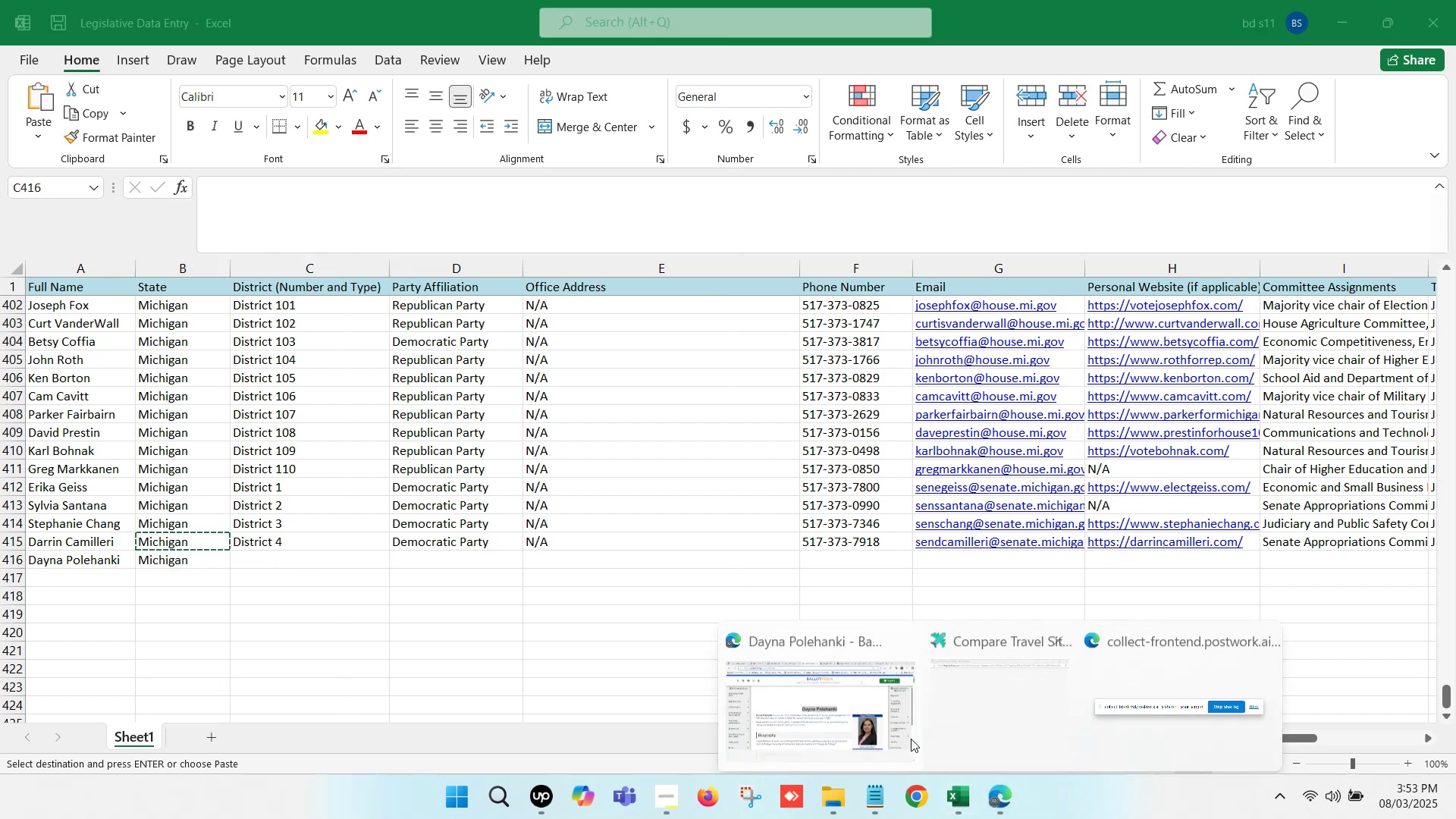 
left_click([832, 699])
 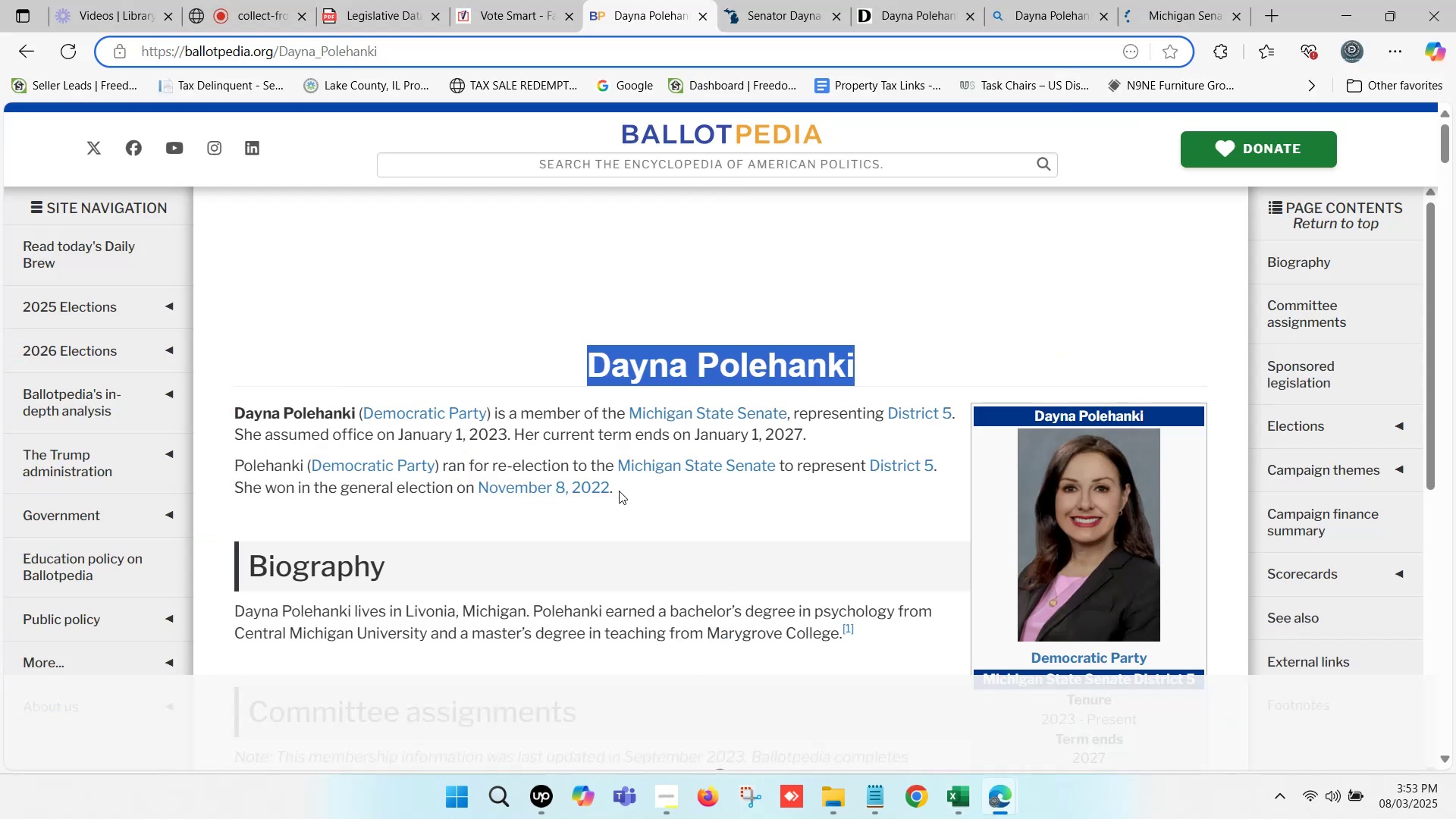 
scroll: coordinate [551, 447], scroll_direction: down, amount: 1.0
 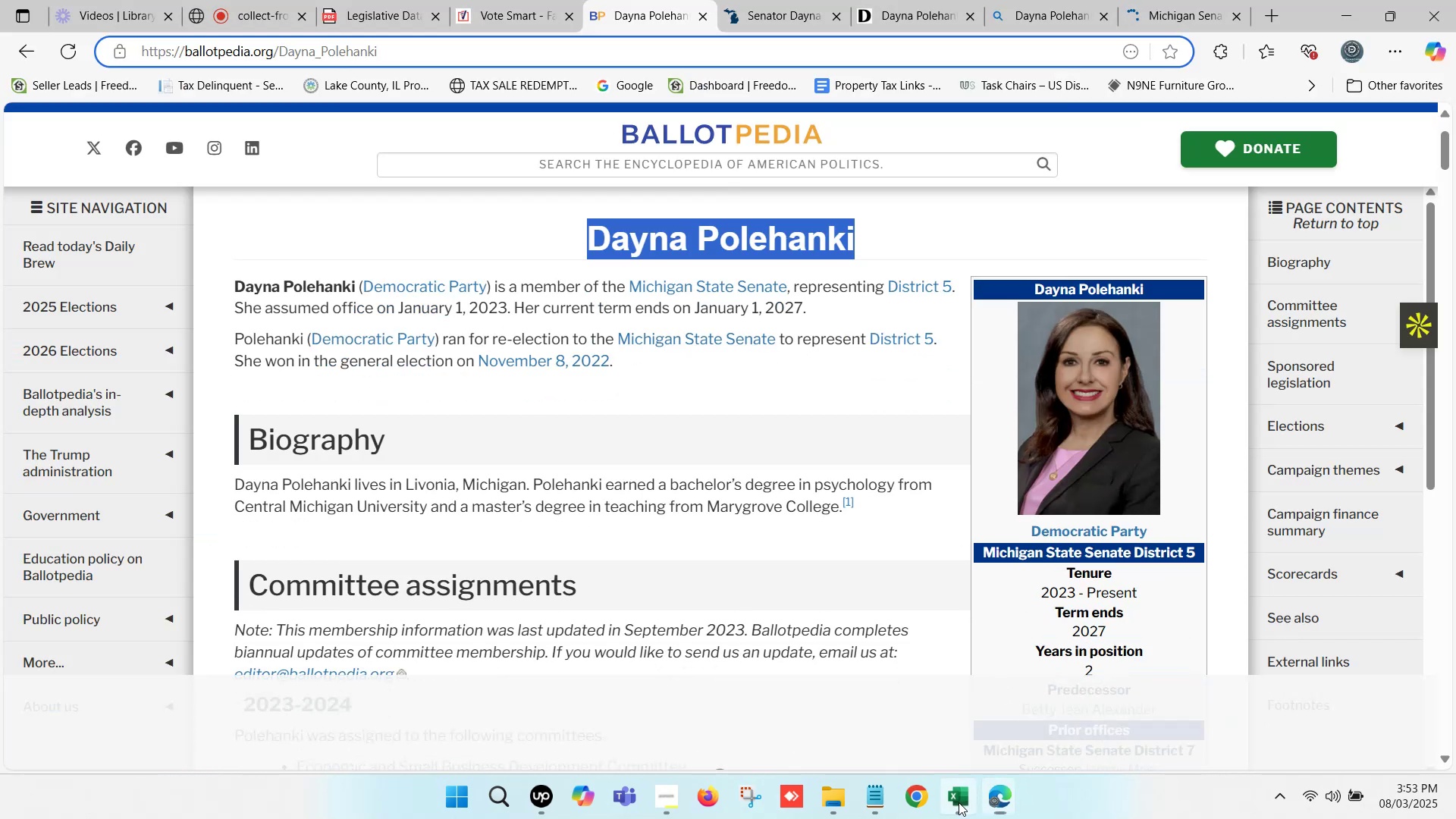 
key(Control+D)
 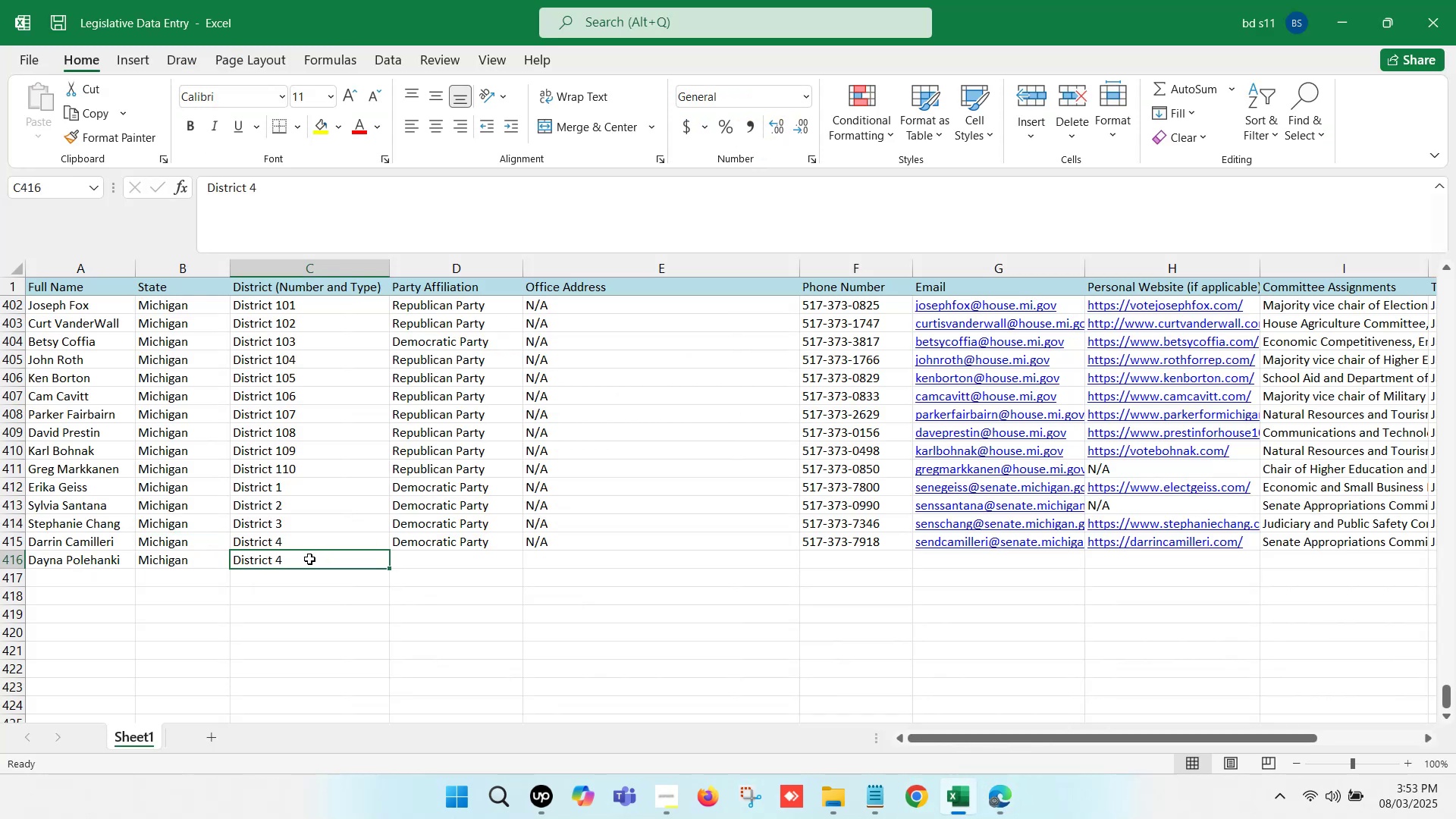 
double_click([309, 559])
 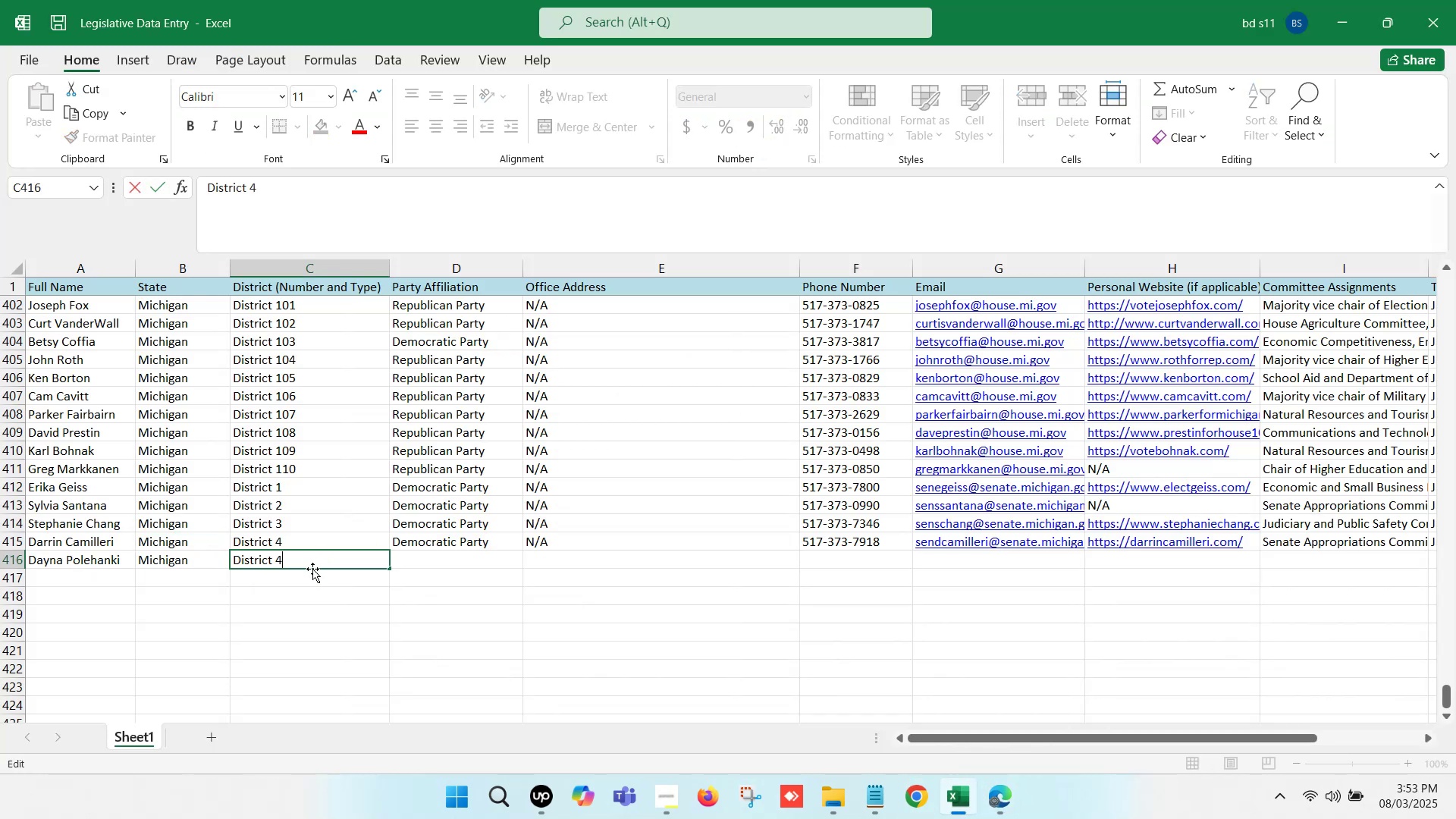 
key(Backspace)
 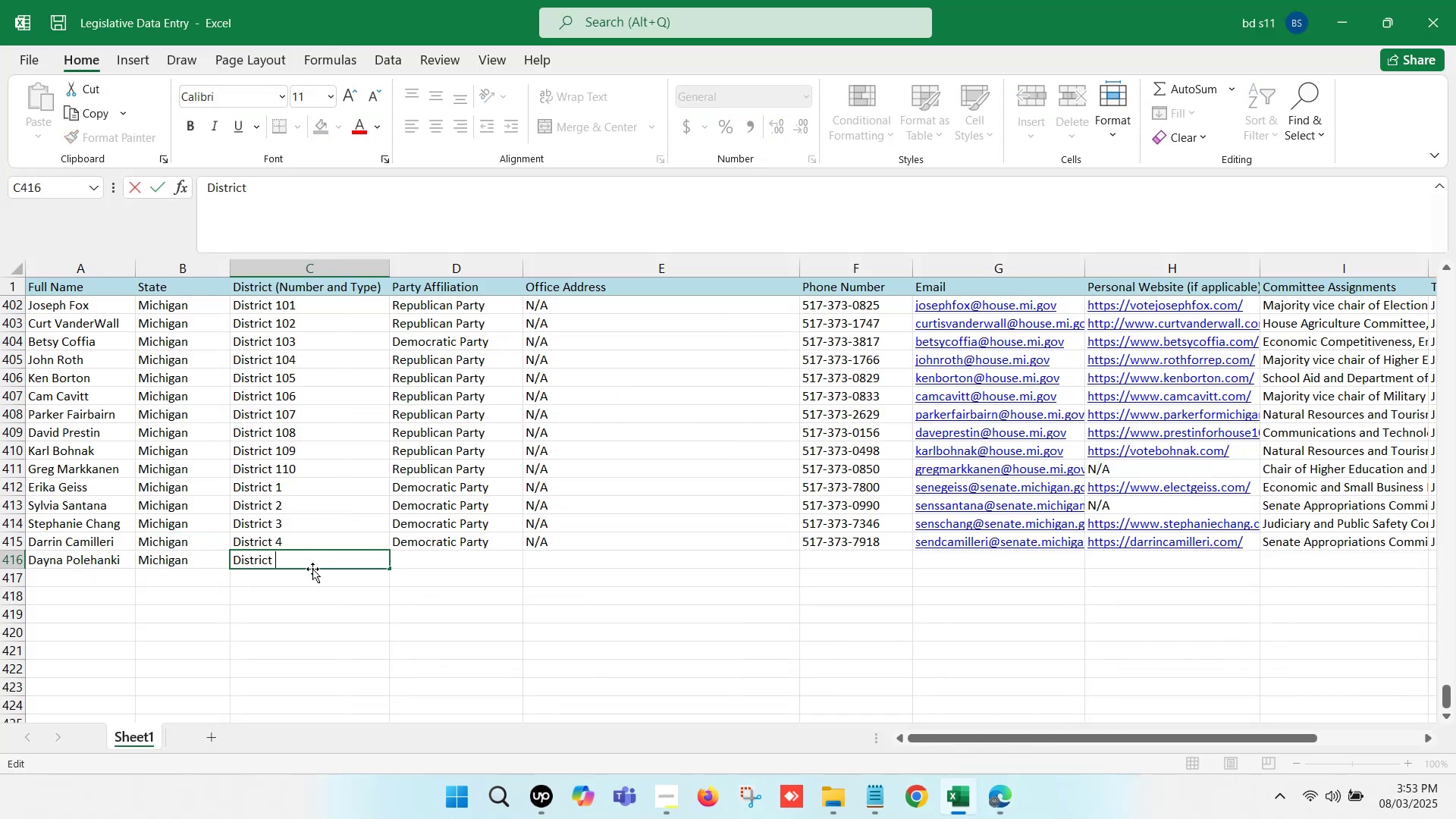 
key(5)
 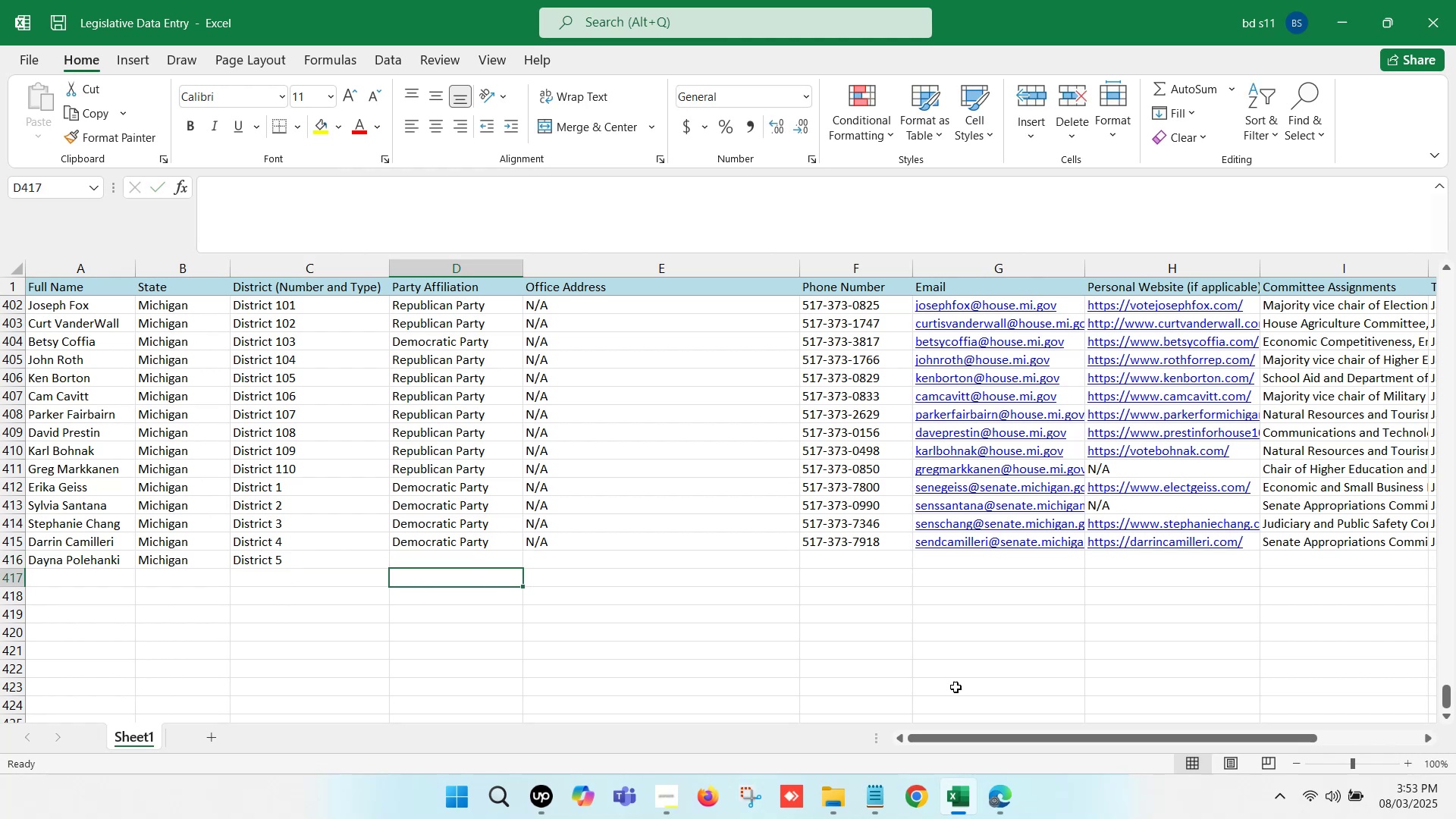 
left_click([1006, 800])
 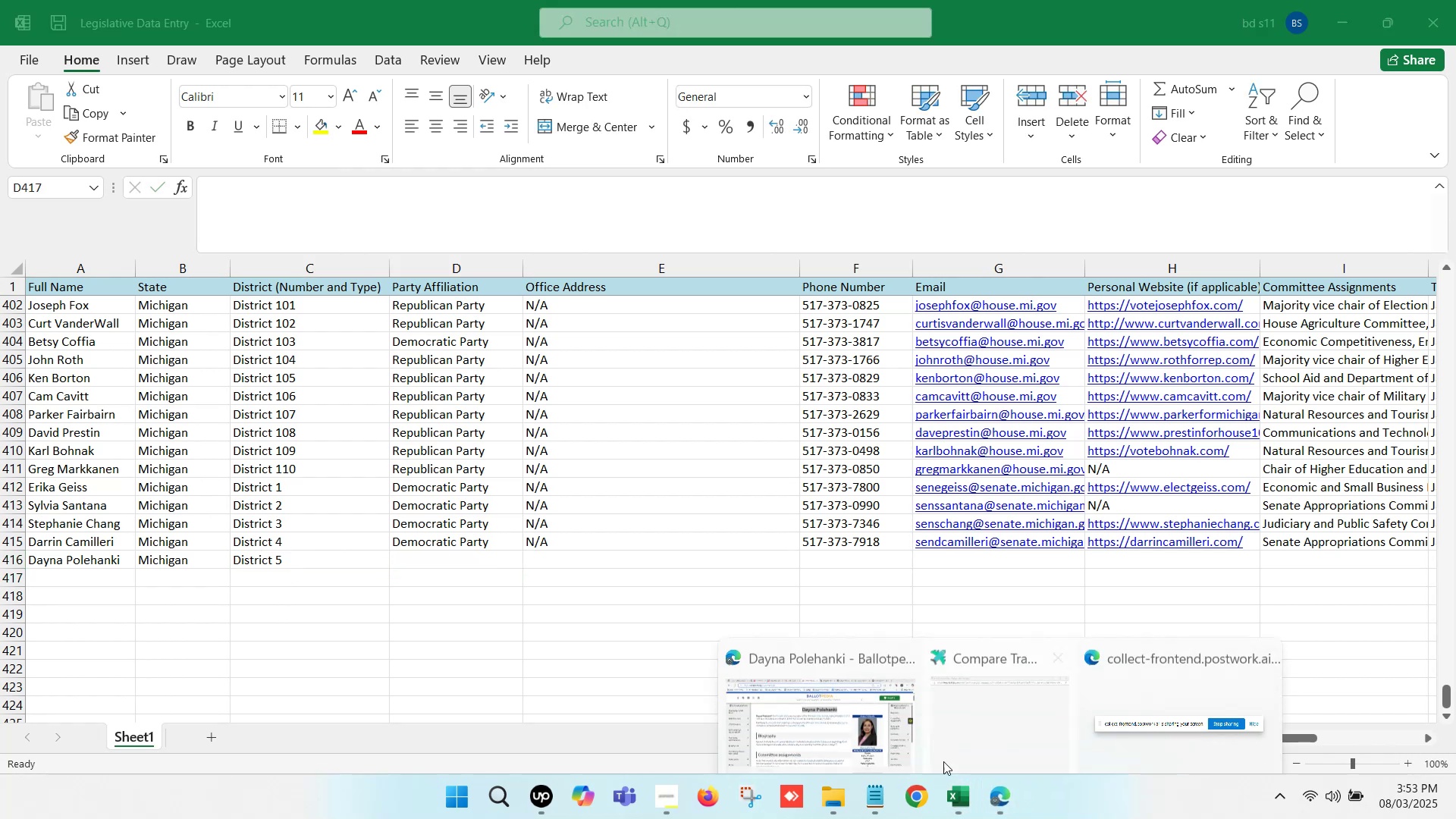 
left_click([831, 685])
 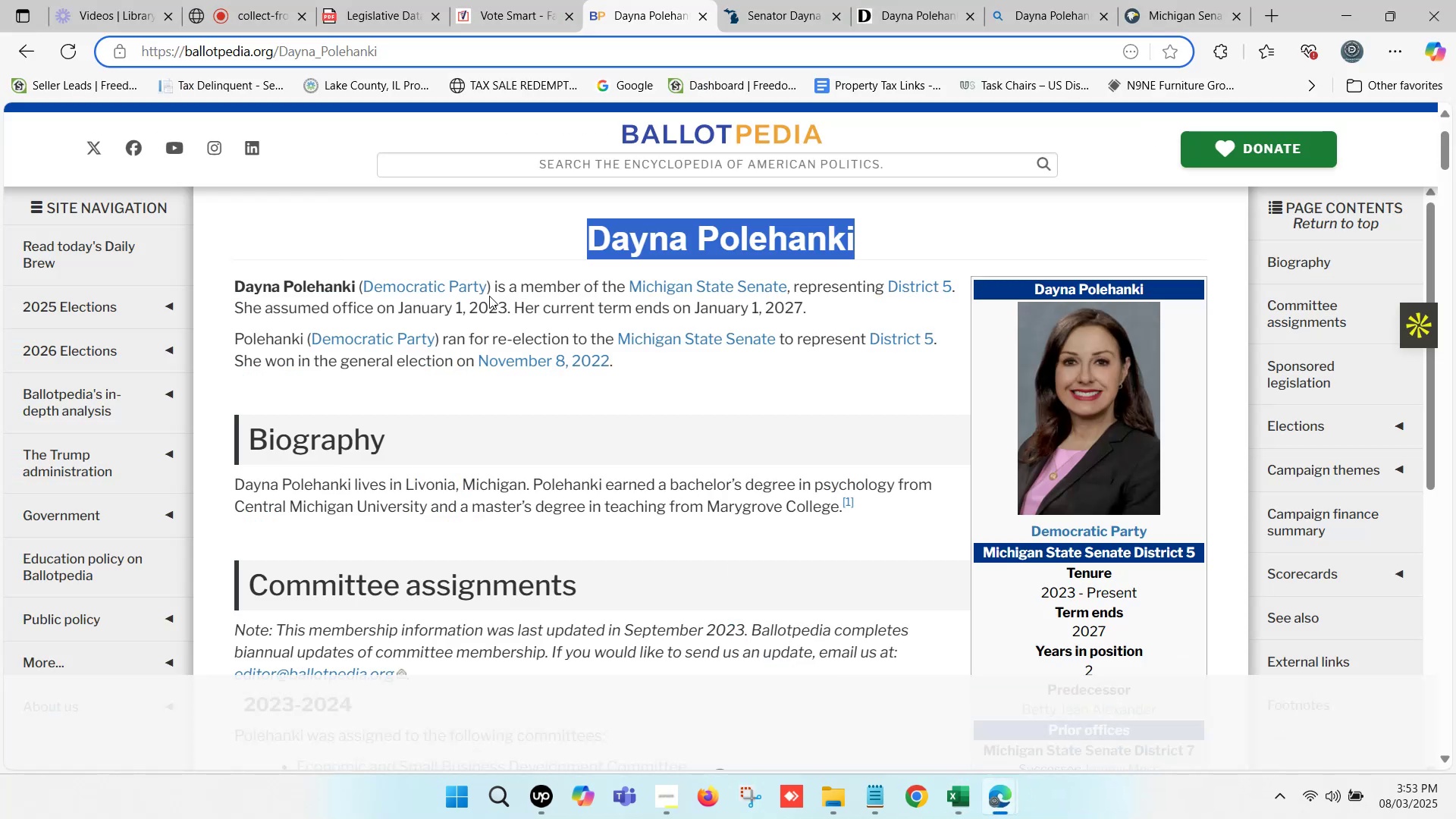 
left_click_drag(start_coordinate=[491, 287], to_coordinate=[366, 294])
 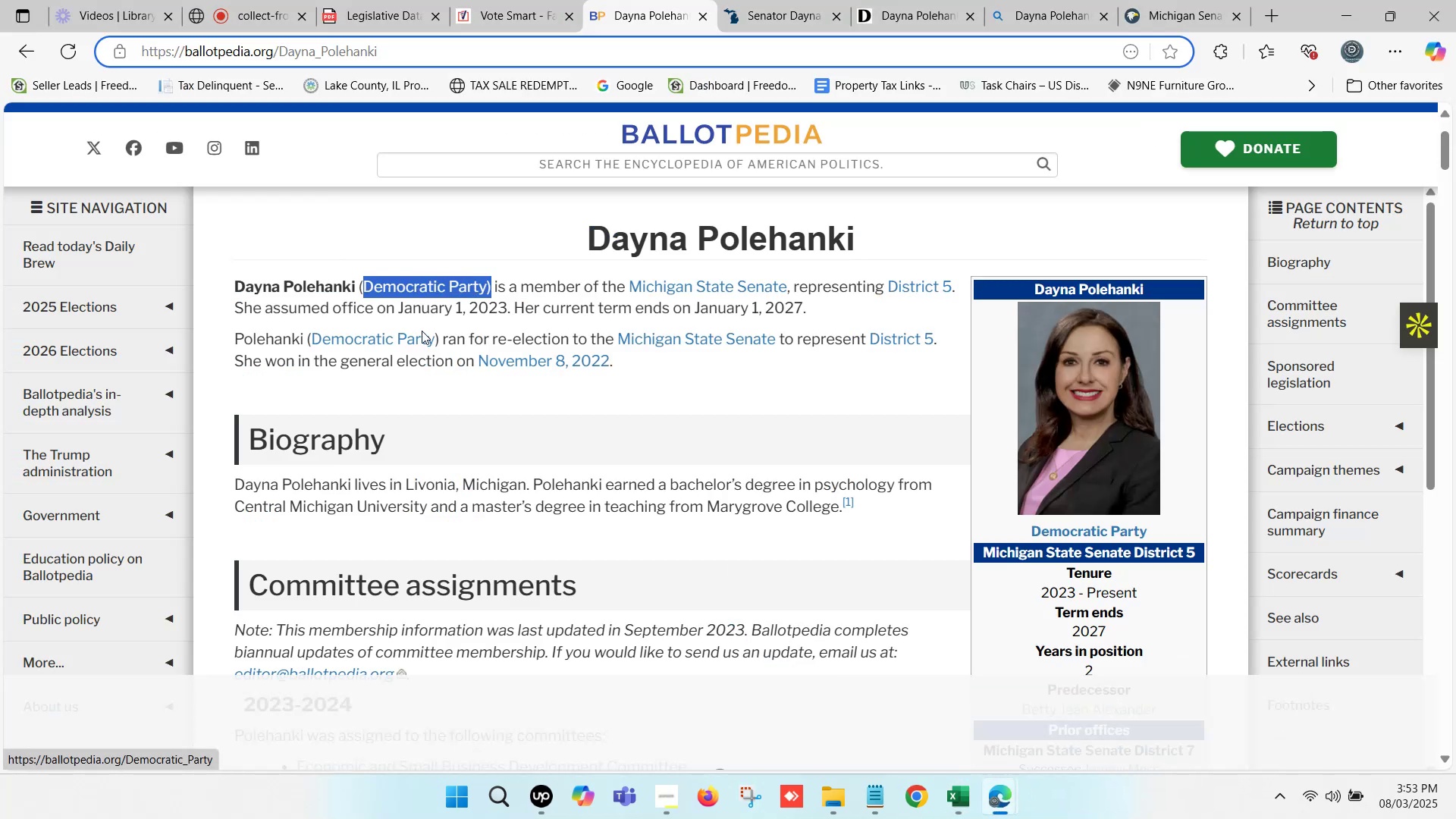 
key(Control+ControlLeft)
 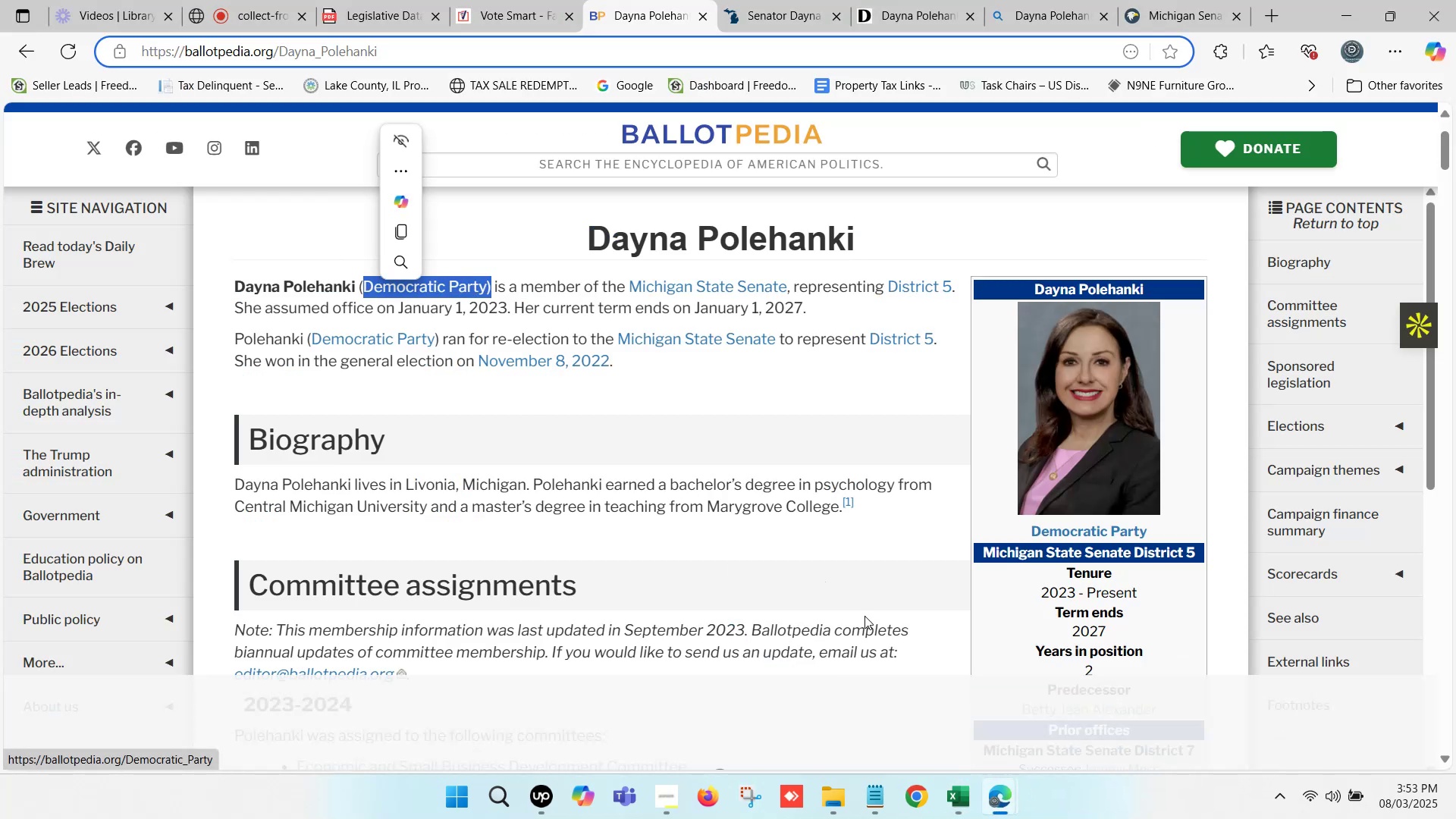 
key(Control+C)
 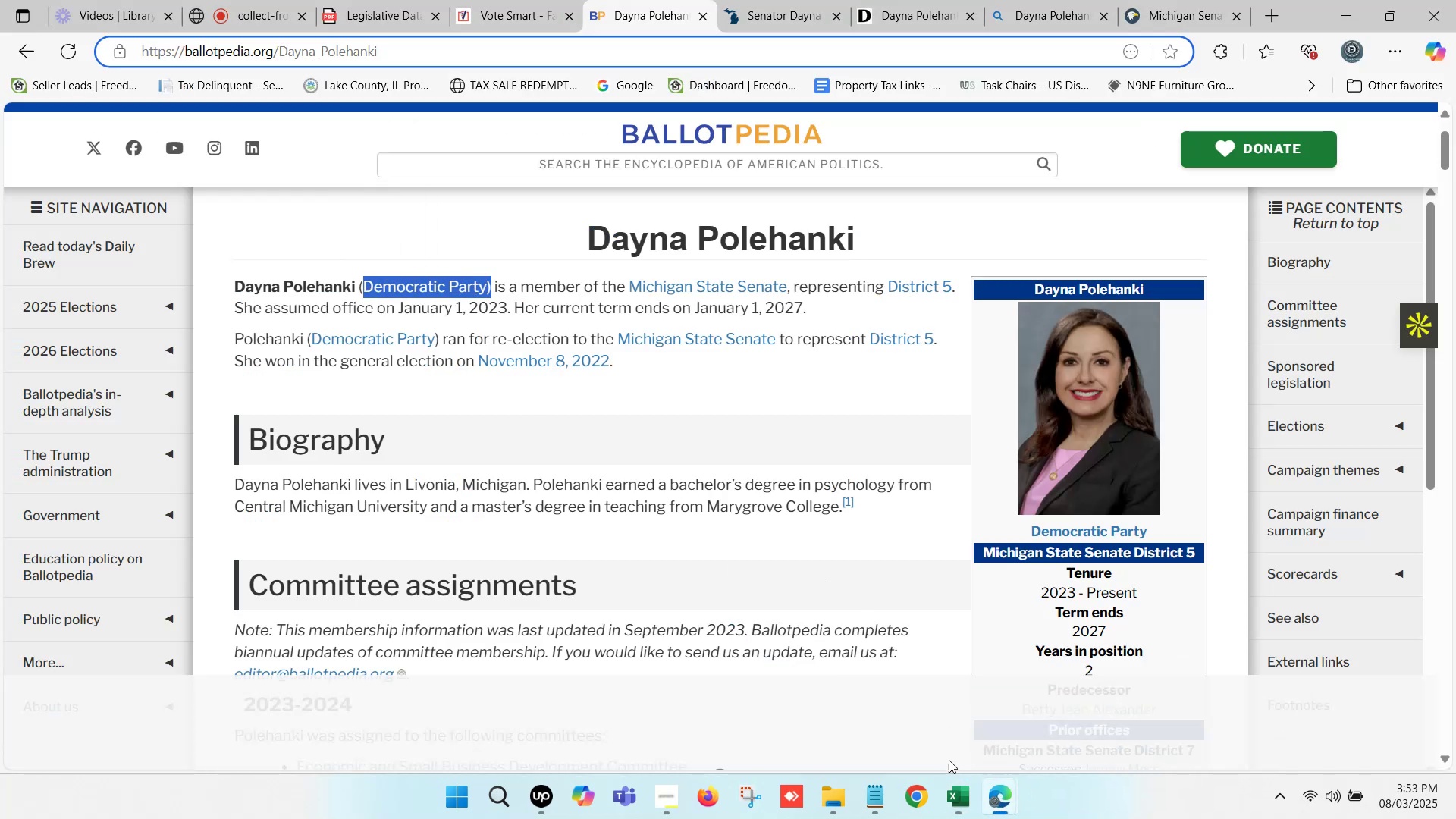 
left_click([956, 782])
 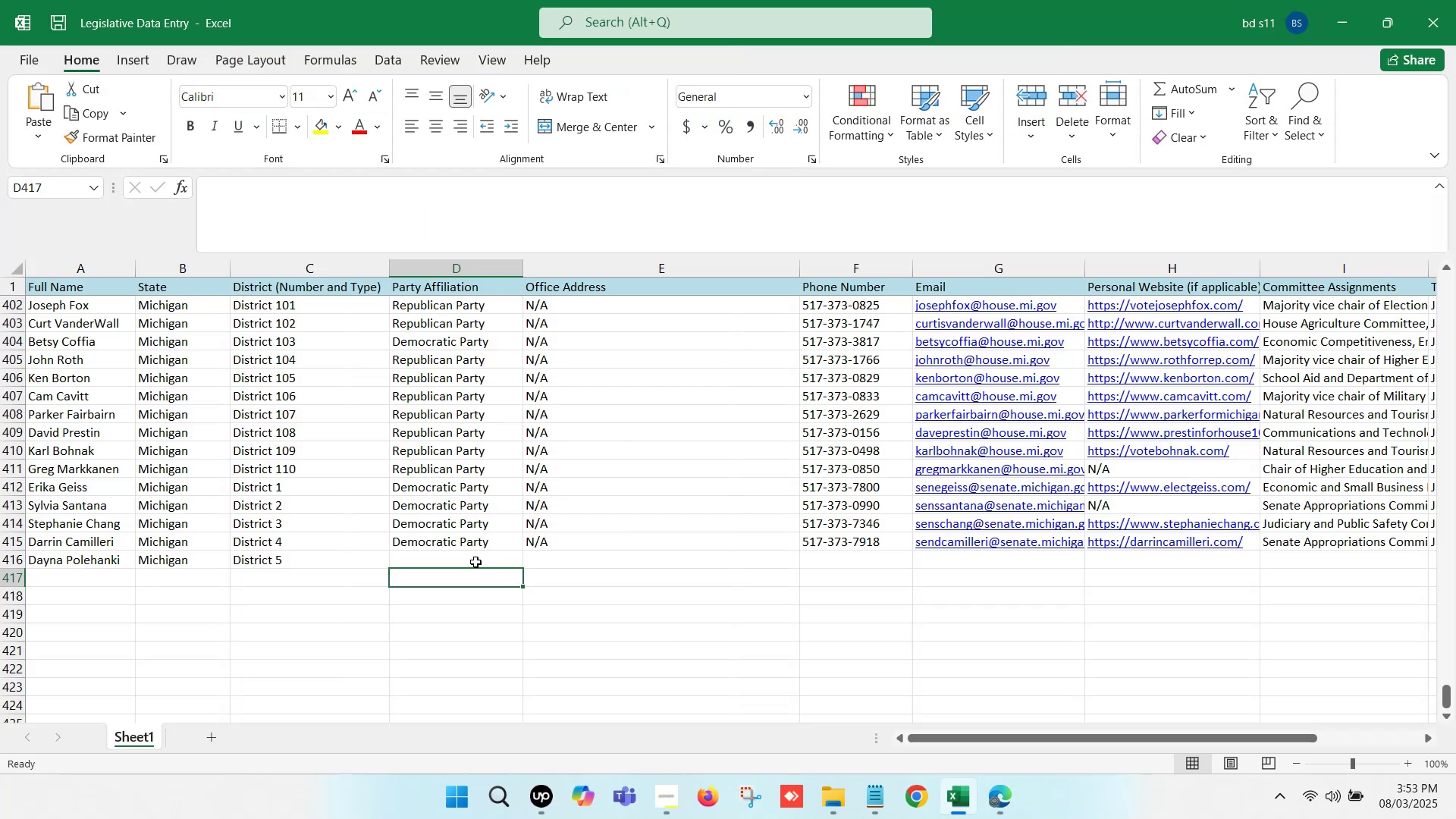 
double_click([475, 559])
 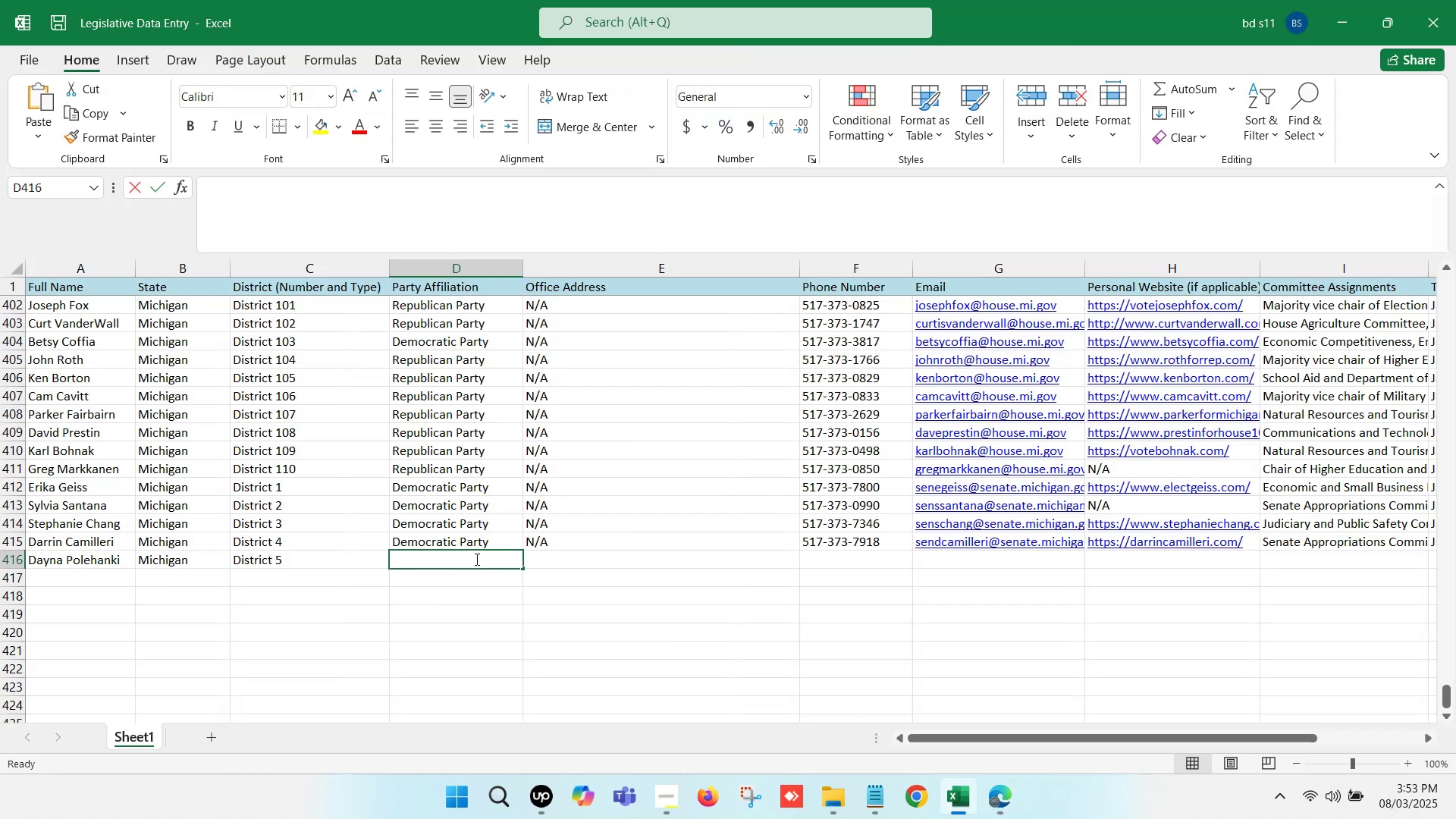 
key(Control+ControlLeft)
 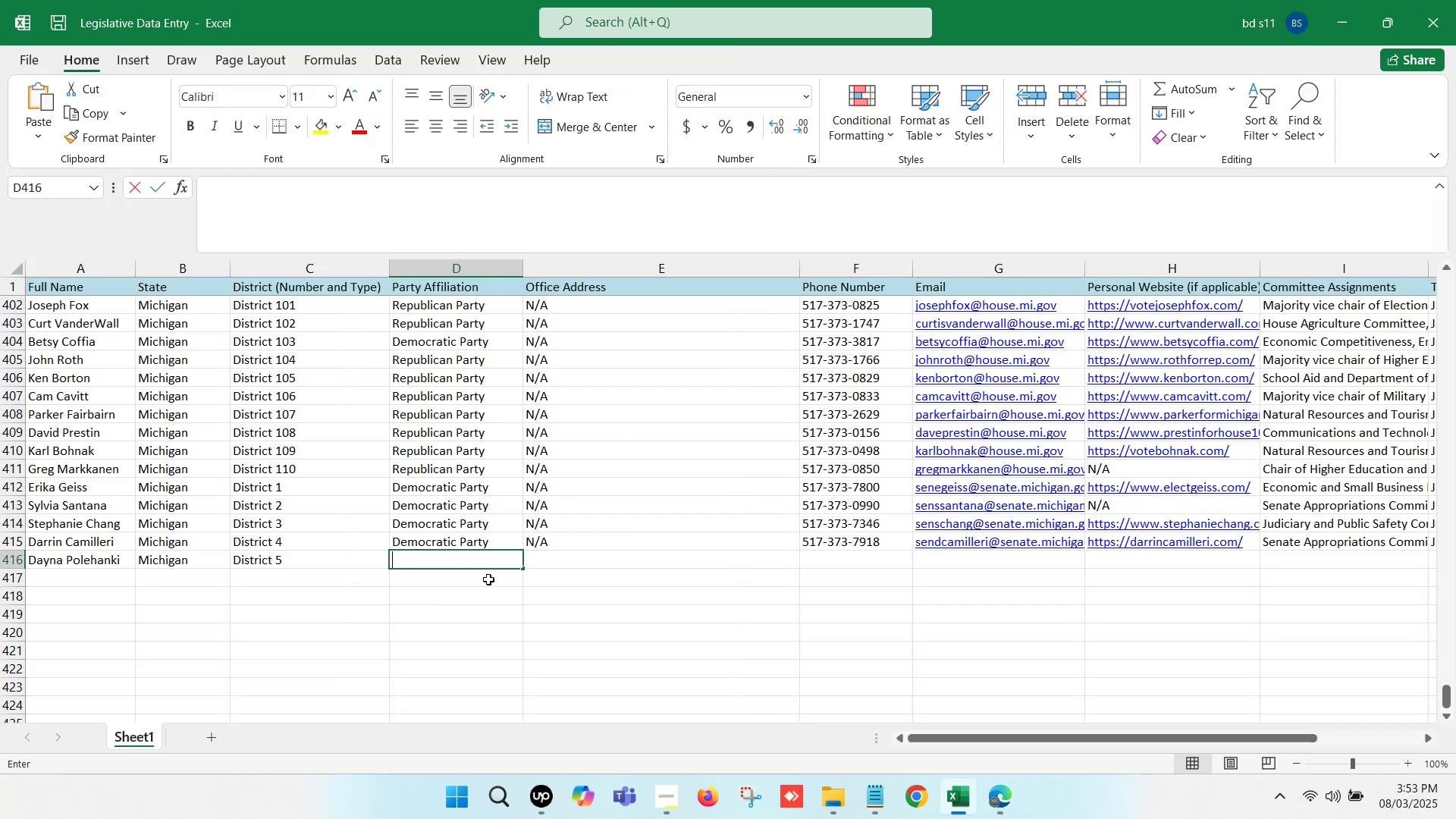 
key(Control+V)
 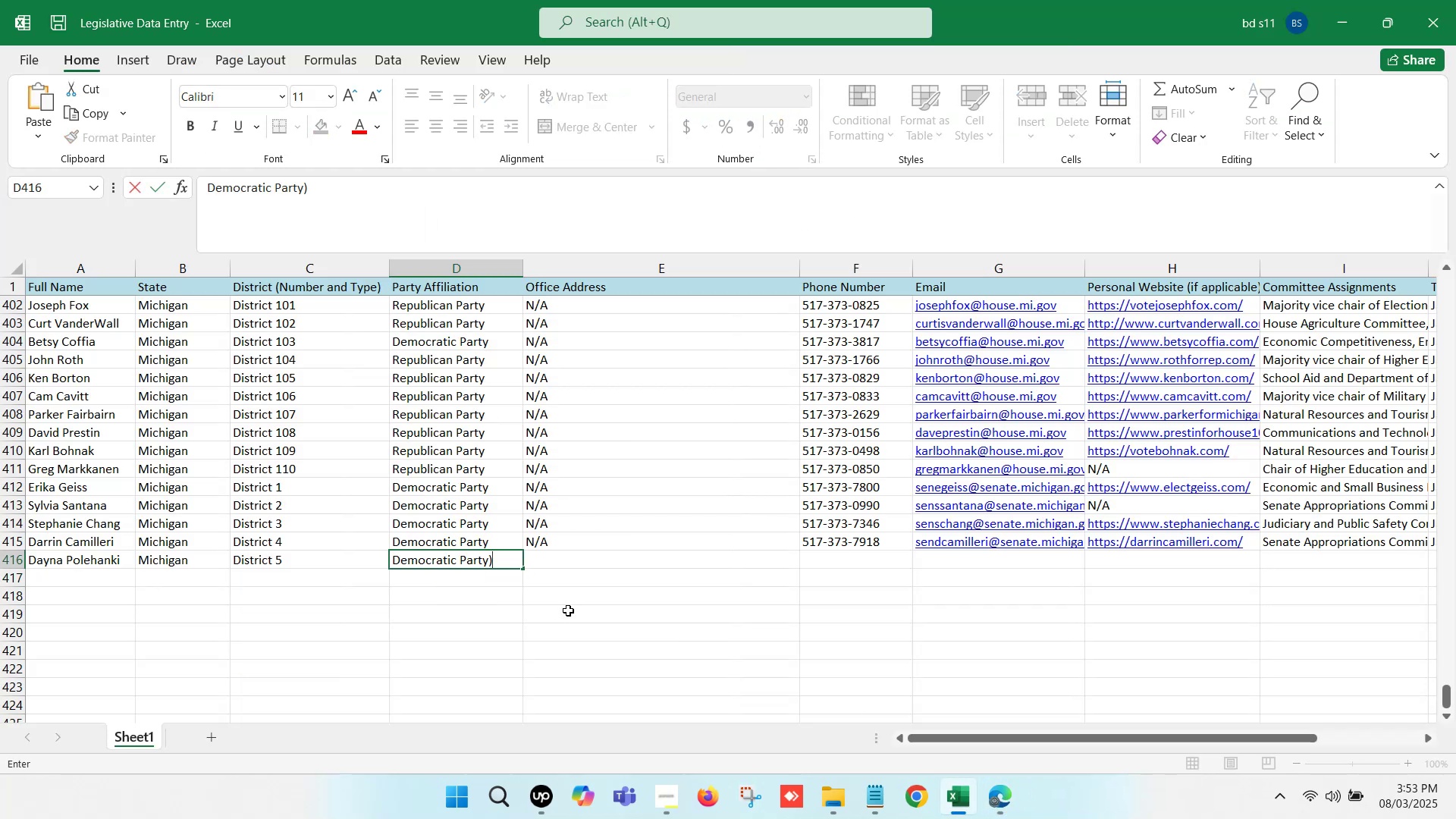 
key(Backspace)
 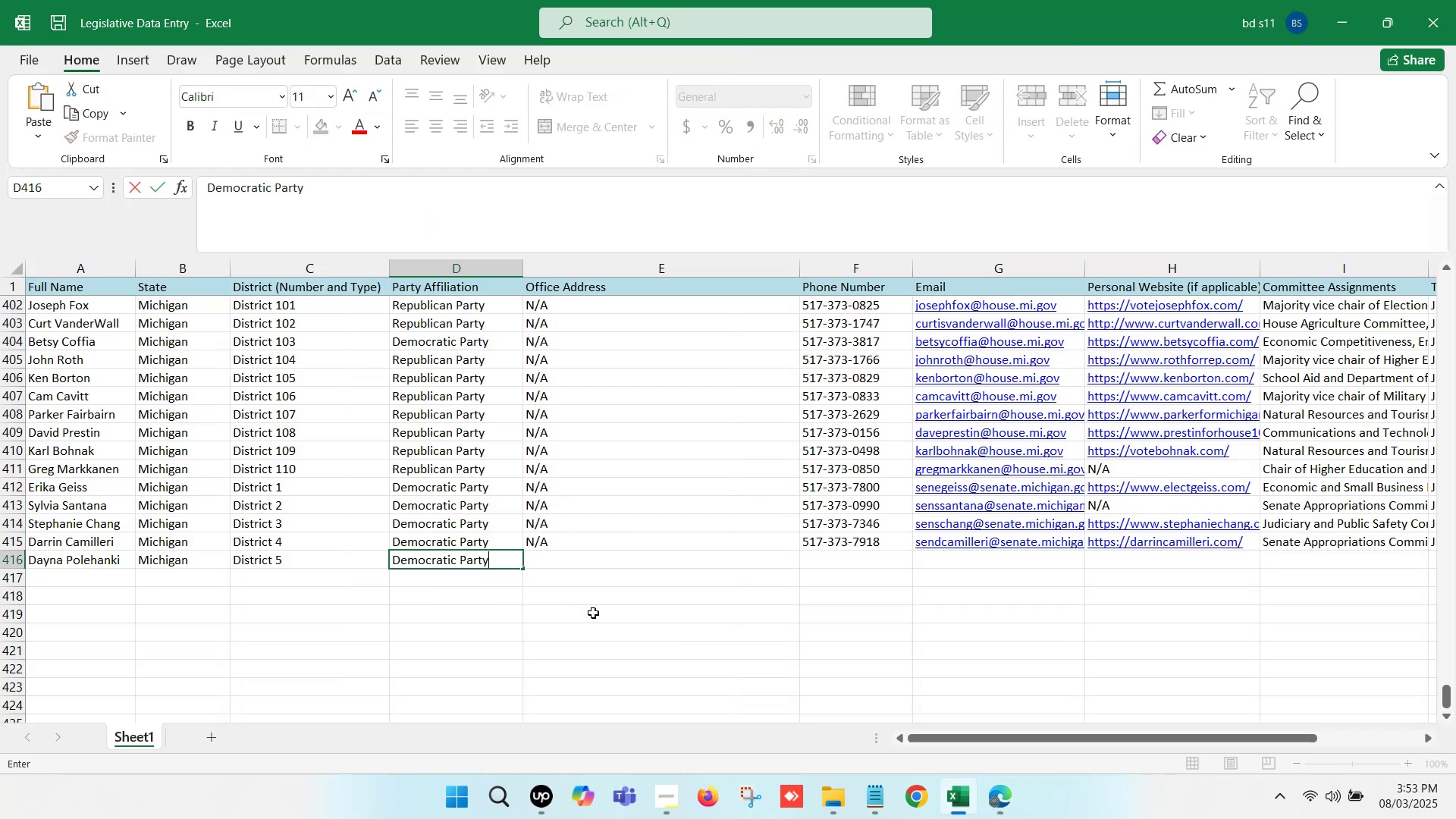 
left_click([598, 616])
 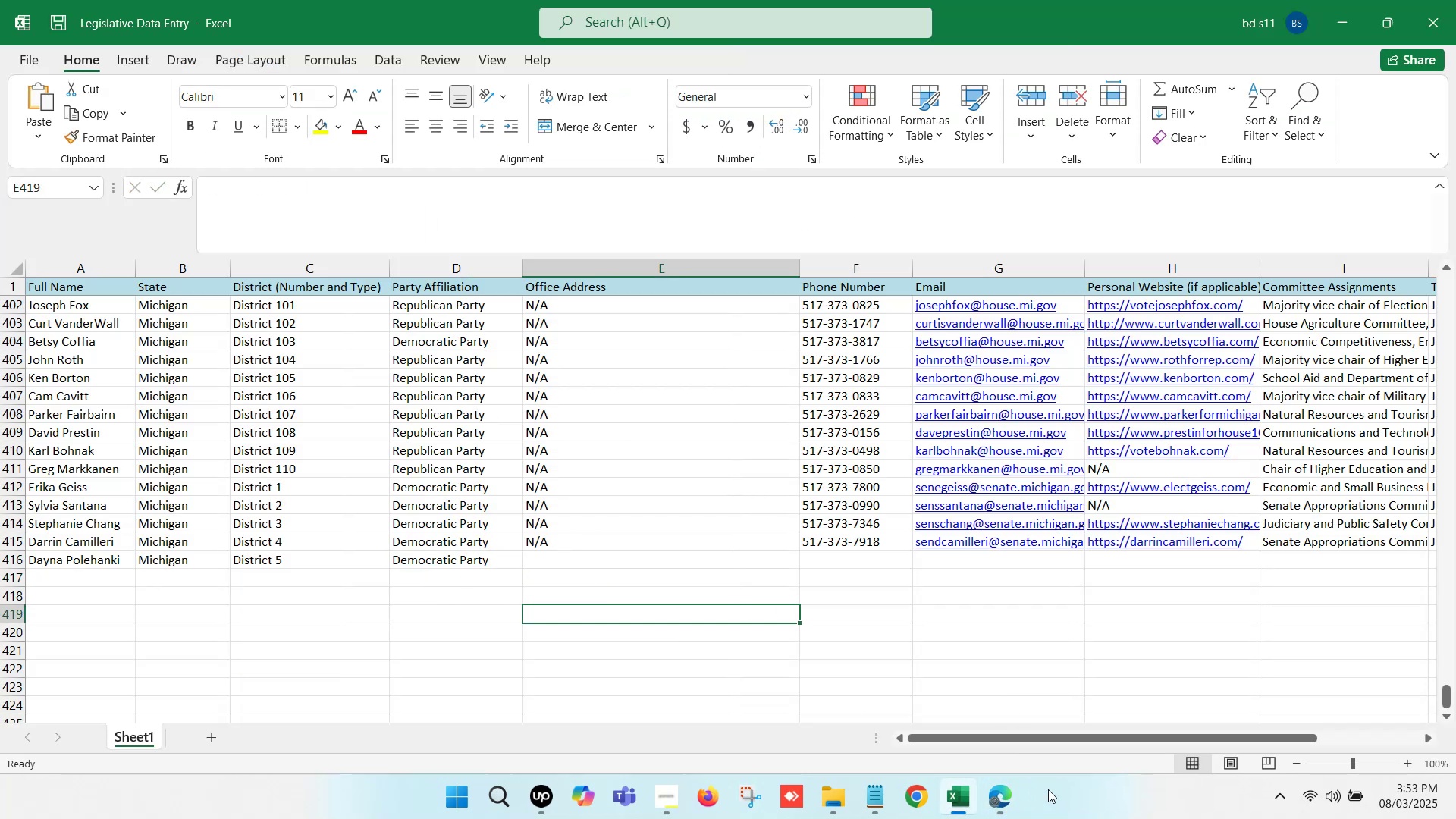 
left_click([1002, 802])
 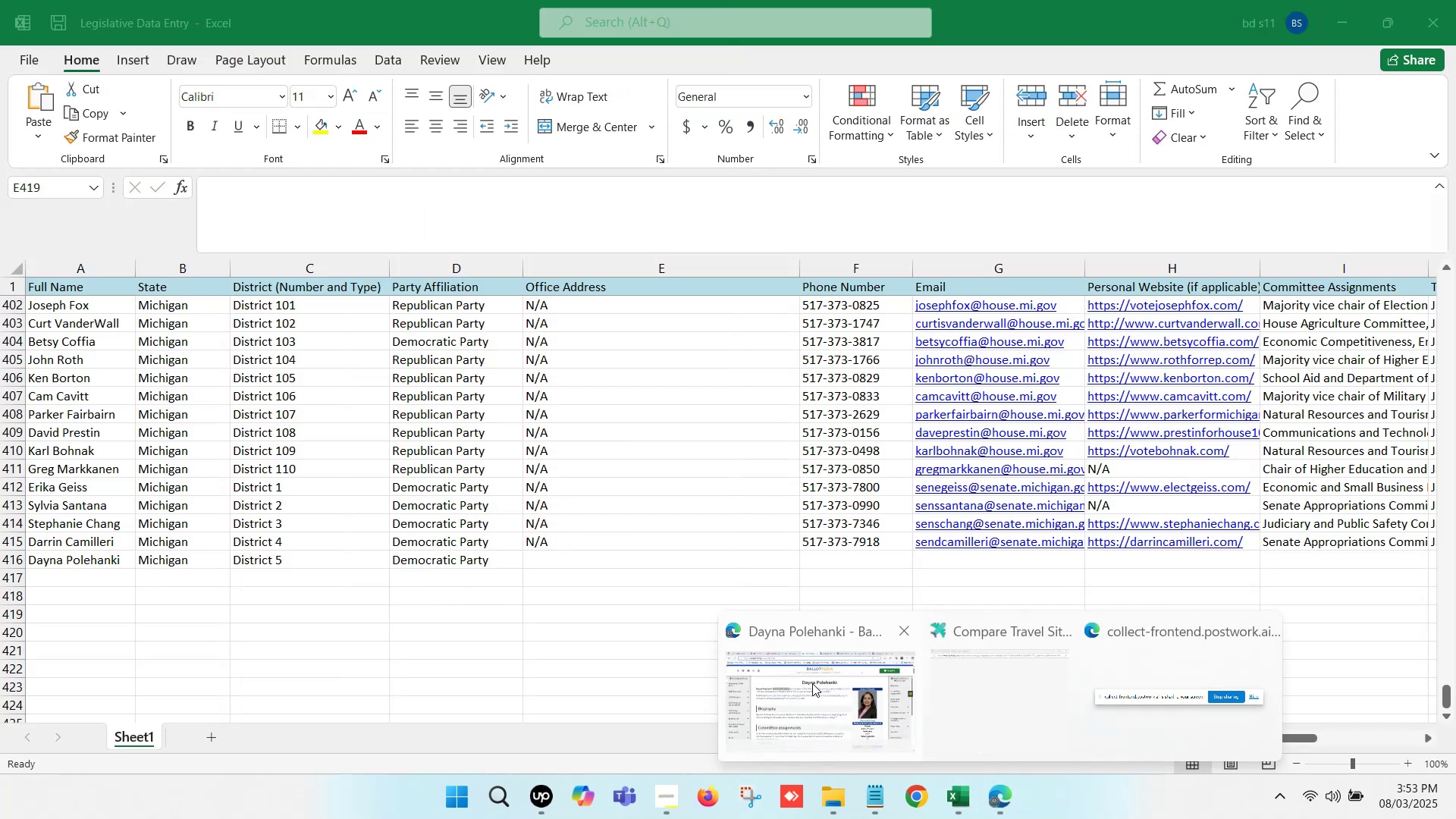 
left_click([811, 682])
 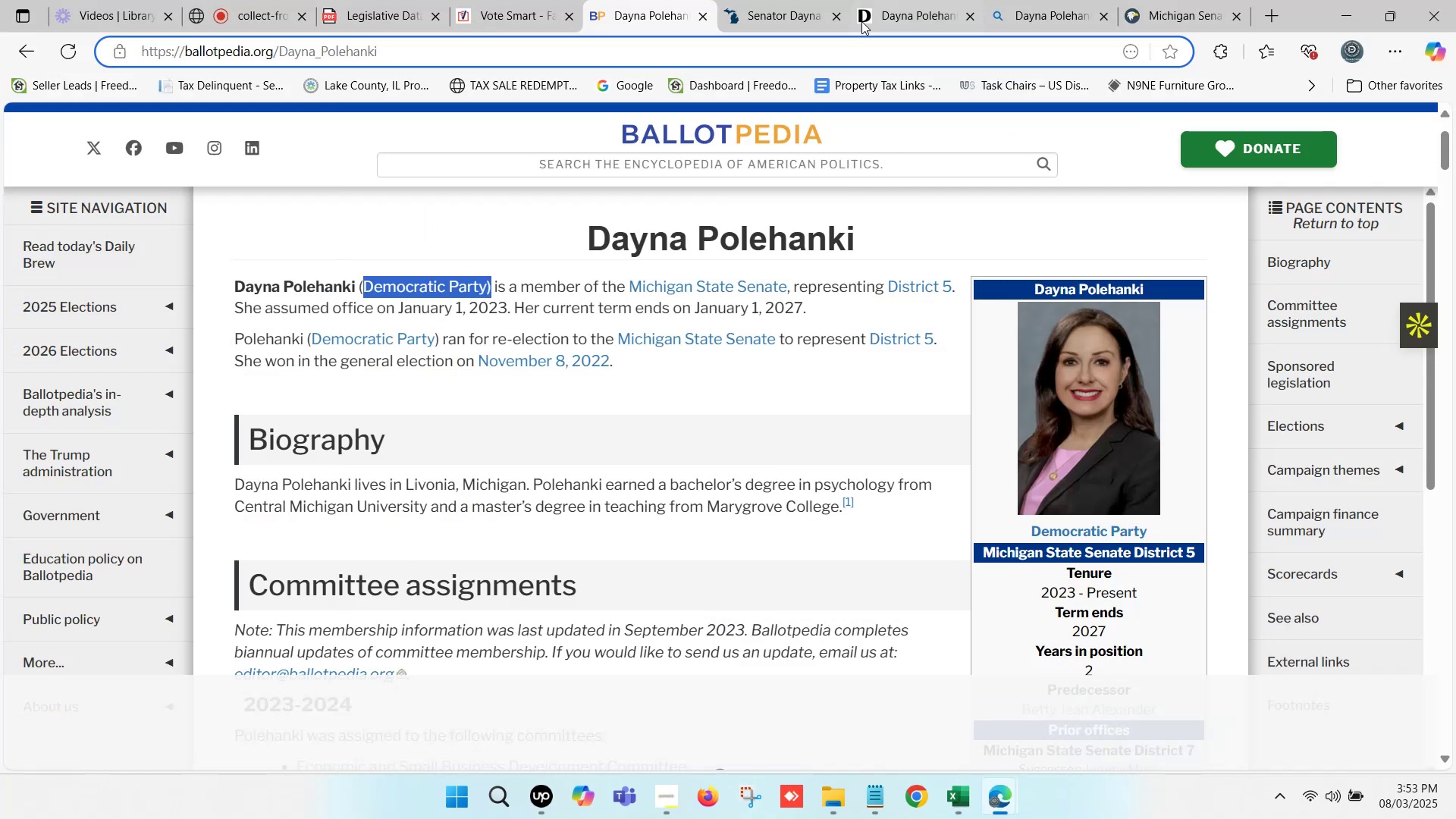 
left_click([808, 0])
 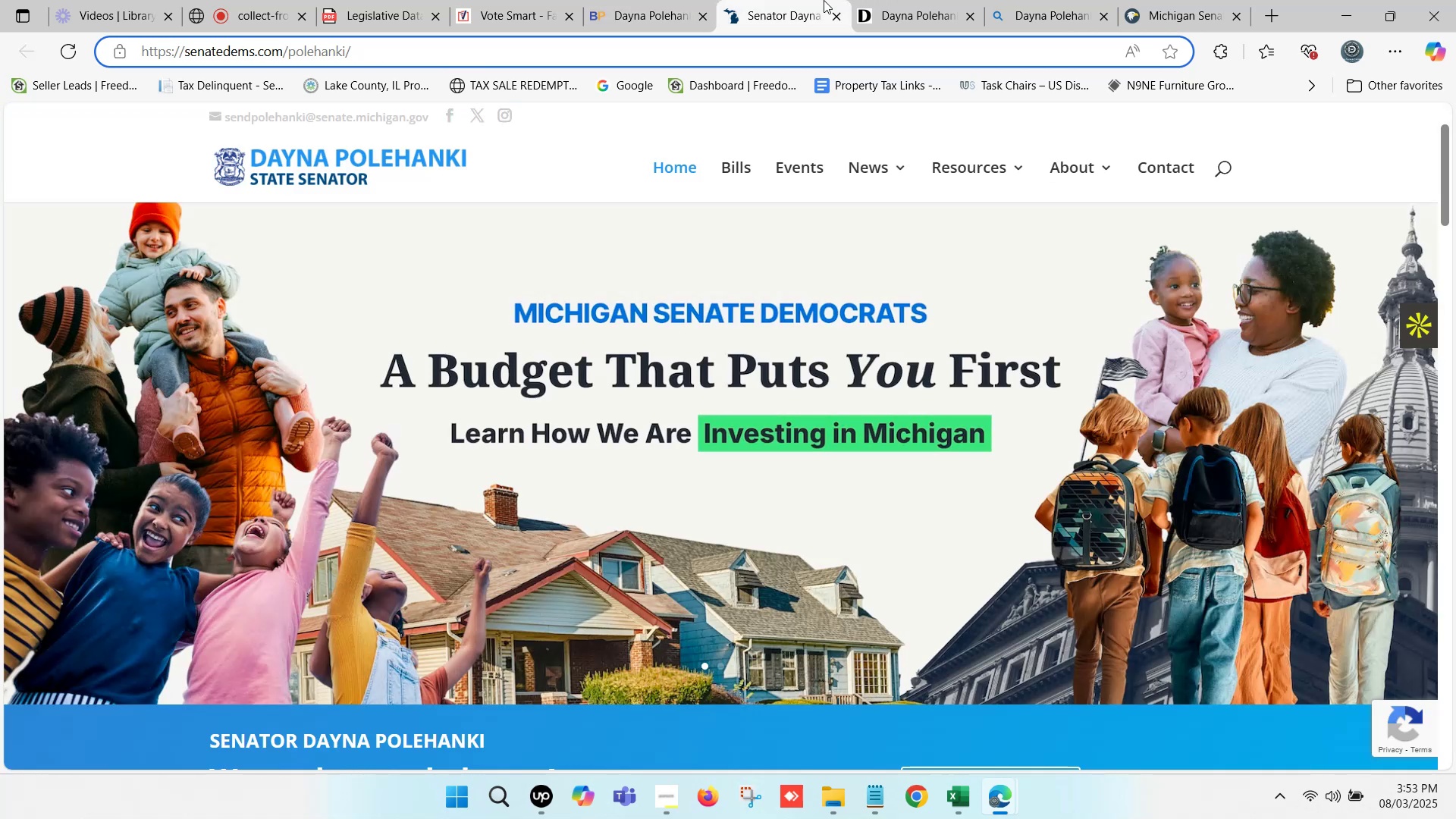 
left_click([934, 0])
 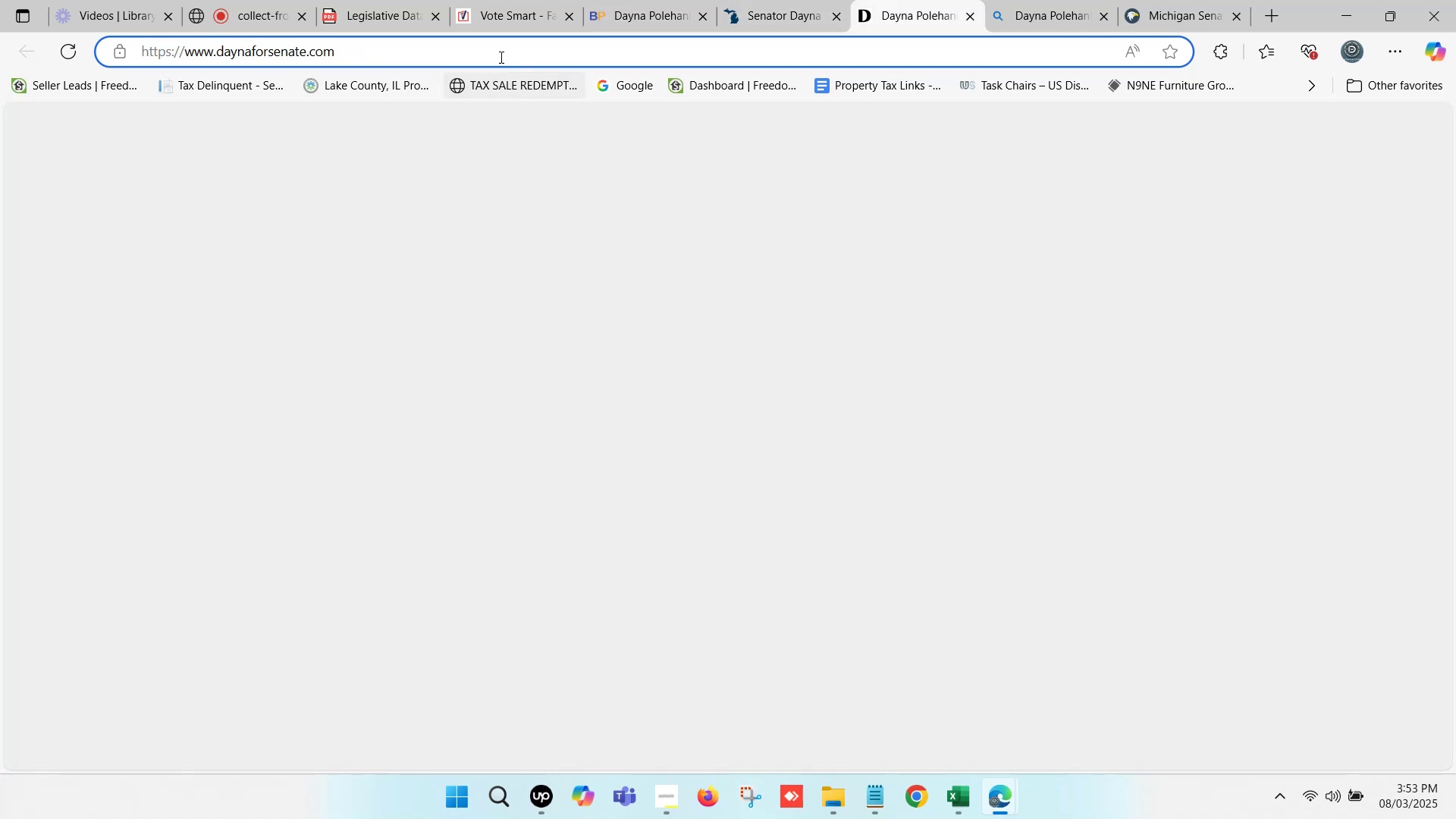 
left_click([479, 50])
 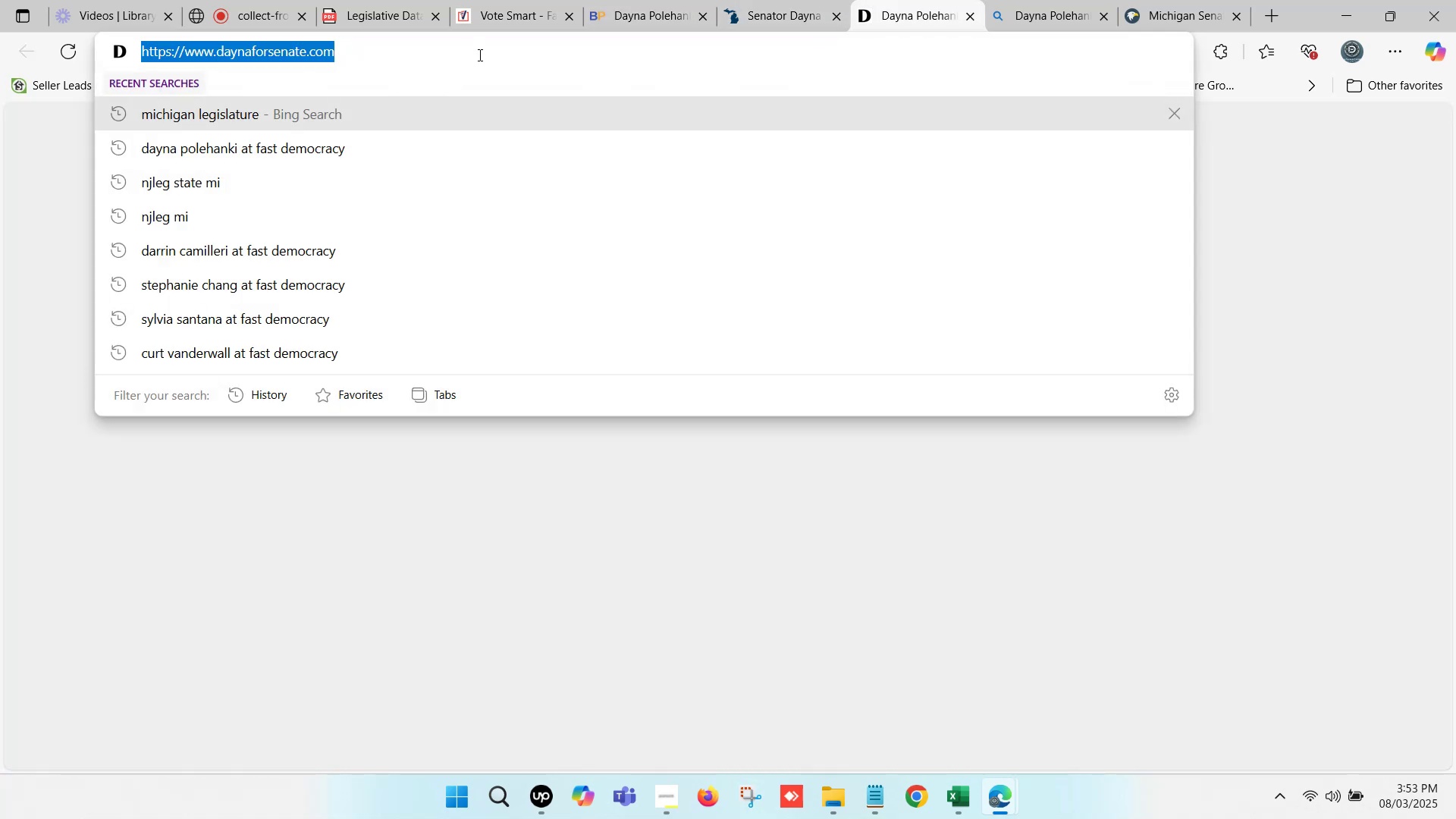 
key(Control+ControlLeft)
 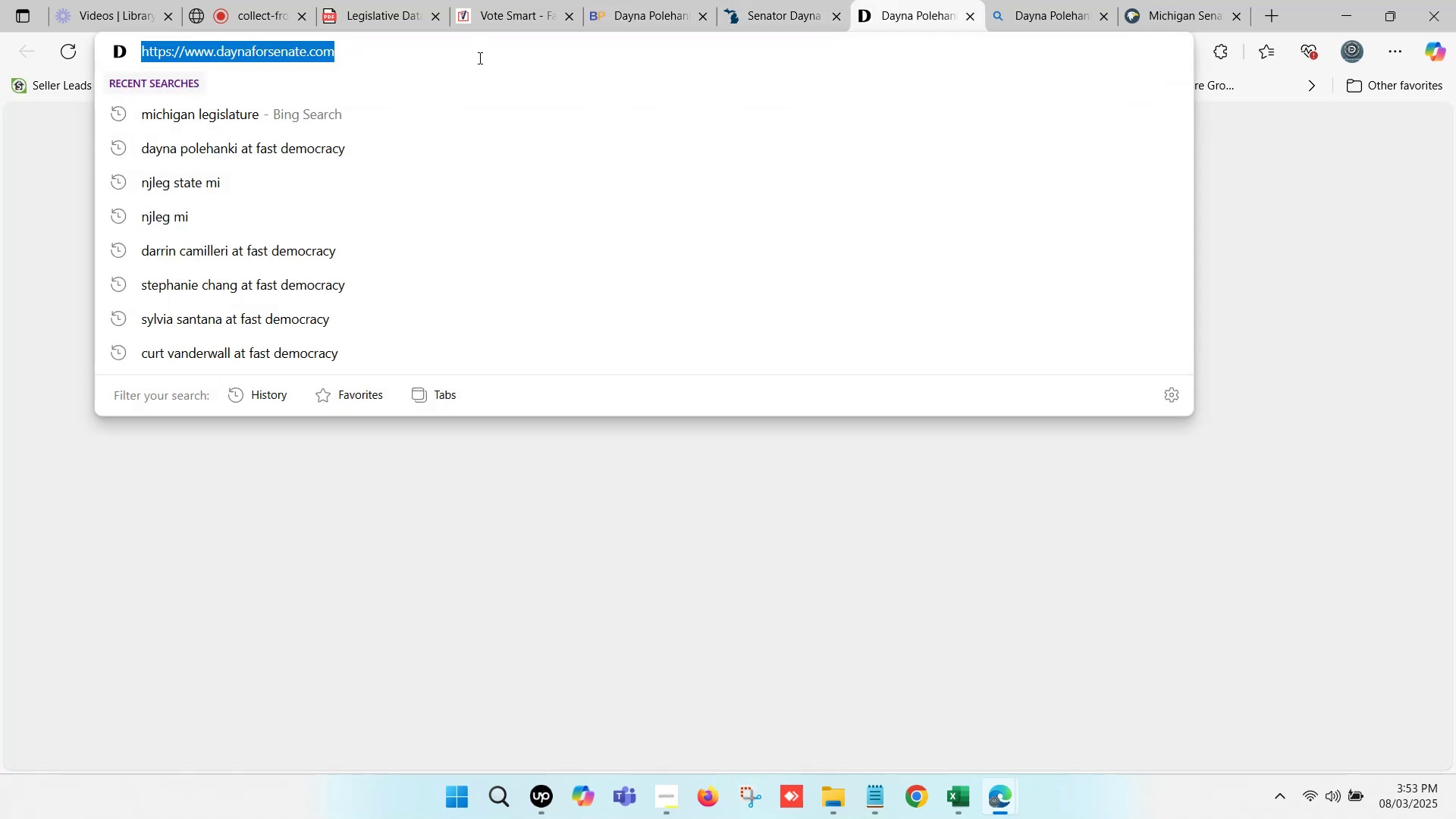 
key(Control+C)
 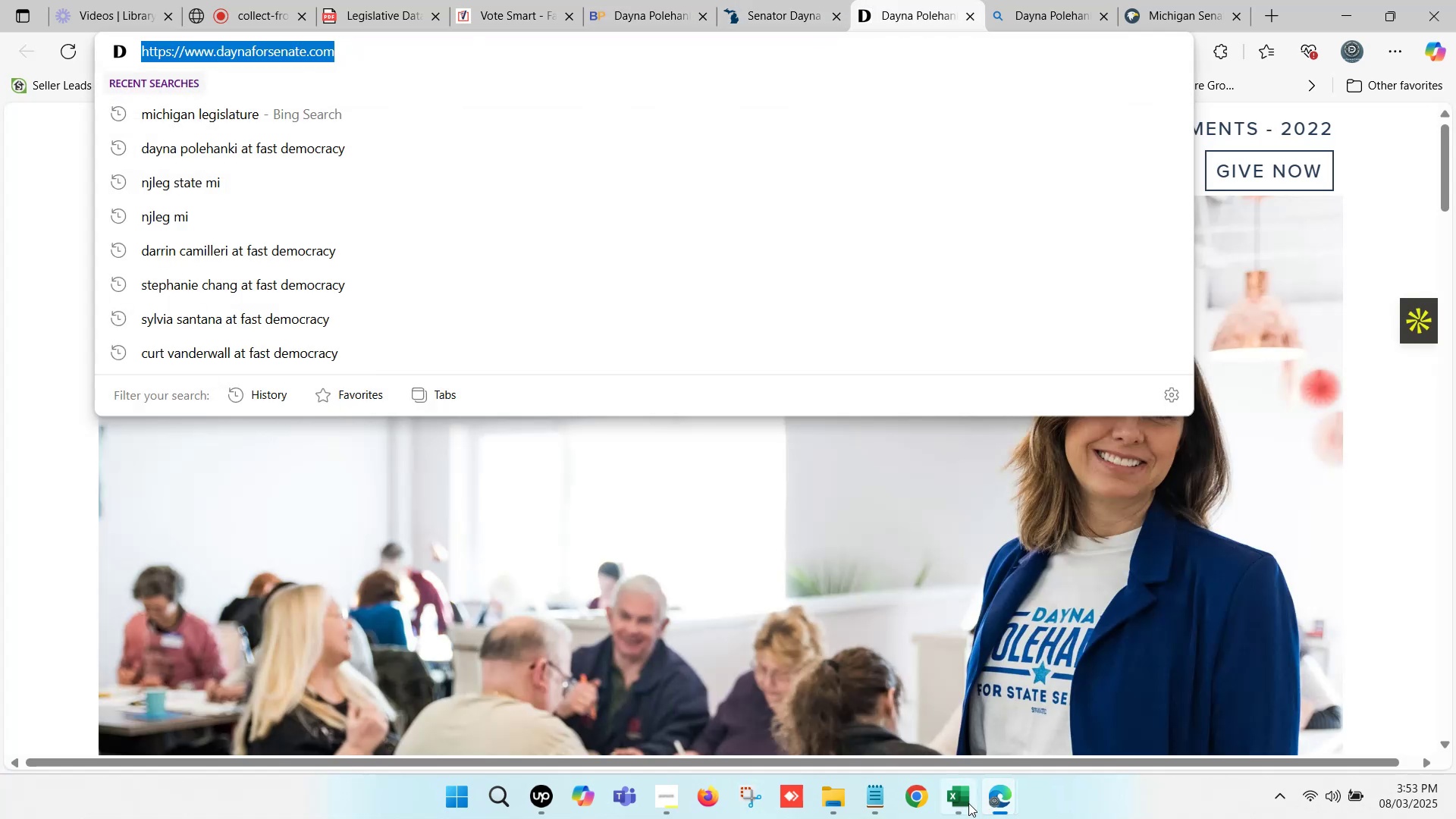 
left_click([956, 803])
 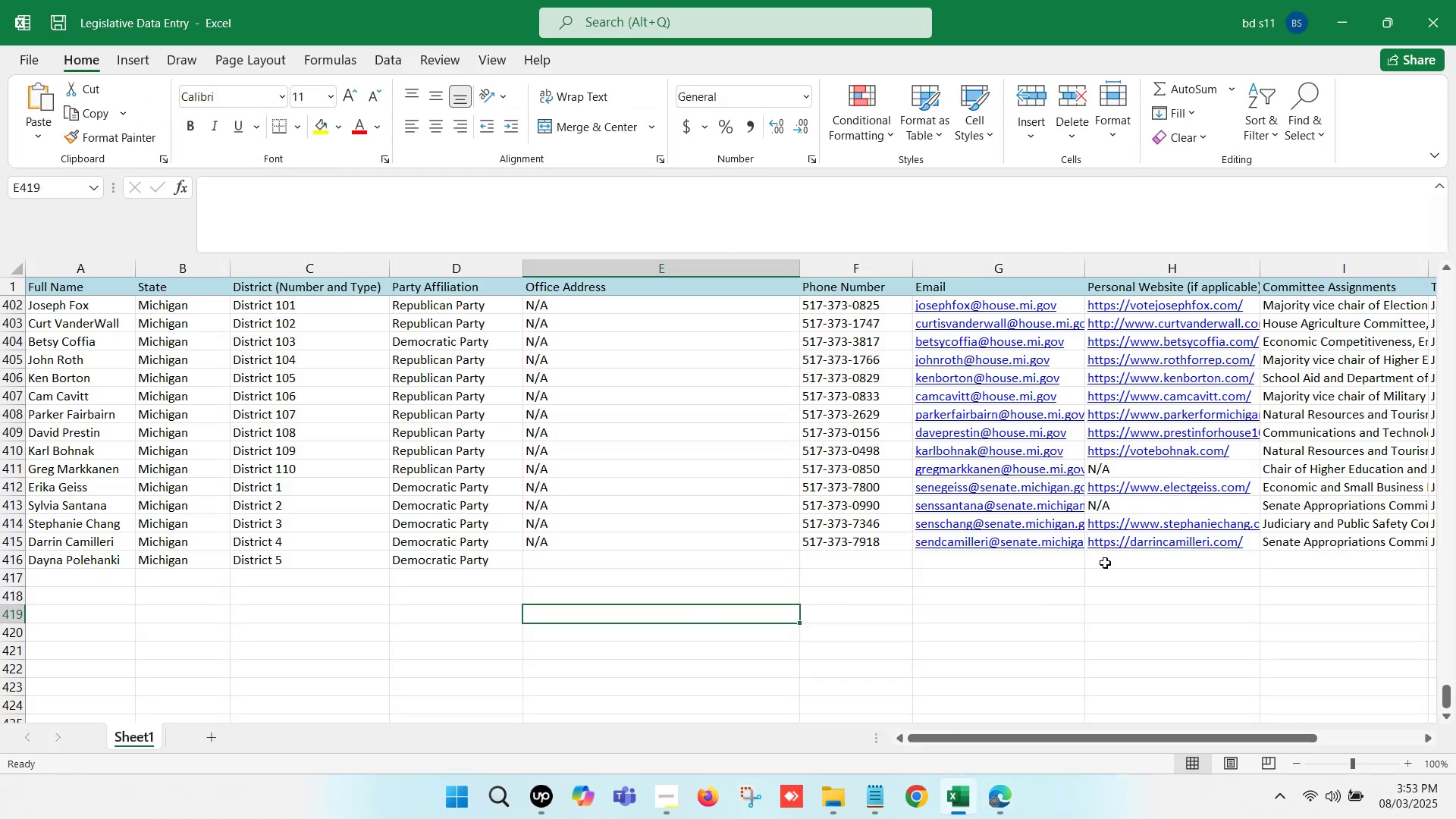 
double_click([1107, 558])
 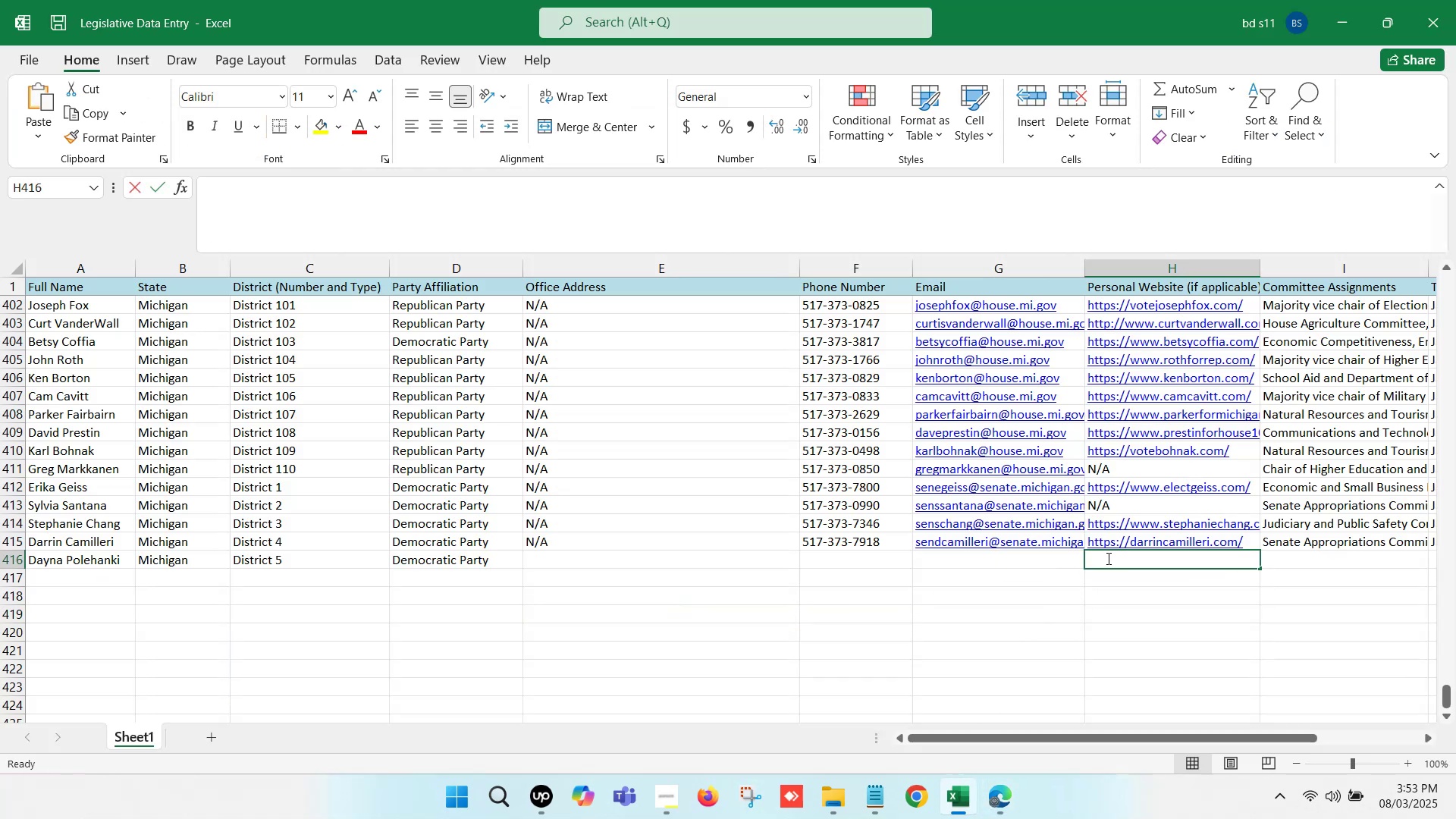 
key(Control+V)
 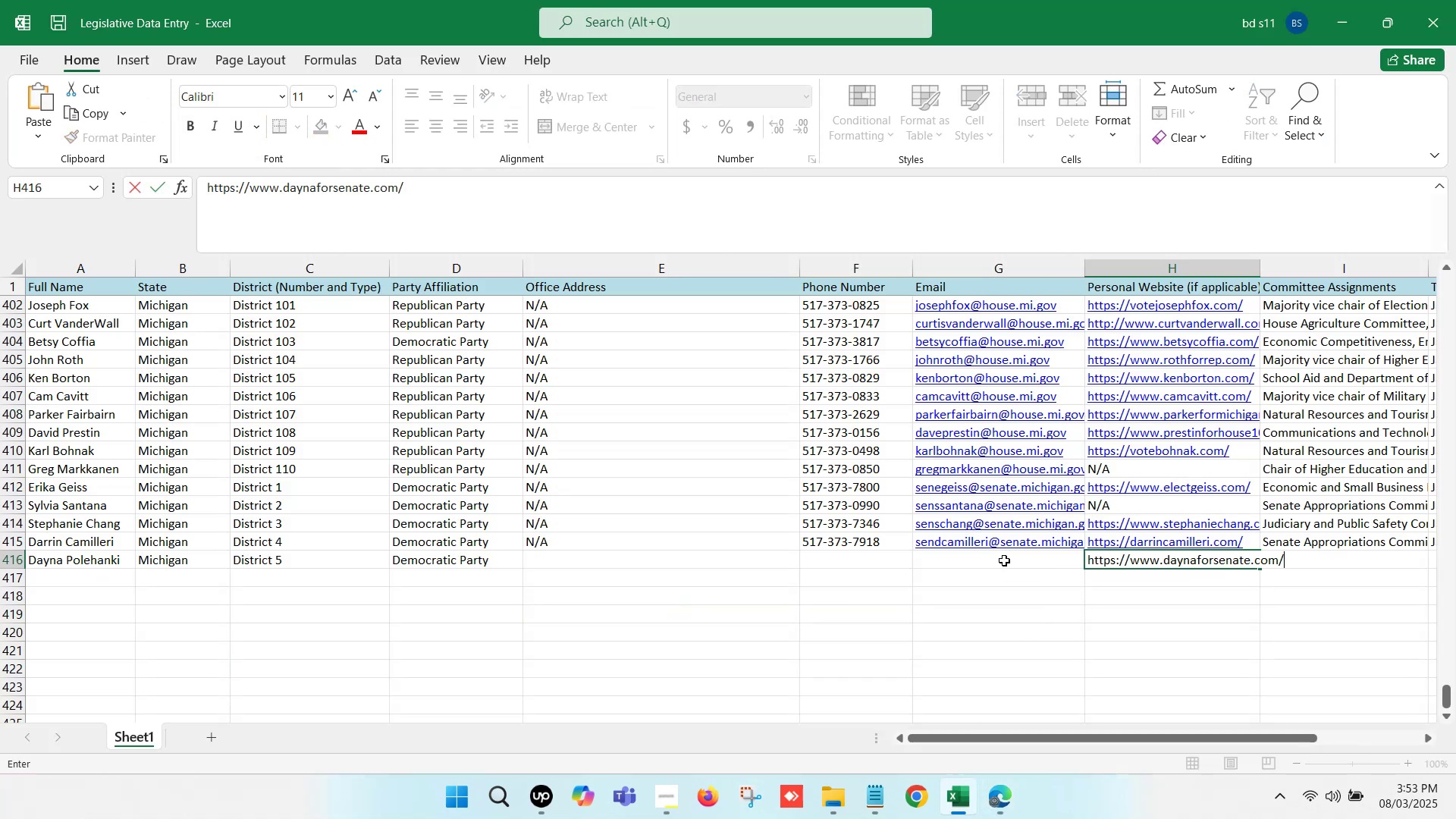 
left_click([1003, 560])
 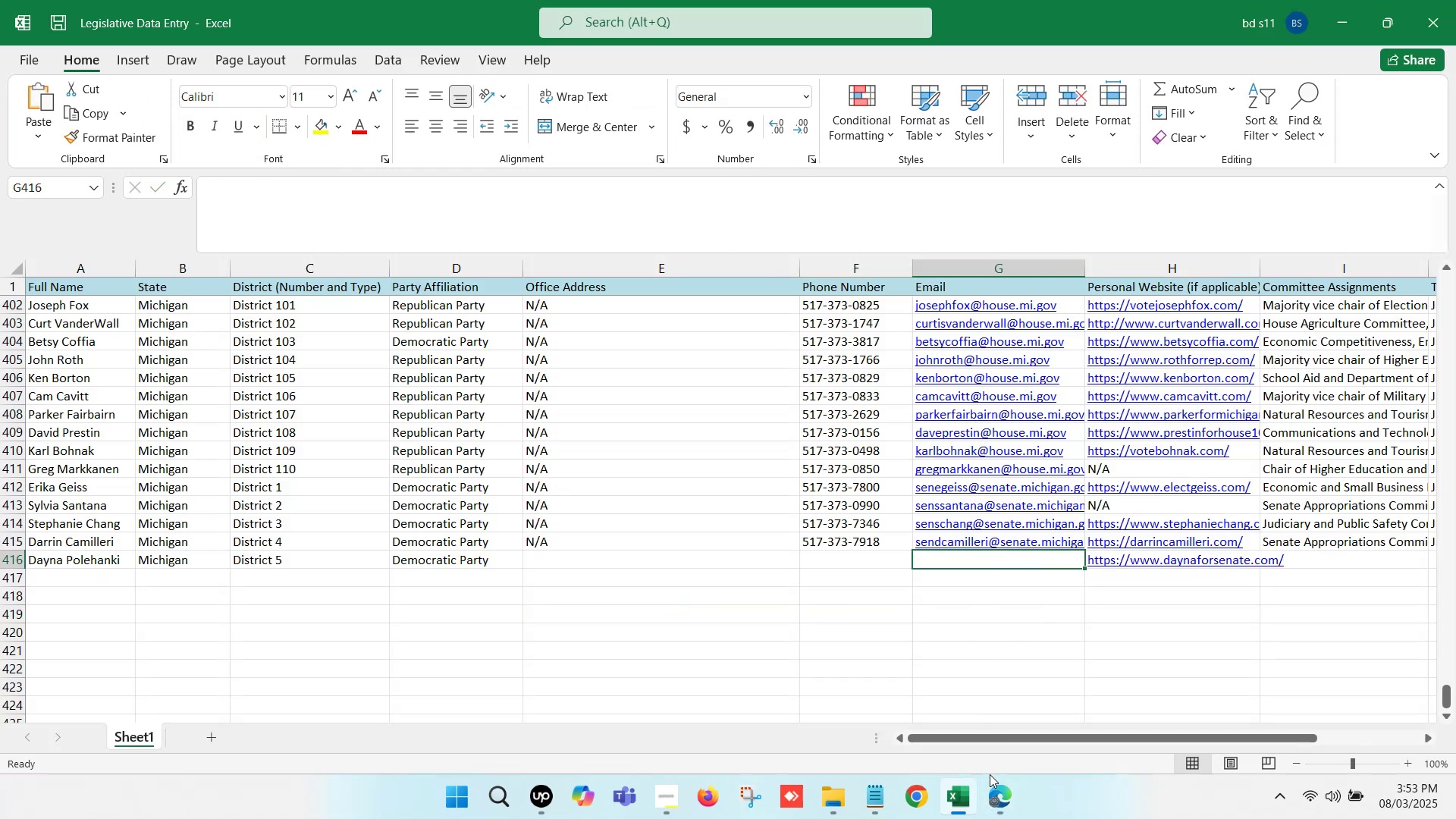 
left_click([991, 799])
 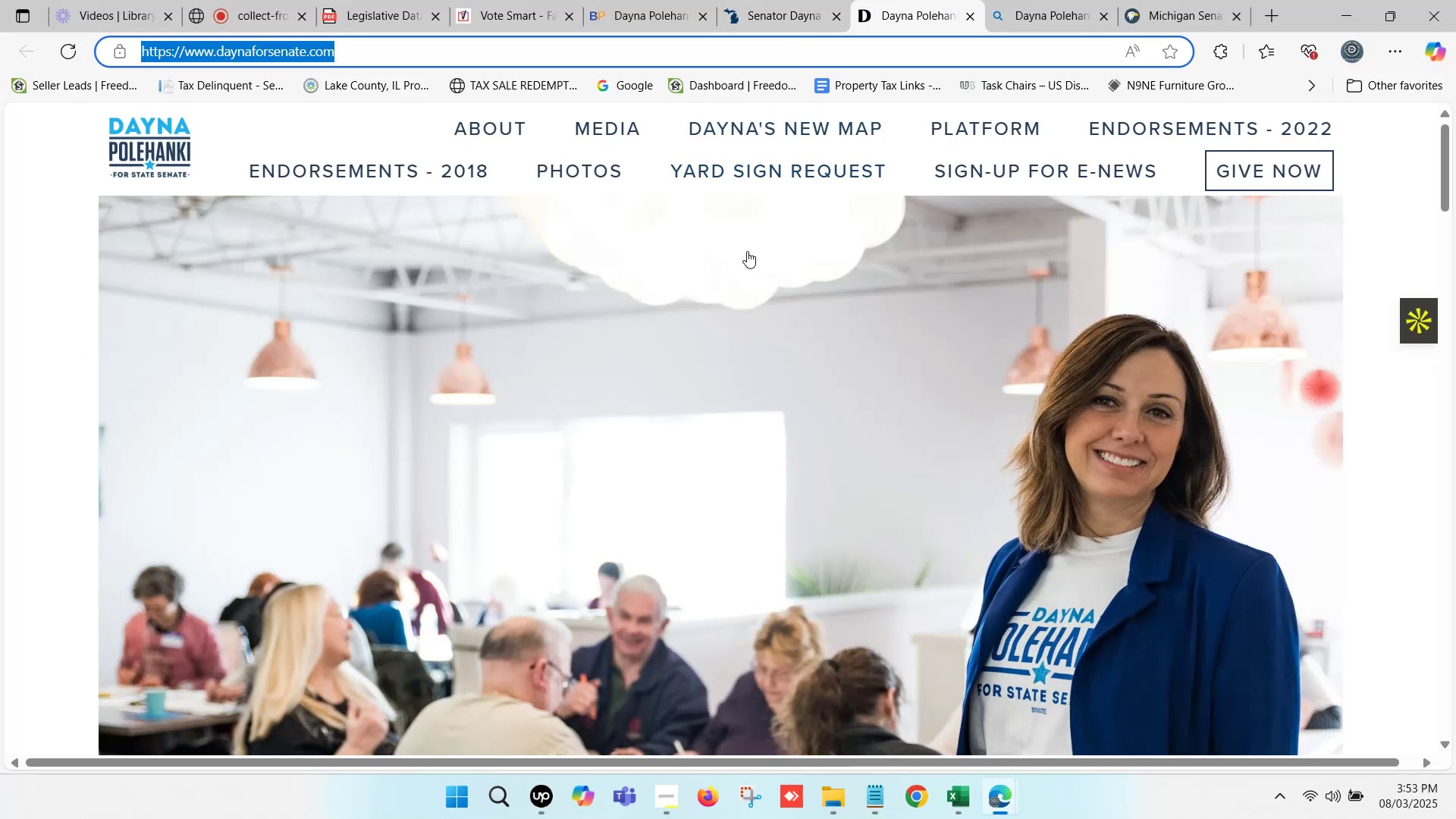 
scroll: coordinate [880, 77], scroll_direction: down, amount: 24.0
 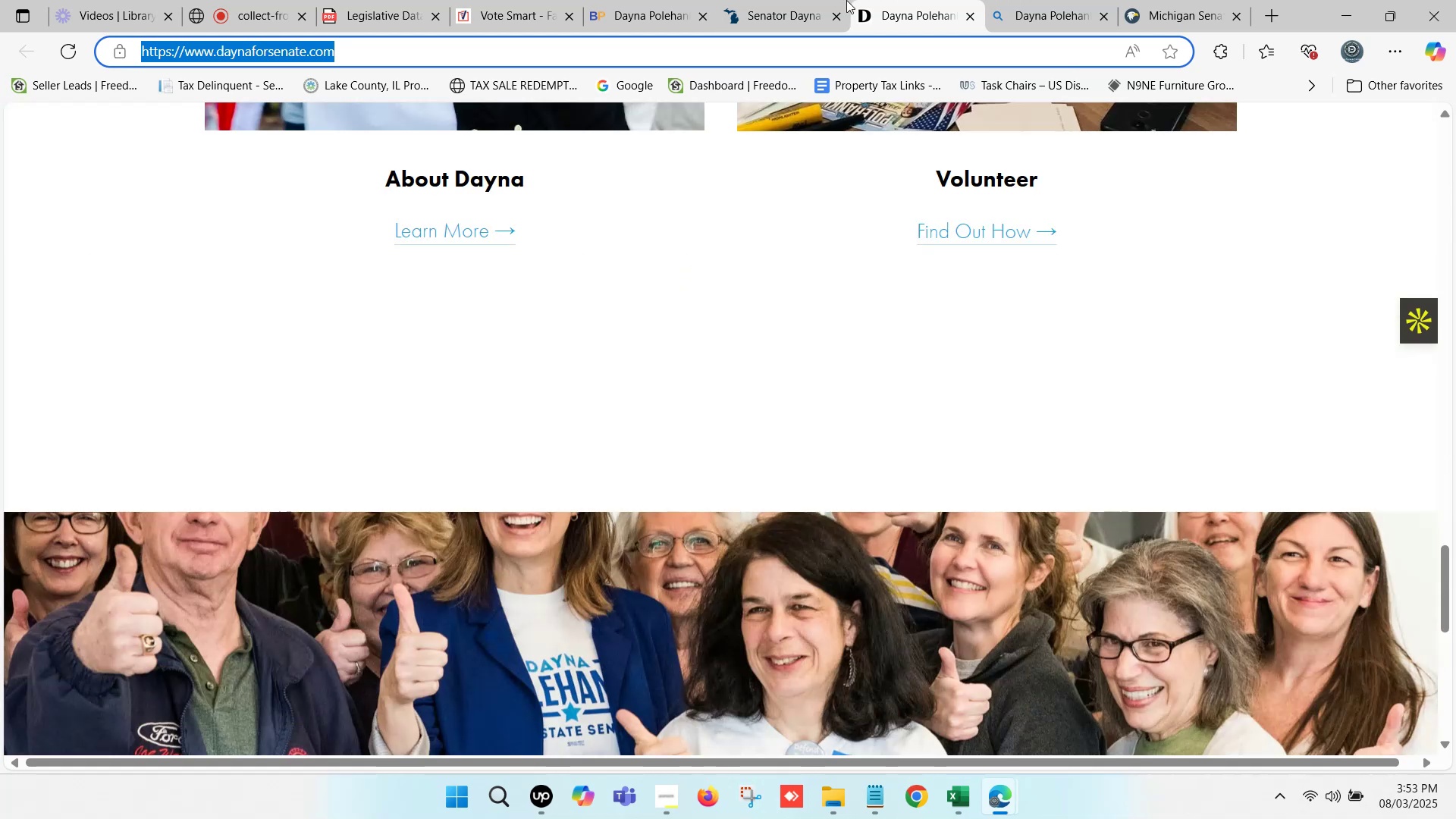 
left_click([825, 0])
 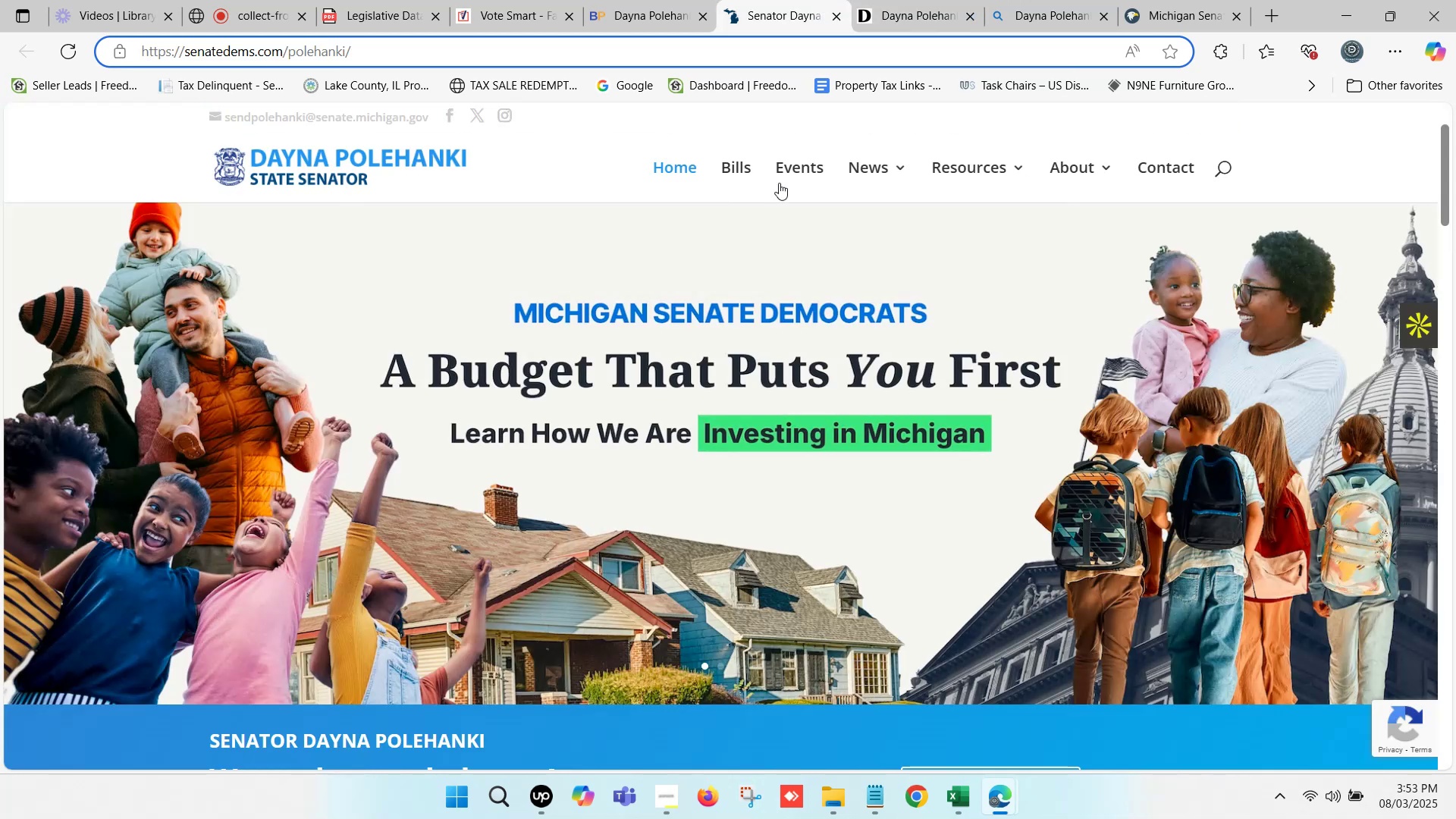 
scroll: coordinate [773, 382], scroll_direction: down, amount: 22.0
 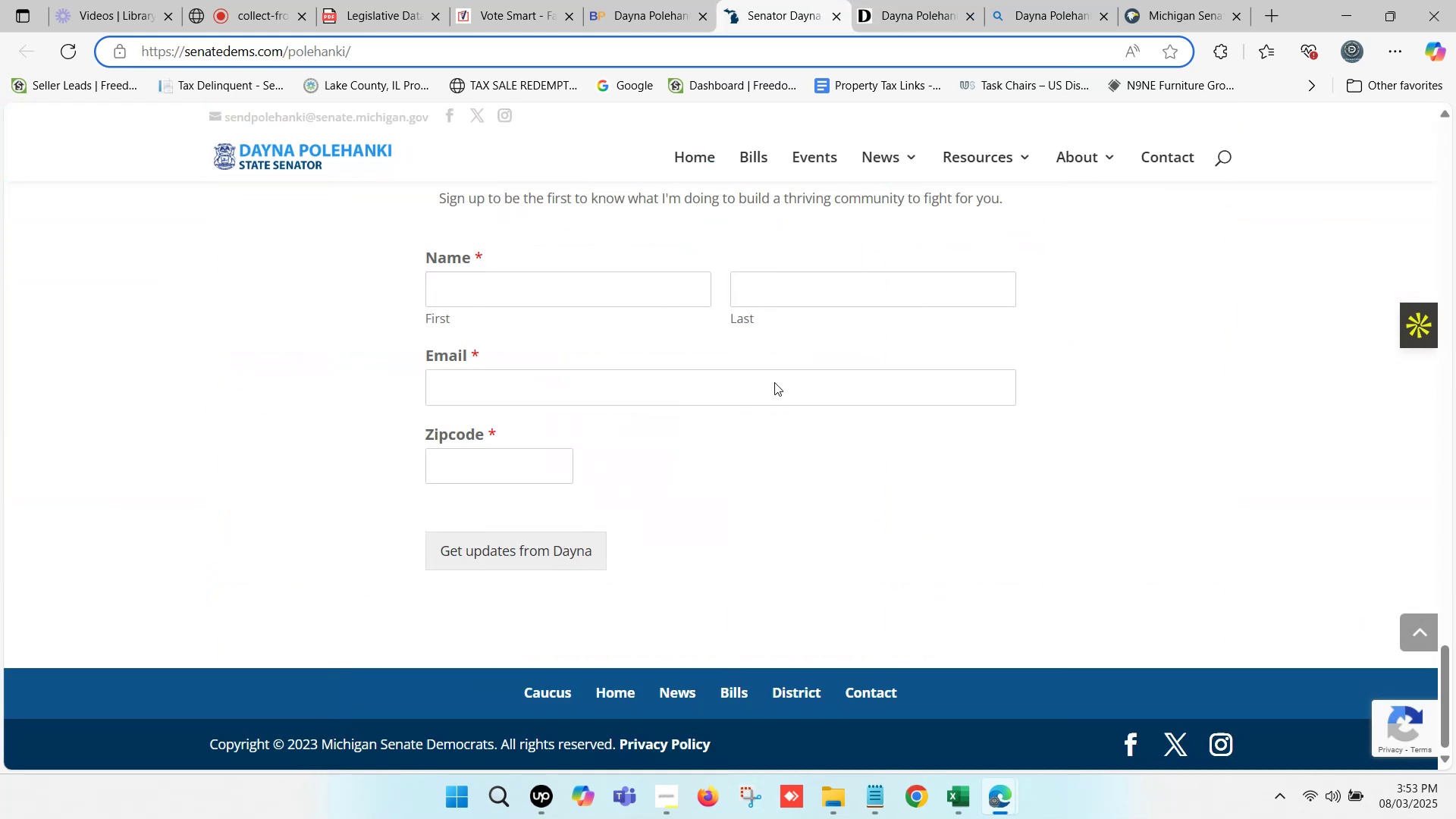 
scroll: coordinate [783, 369], scroll_direction: up, amount: 27.0
 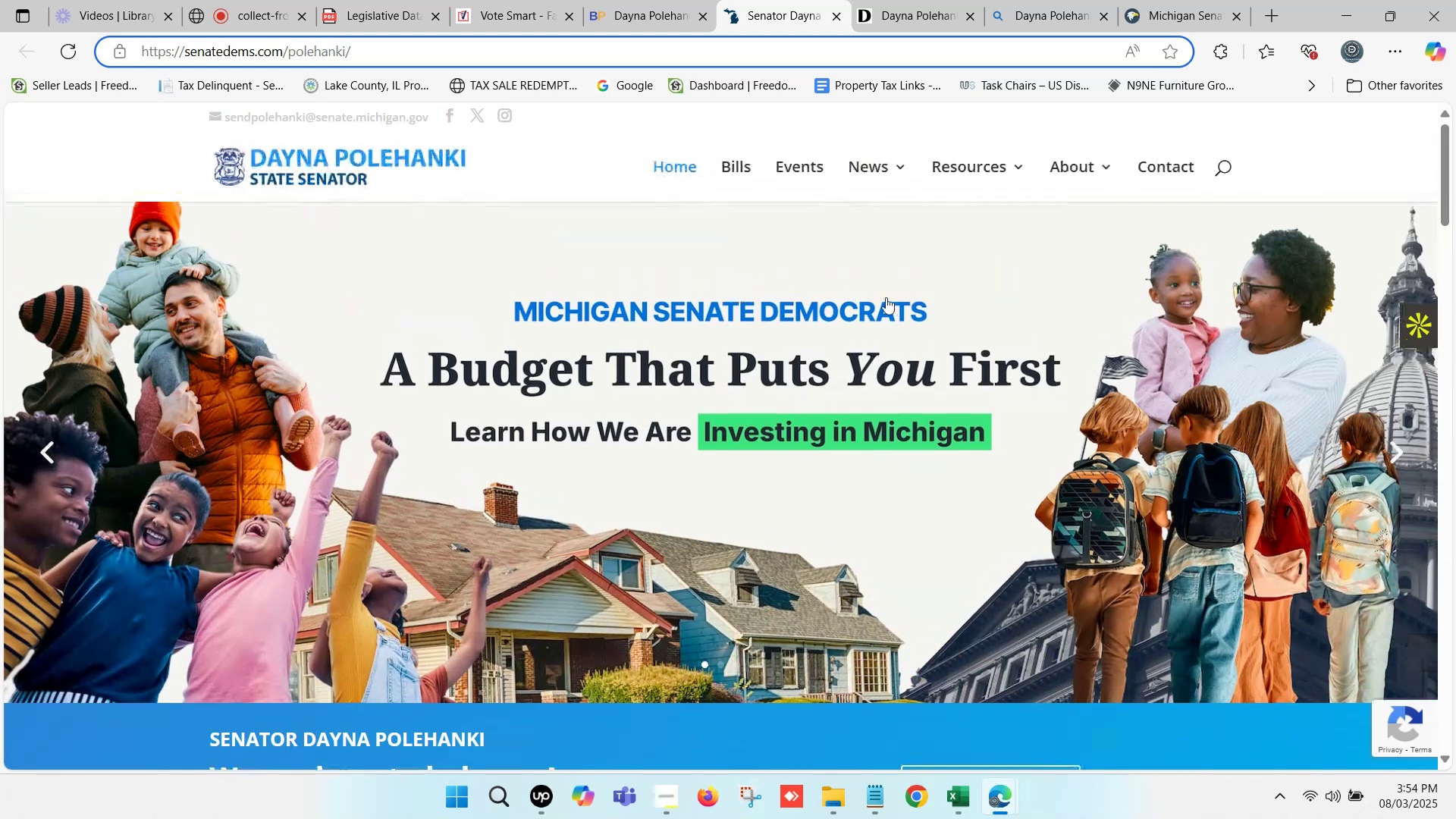 
left_click([888, 0])
 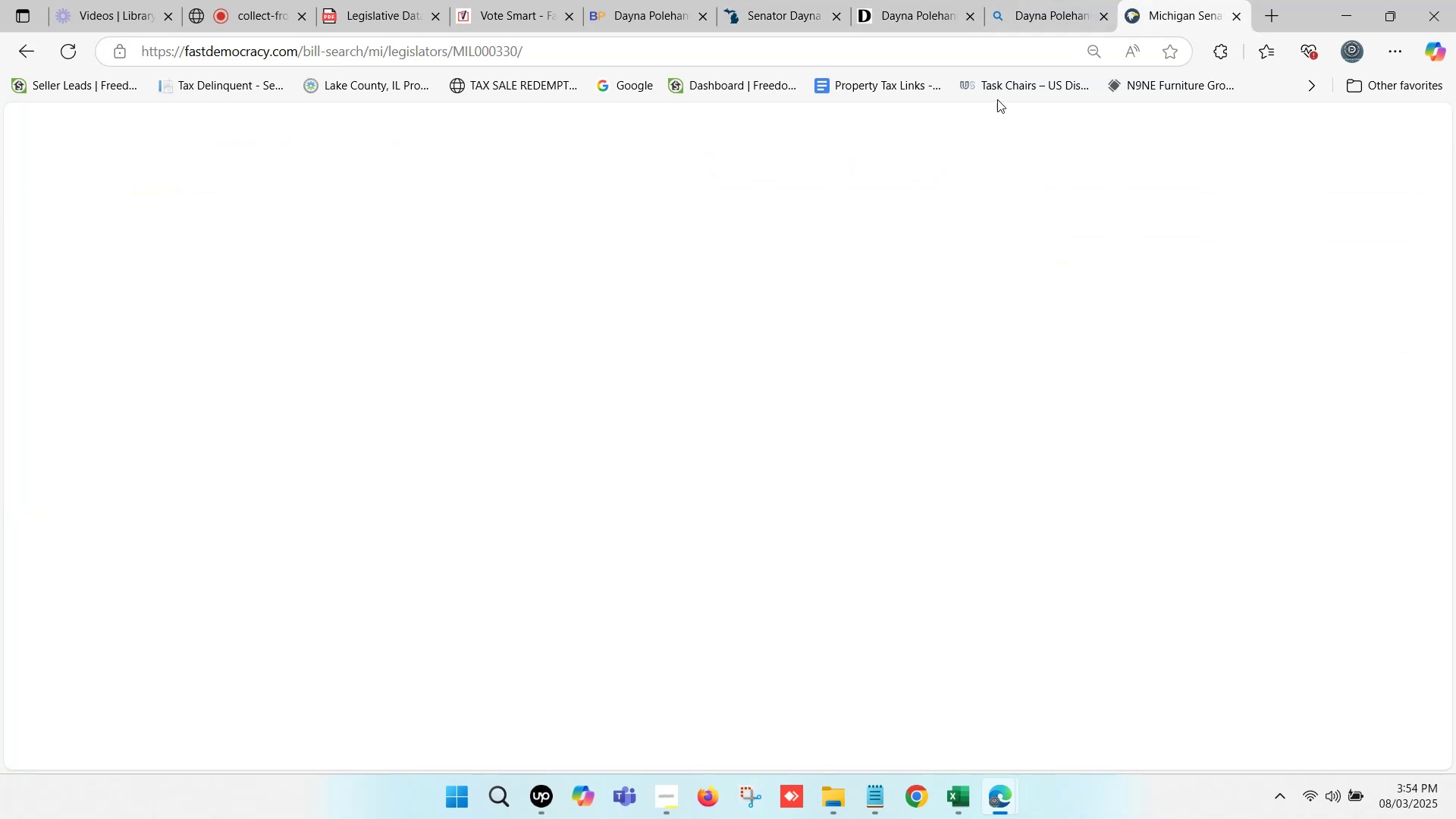 
scroll: coordinate [347, 428], scroll_direction: down, amount: 6.0
 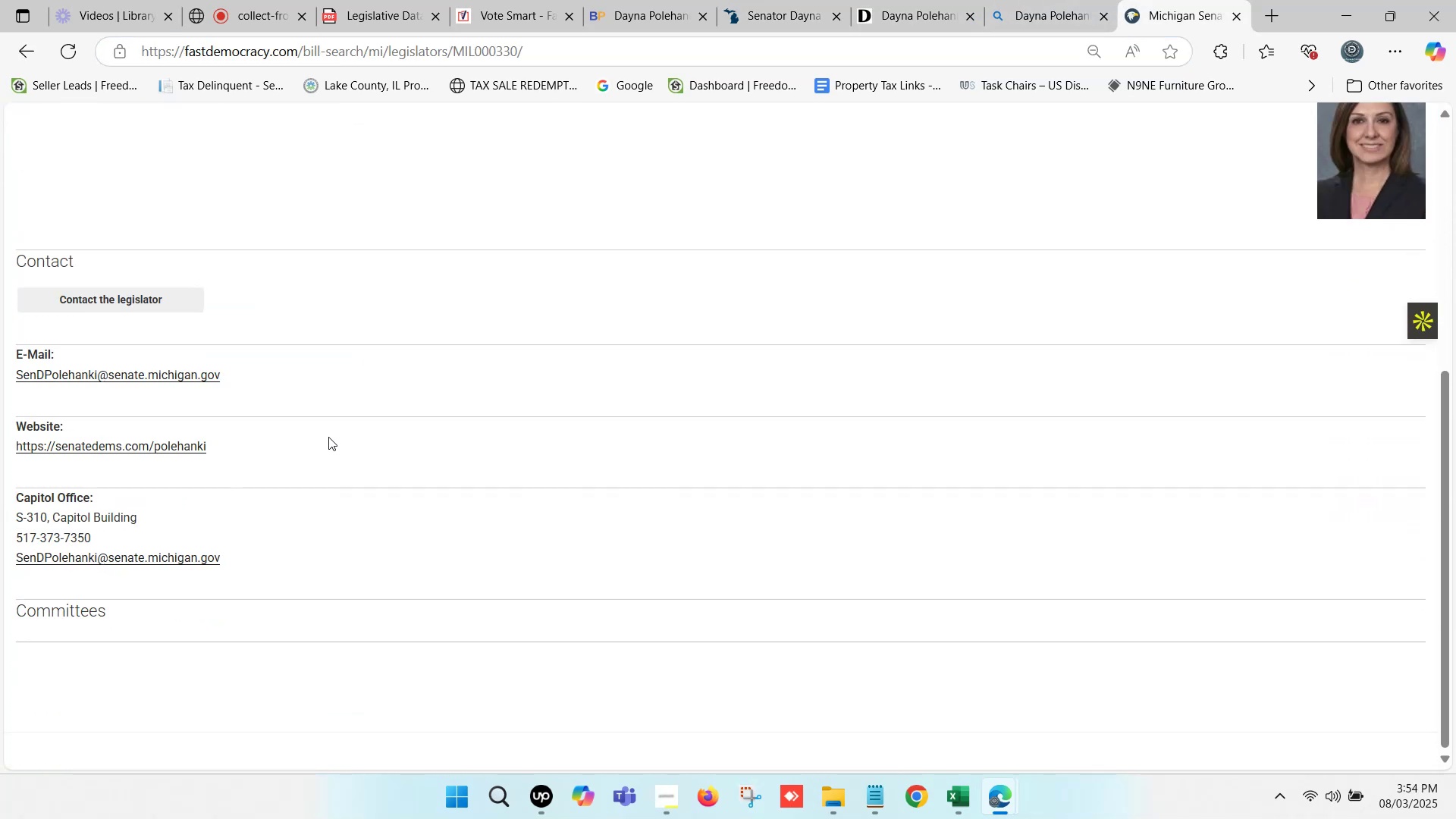 
left_click_drag(start_coordinate=[109, 535], to_coordinate=[18, 533])
 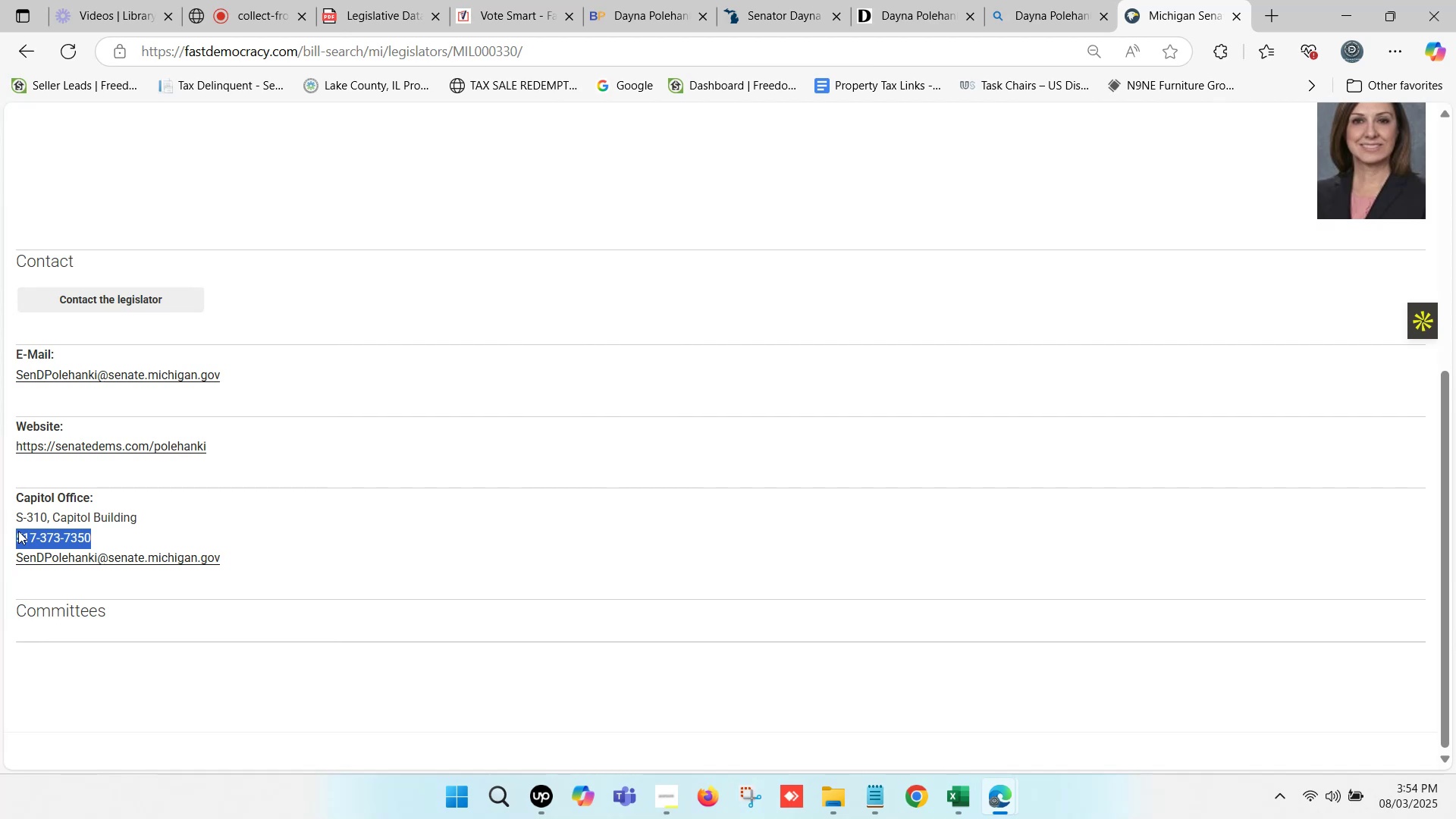 
key(Control+ControlLeft)
 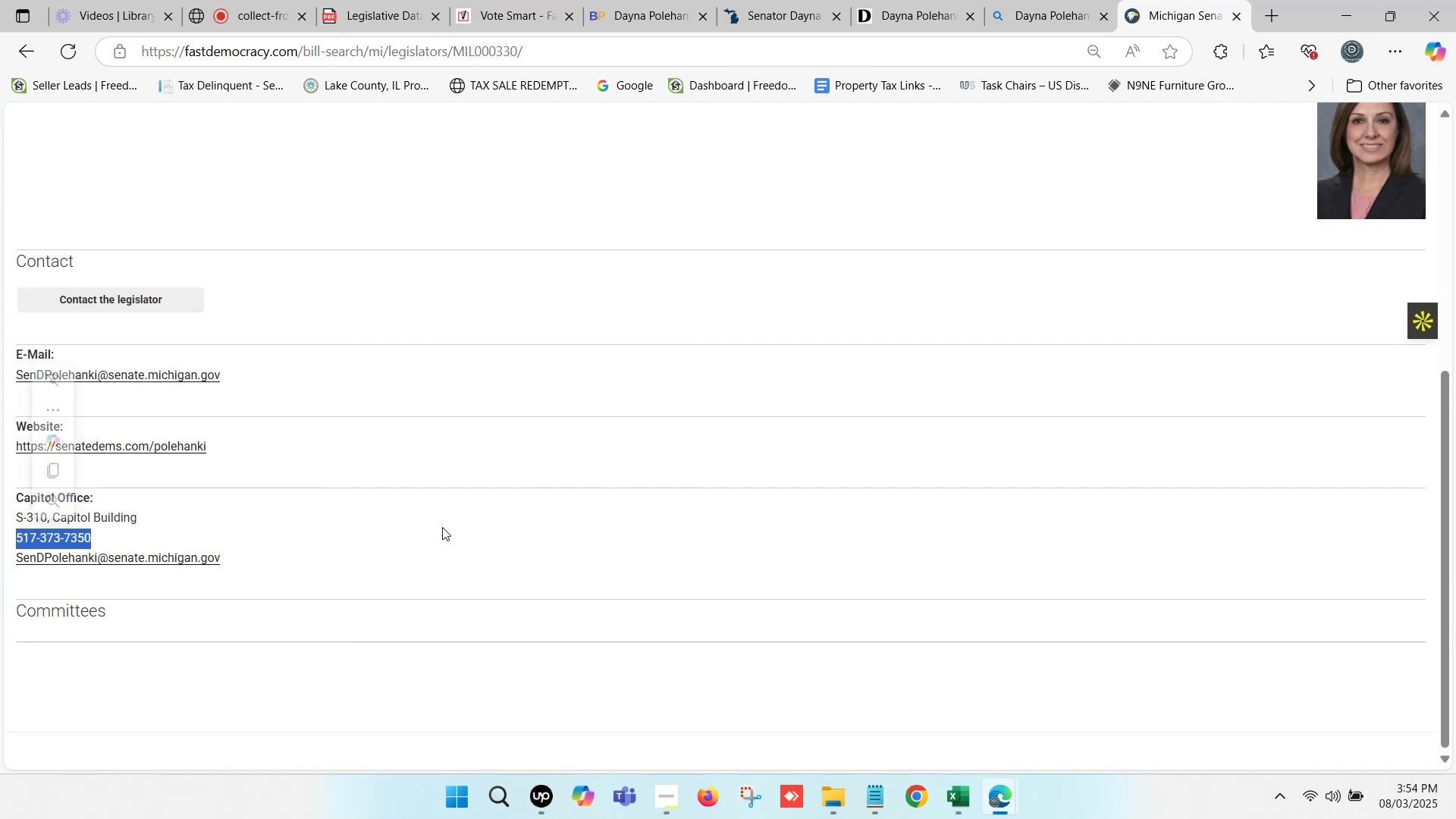 
key(Control+C)
 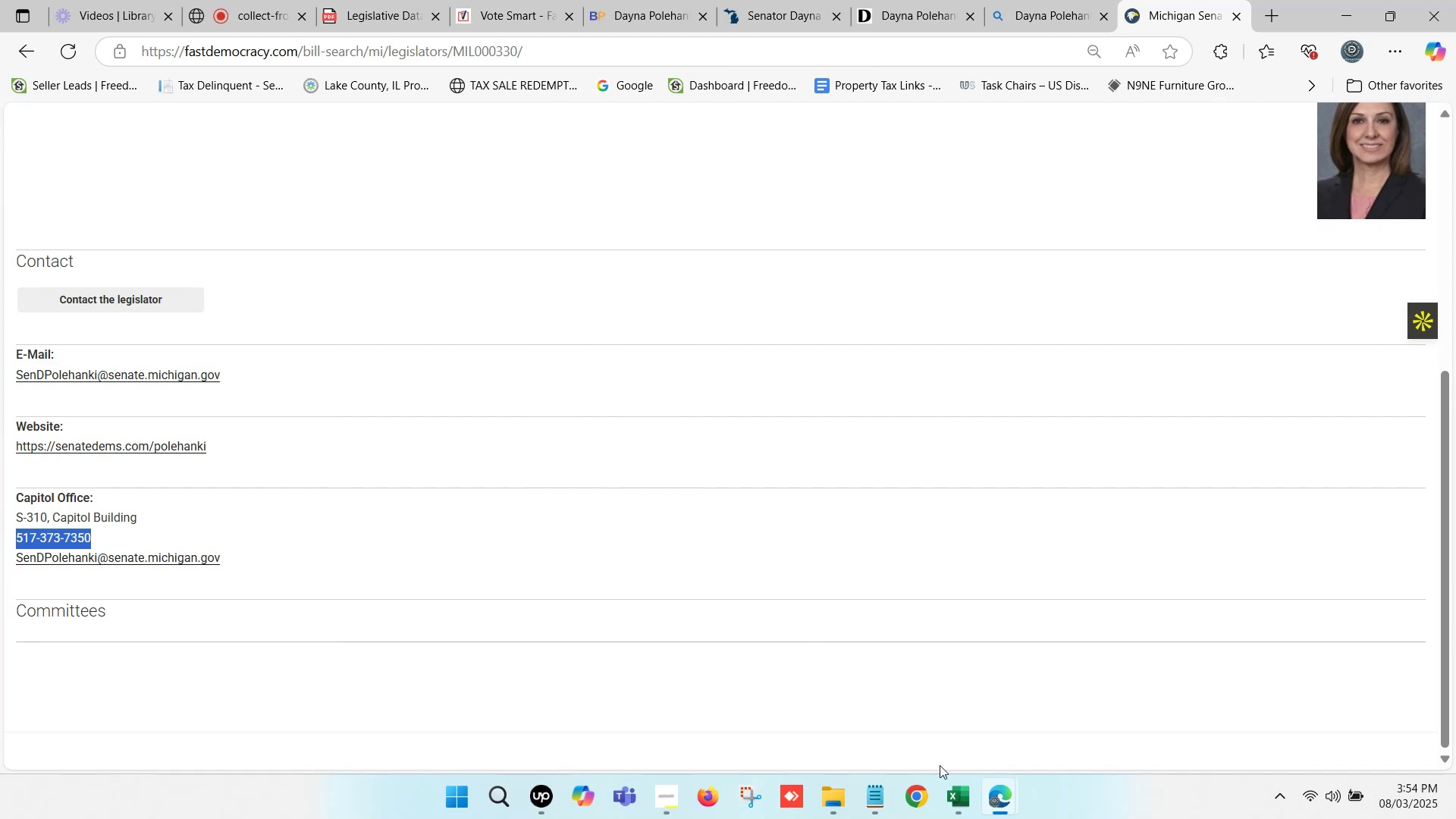 
left_click([946, 789])
 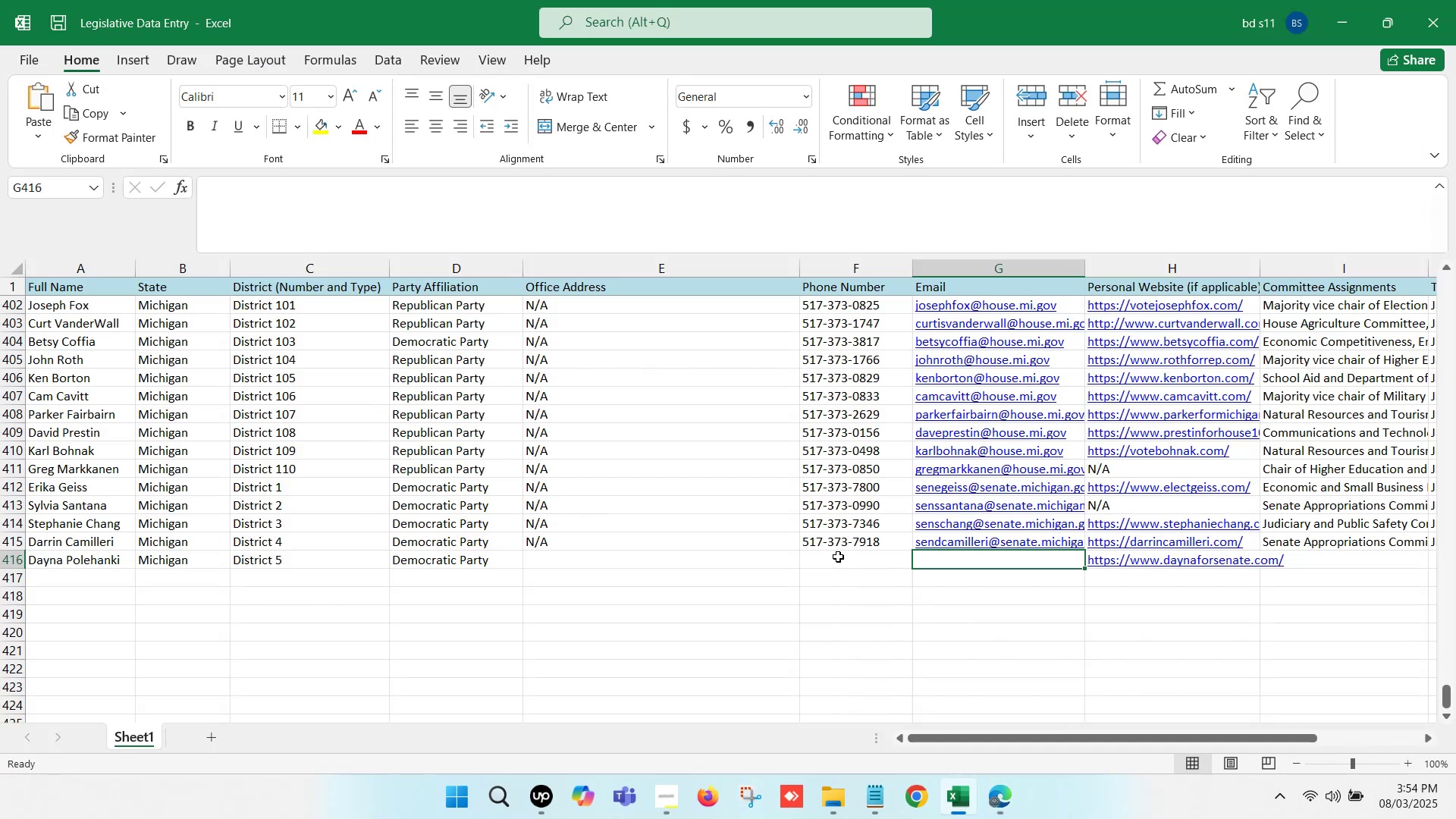 
double_click([838, 556])
 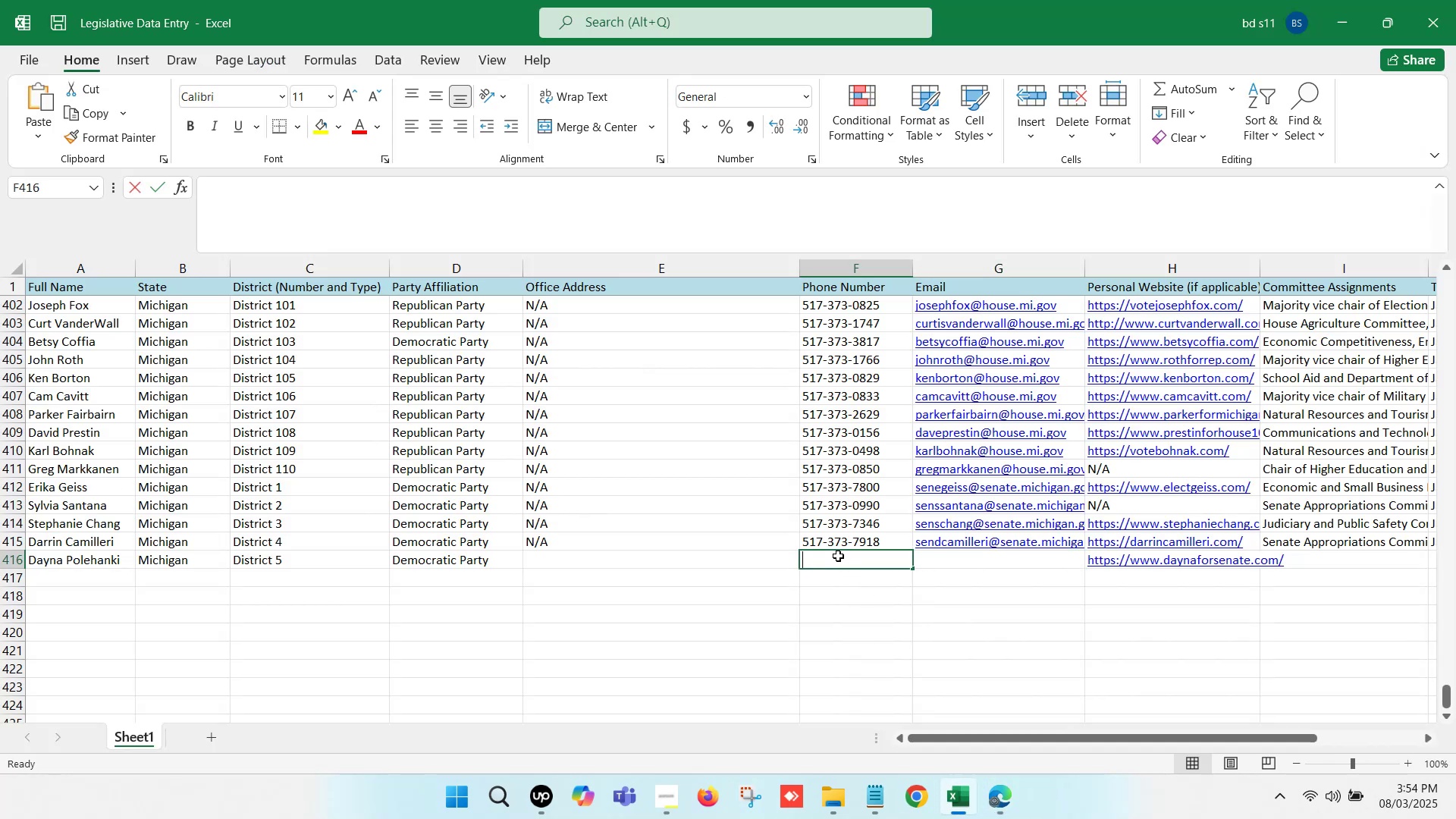 
key(Control+ControlLeft)
 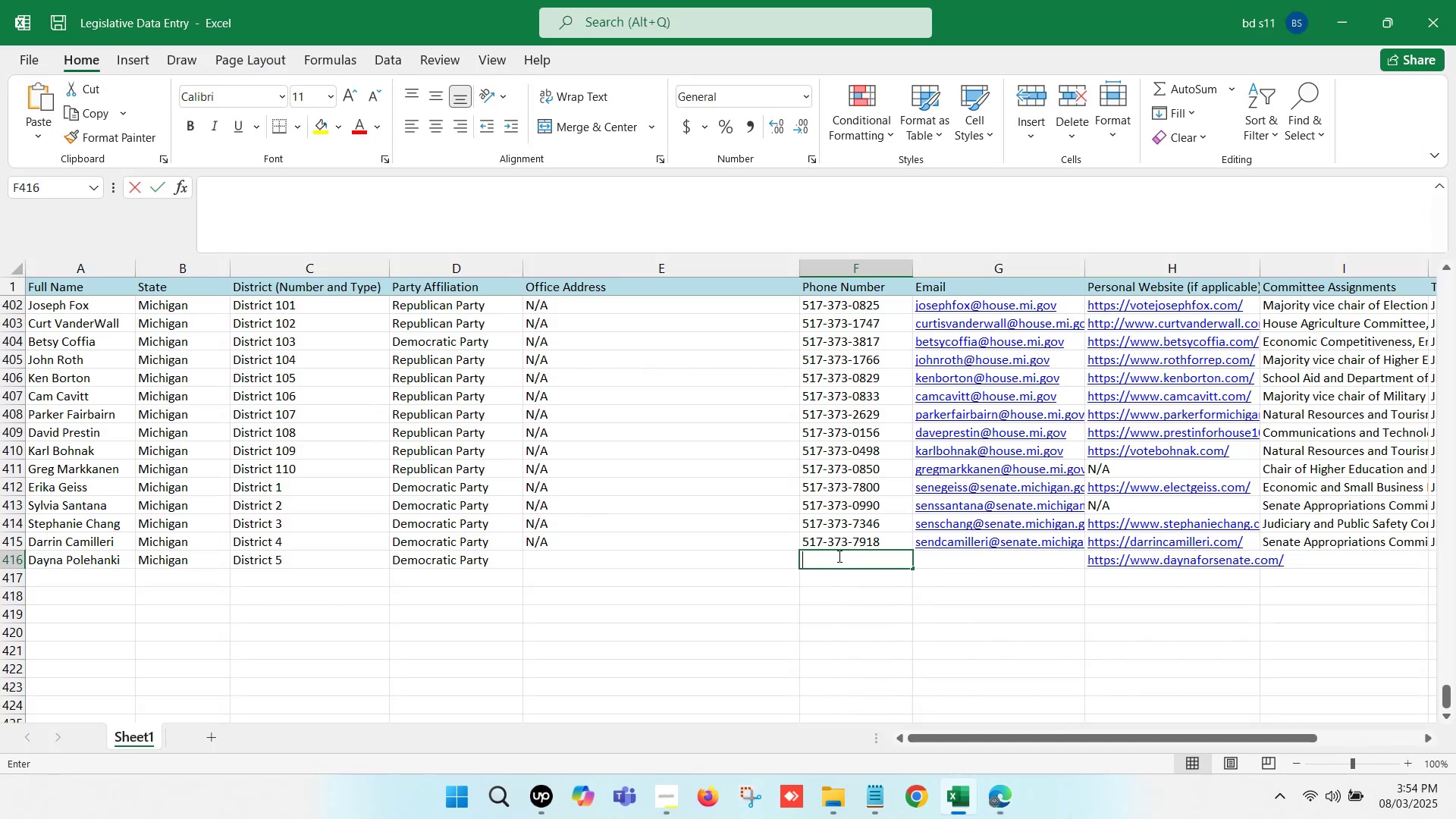 
key(Control+V)
 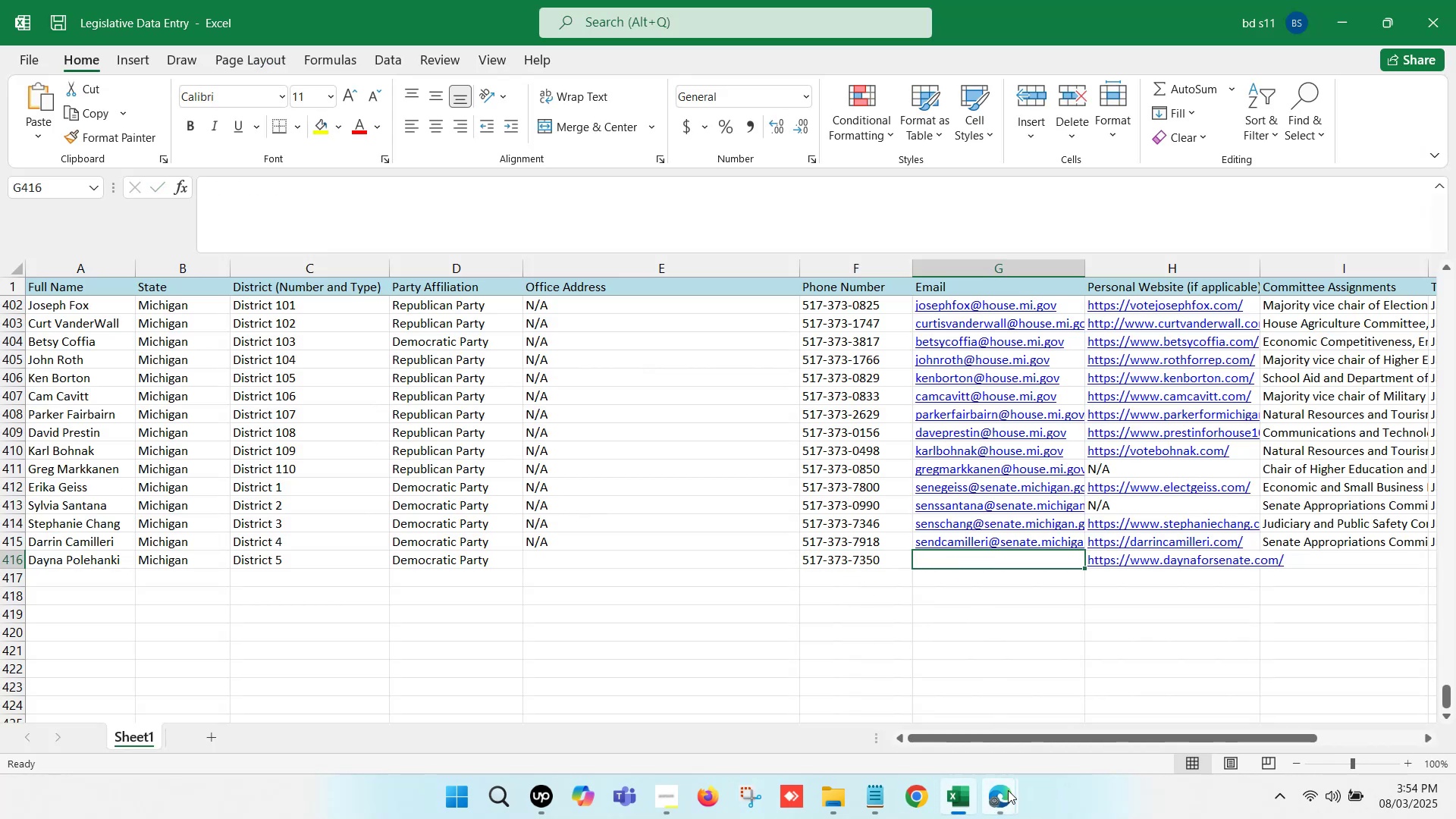 
left_click([848, 702])
 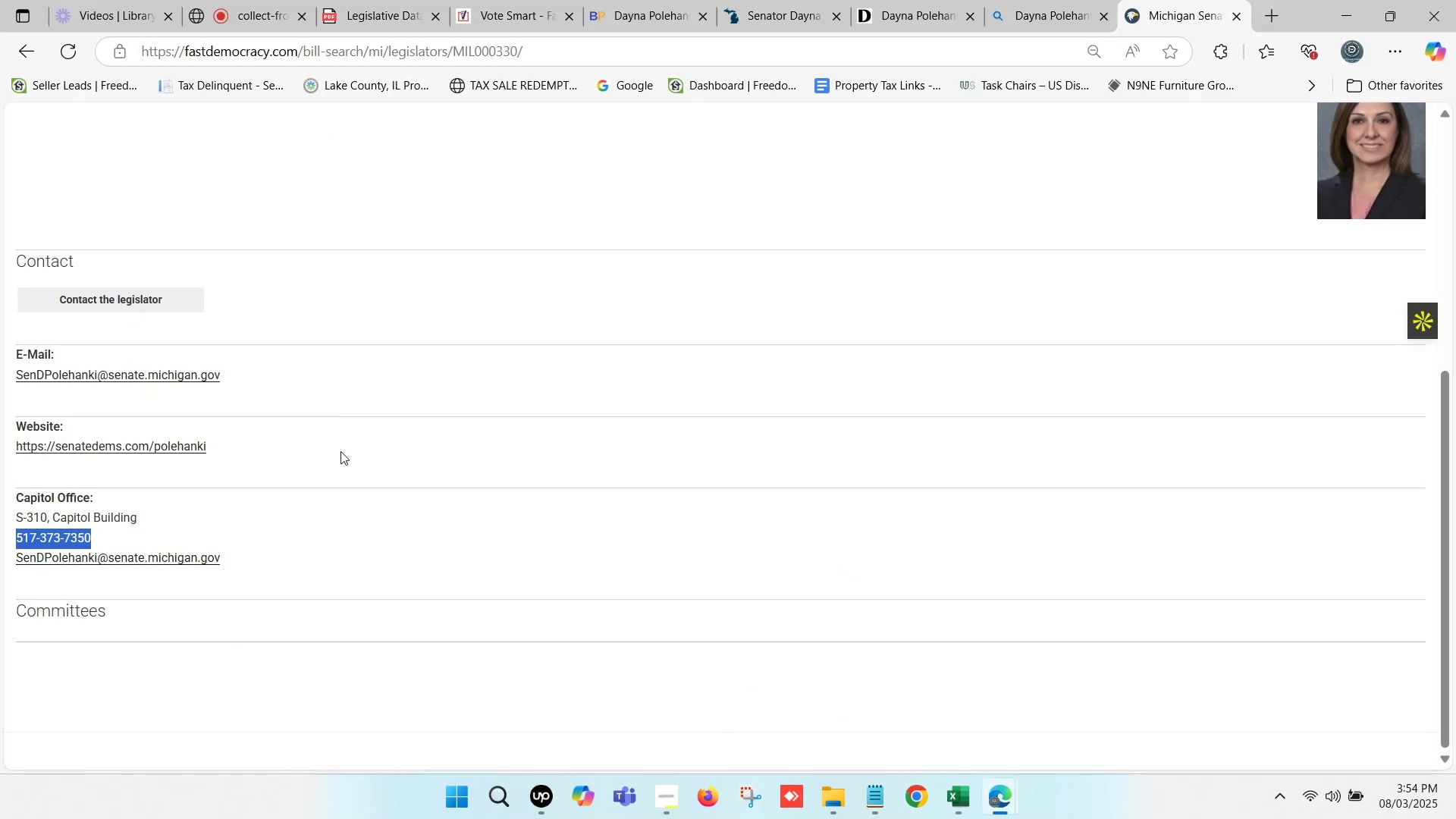 
left_click_drag(start_coordinate=[262, 450], to_coordinate=[111, 448])
 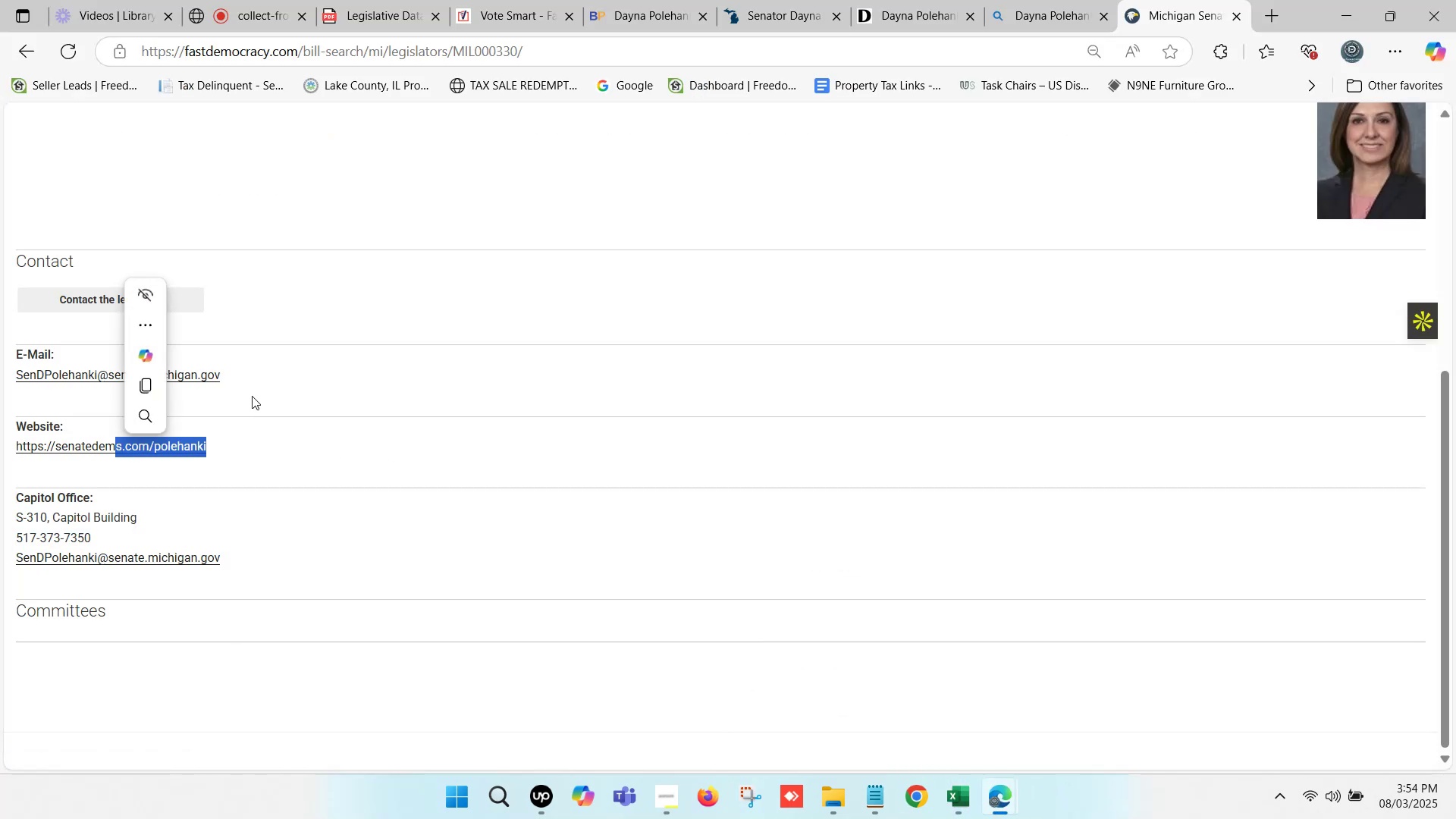 
left_click_drag(start_coordinate=[244, 378], to_coordinate=[257, 378])
 